 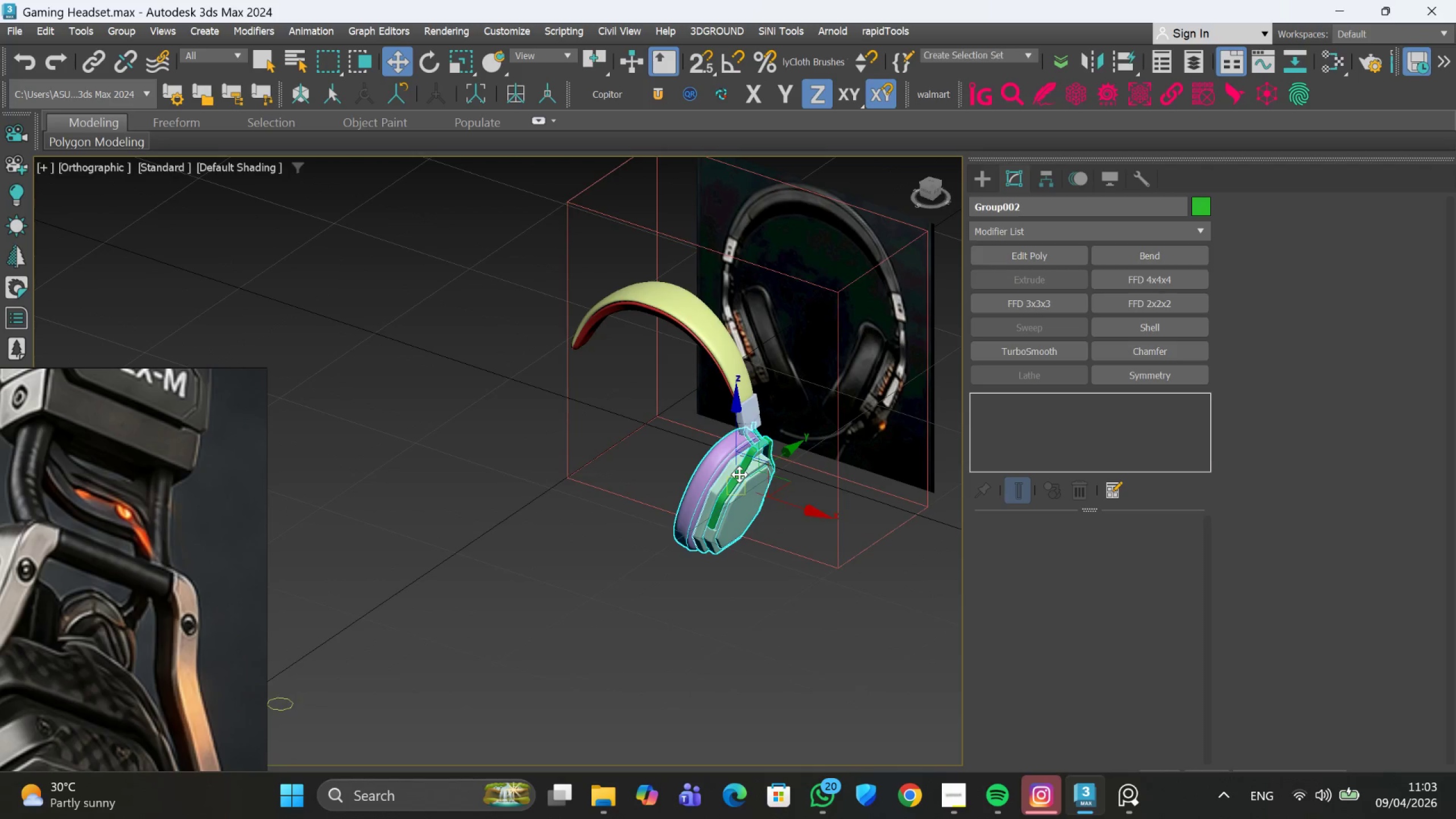 
hold_key(key=AltLeft, duration=0.48)
 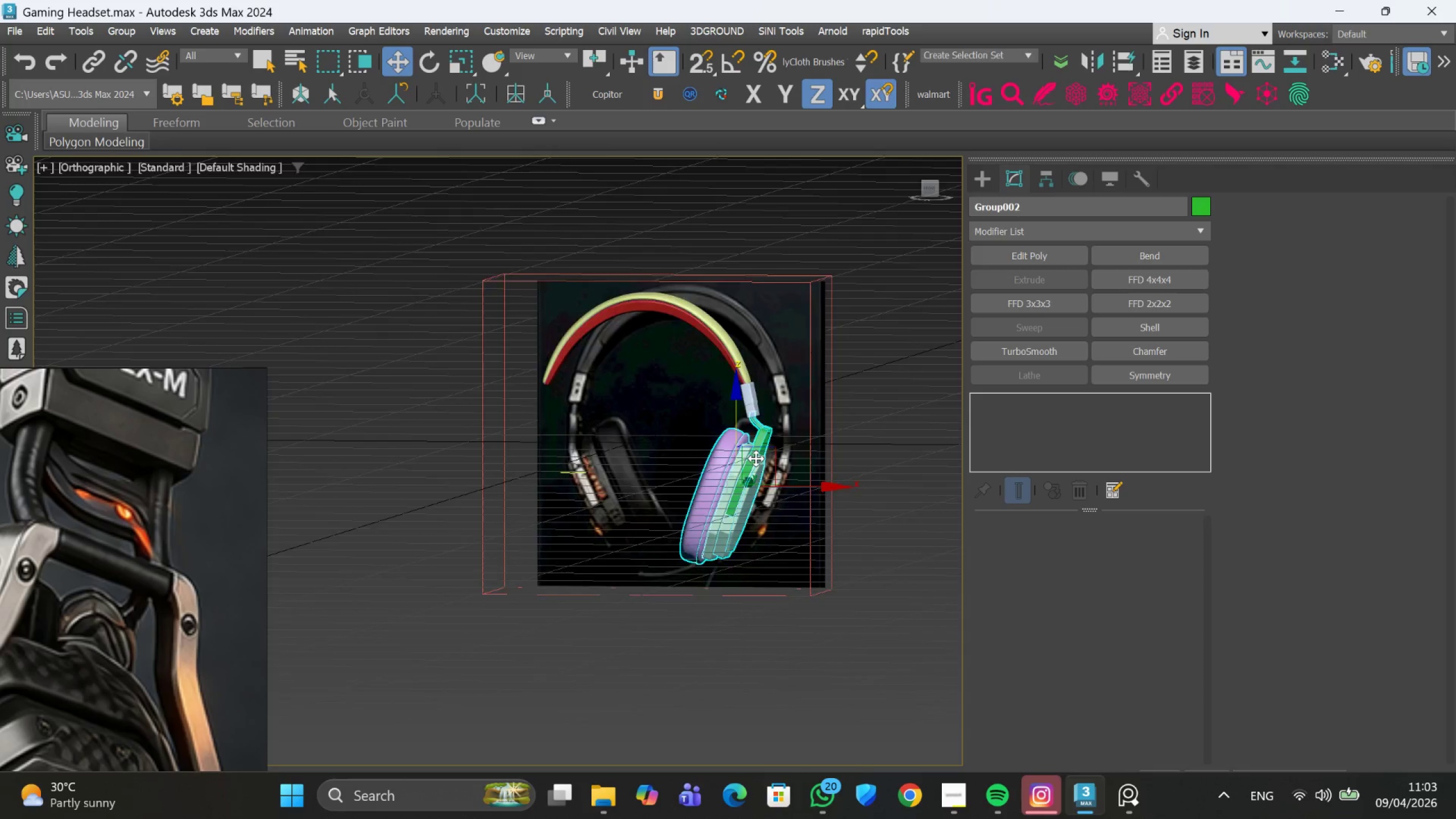 
scroll: coordinate [754, 462], scroll_direction: up, amount: 5.0
 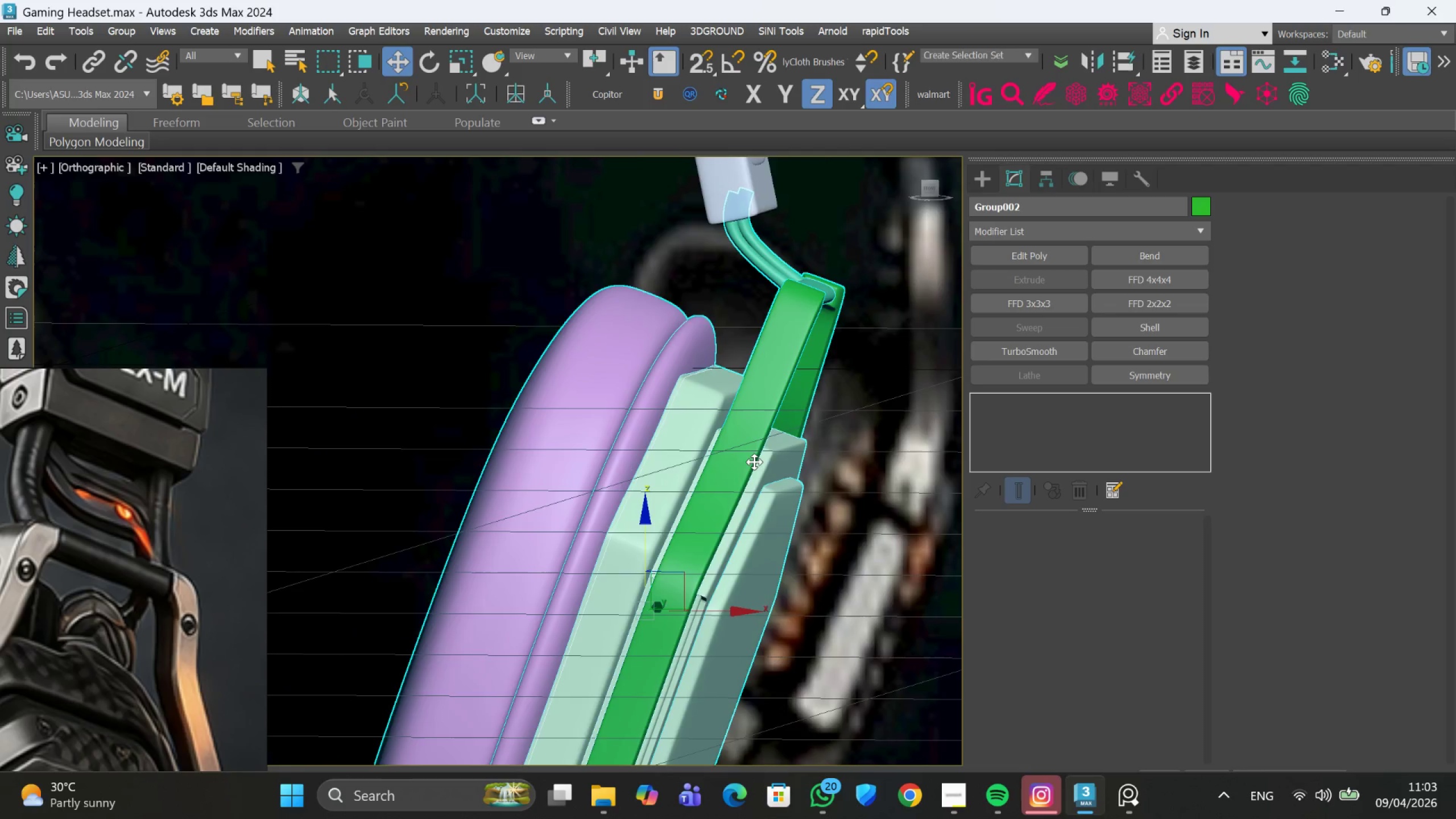 
hold_key(key=AltLeft, duration=1.5)
 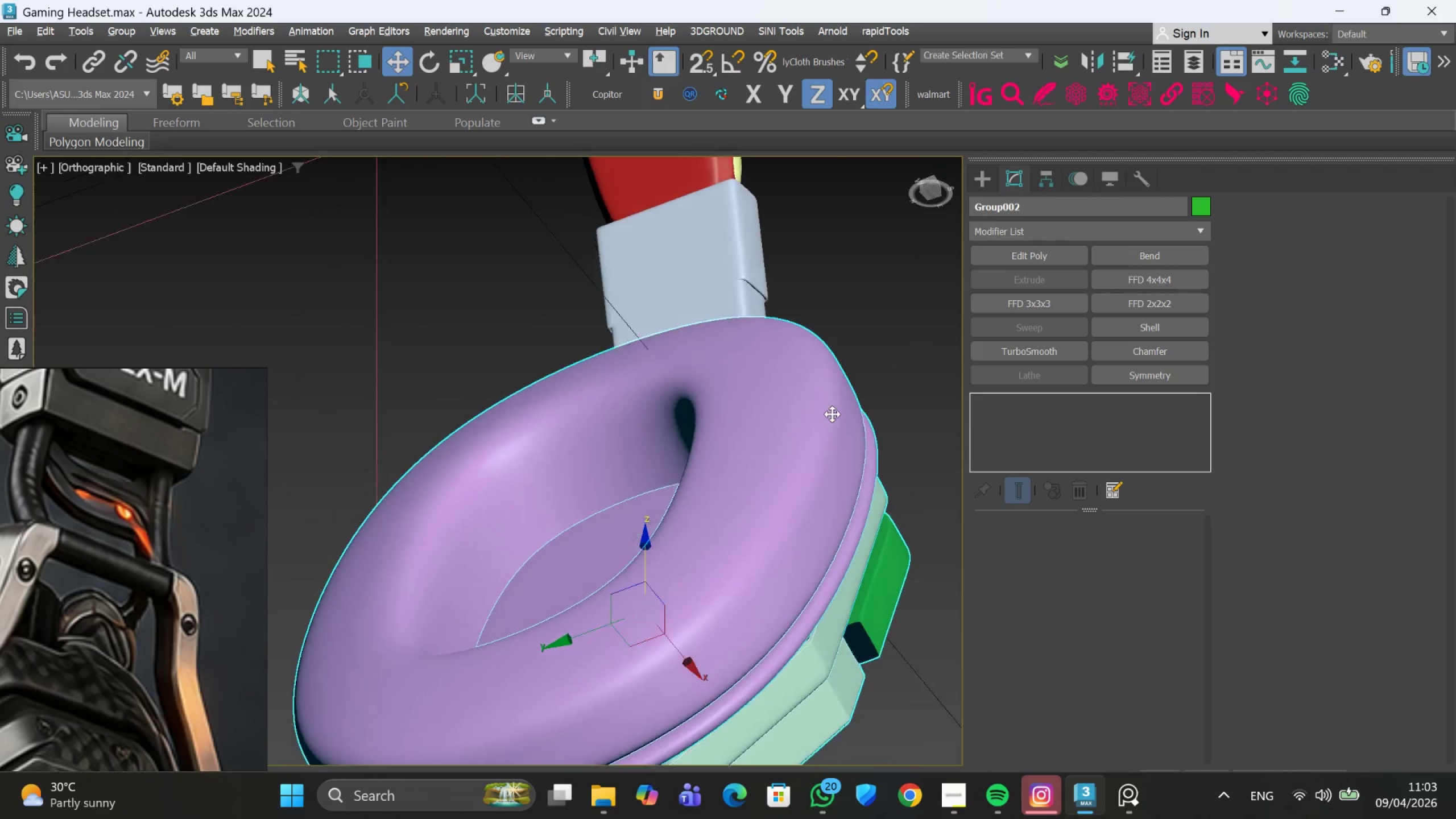 
hold_key(key=AltLeft, duration=0.7)
 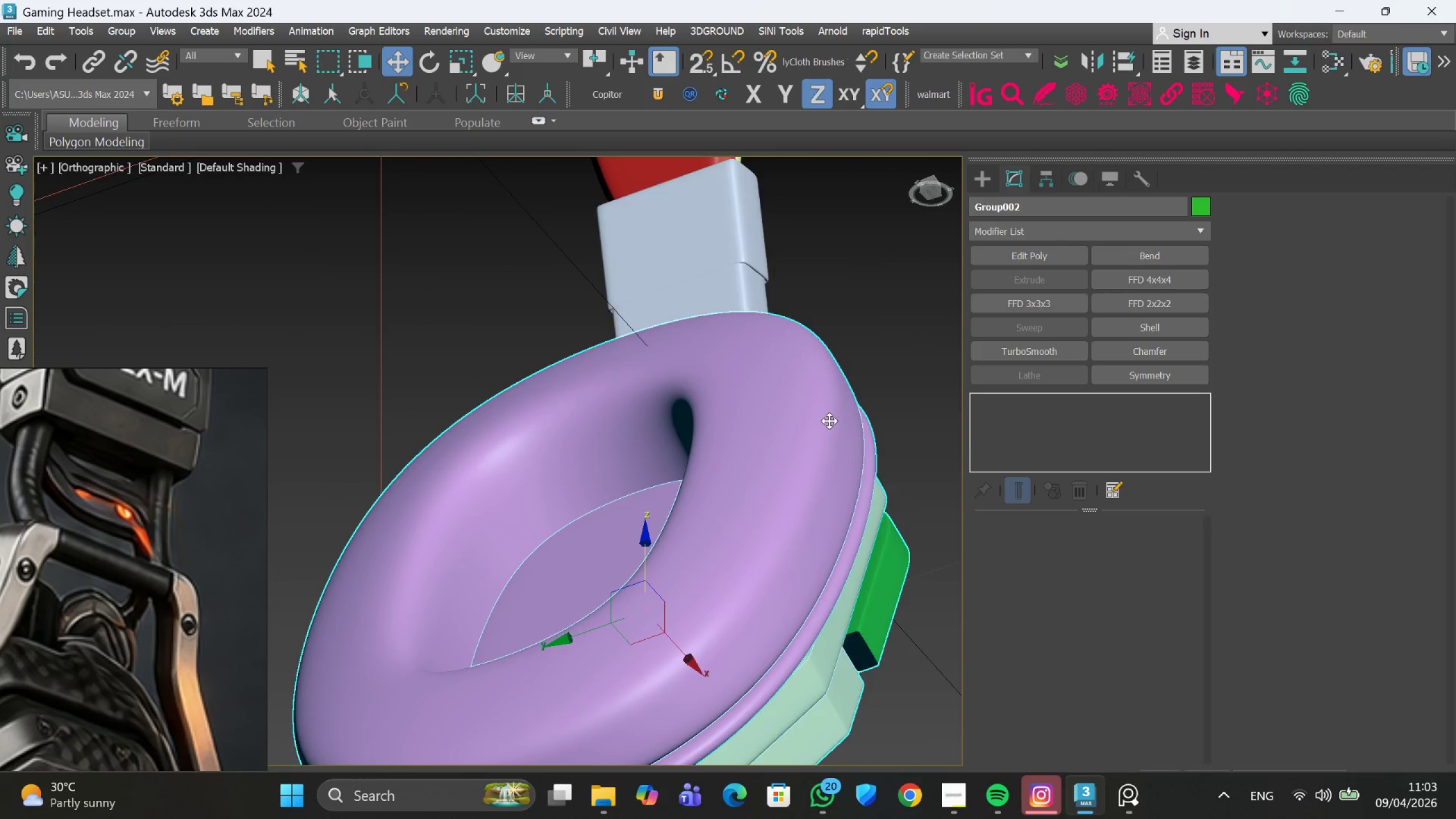 
scroll: coordinate [829, 422], scroll_direction: down, amount: 2.0
 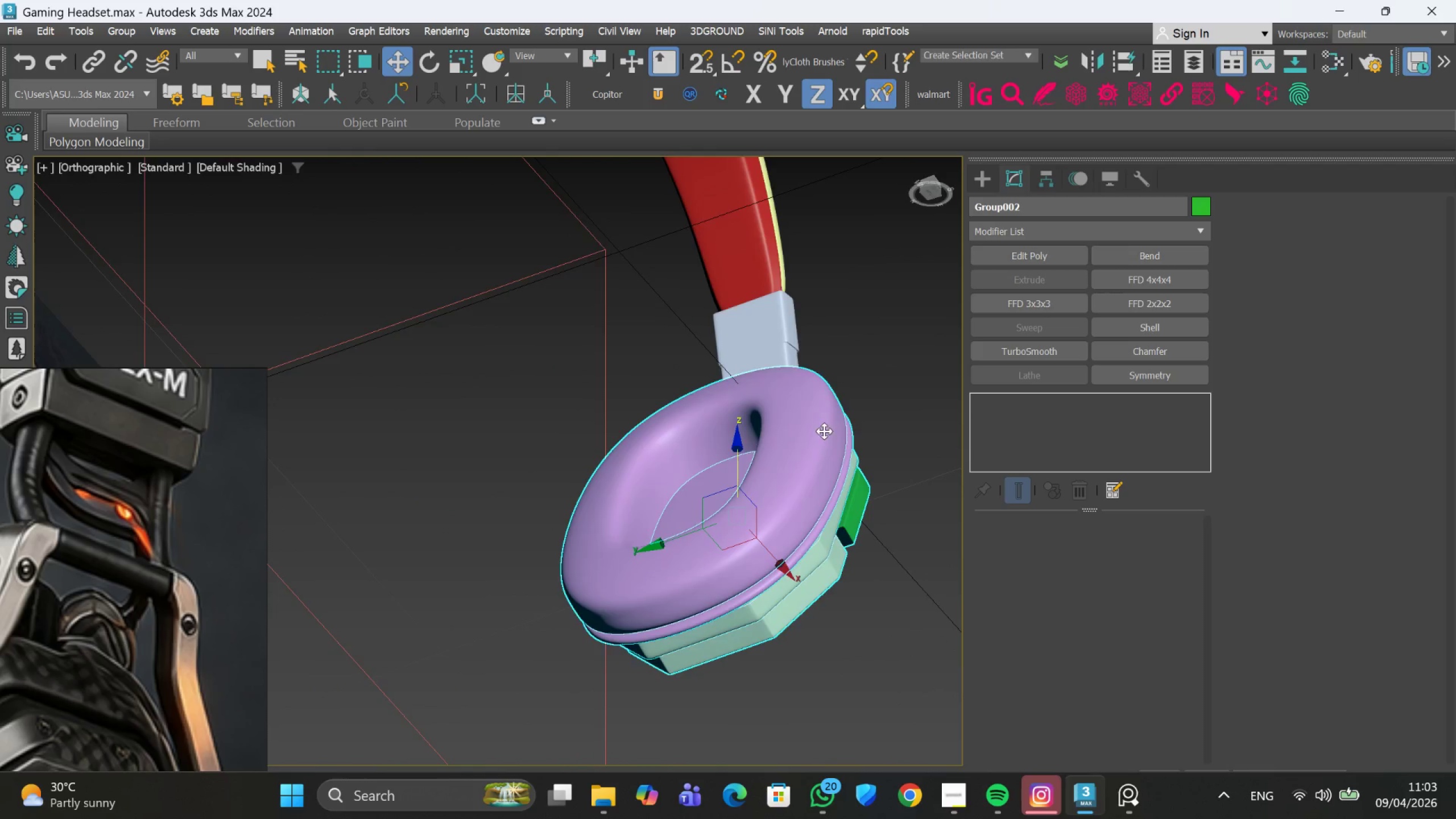 
hold_key(key=AltLeft, duration=0.72)
 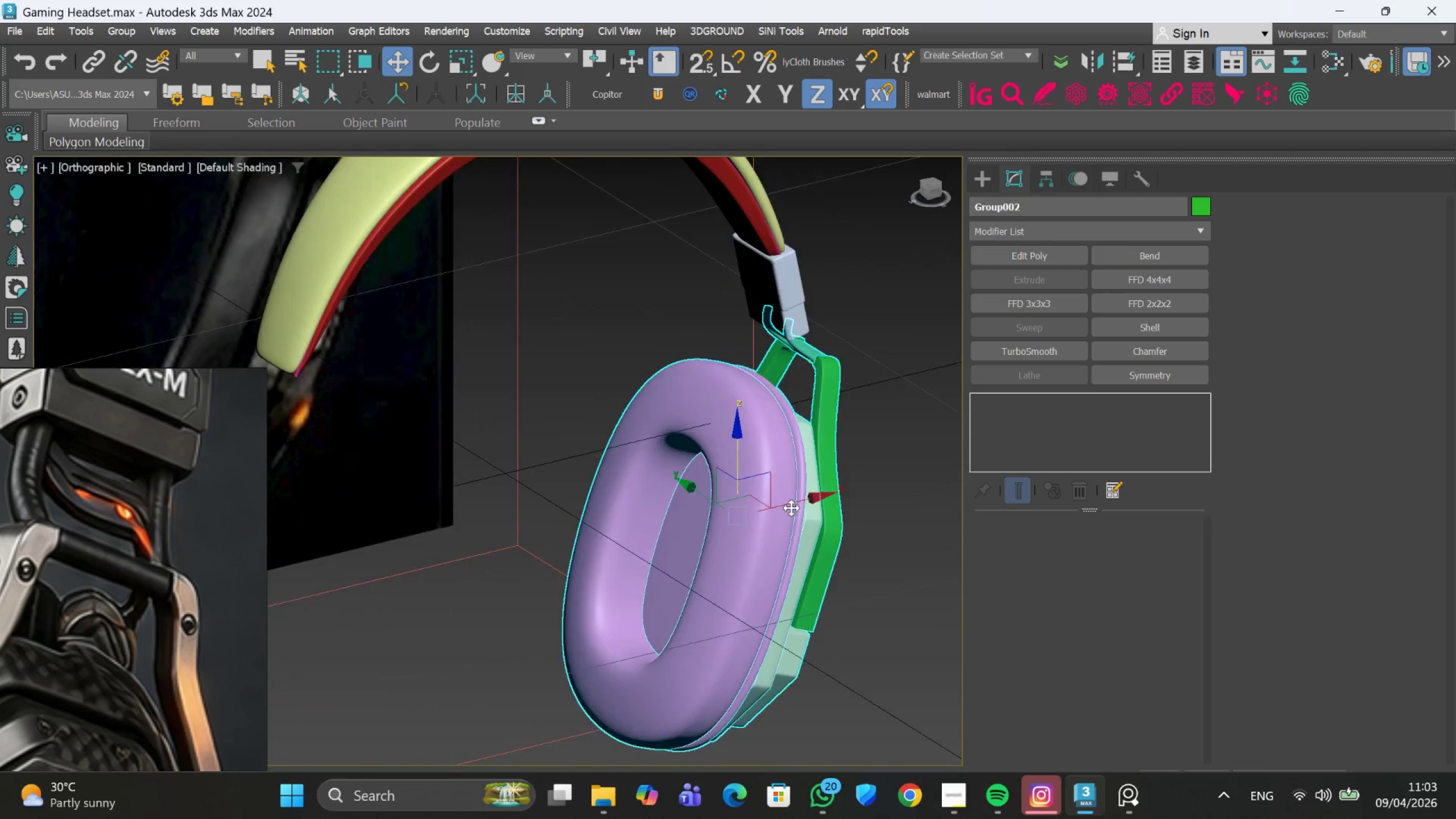 
scroll: coordinate [791, 508], scroll_direction: down, amount: 2.0
 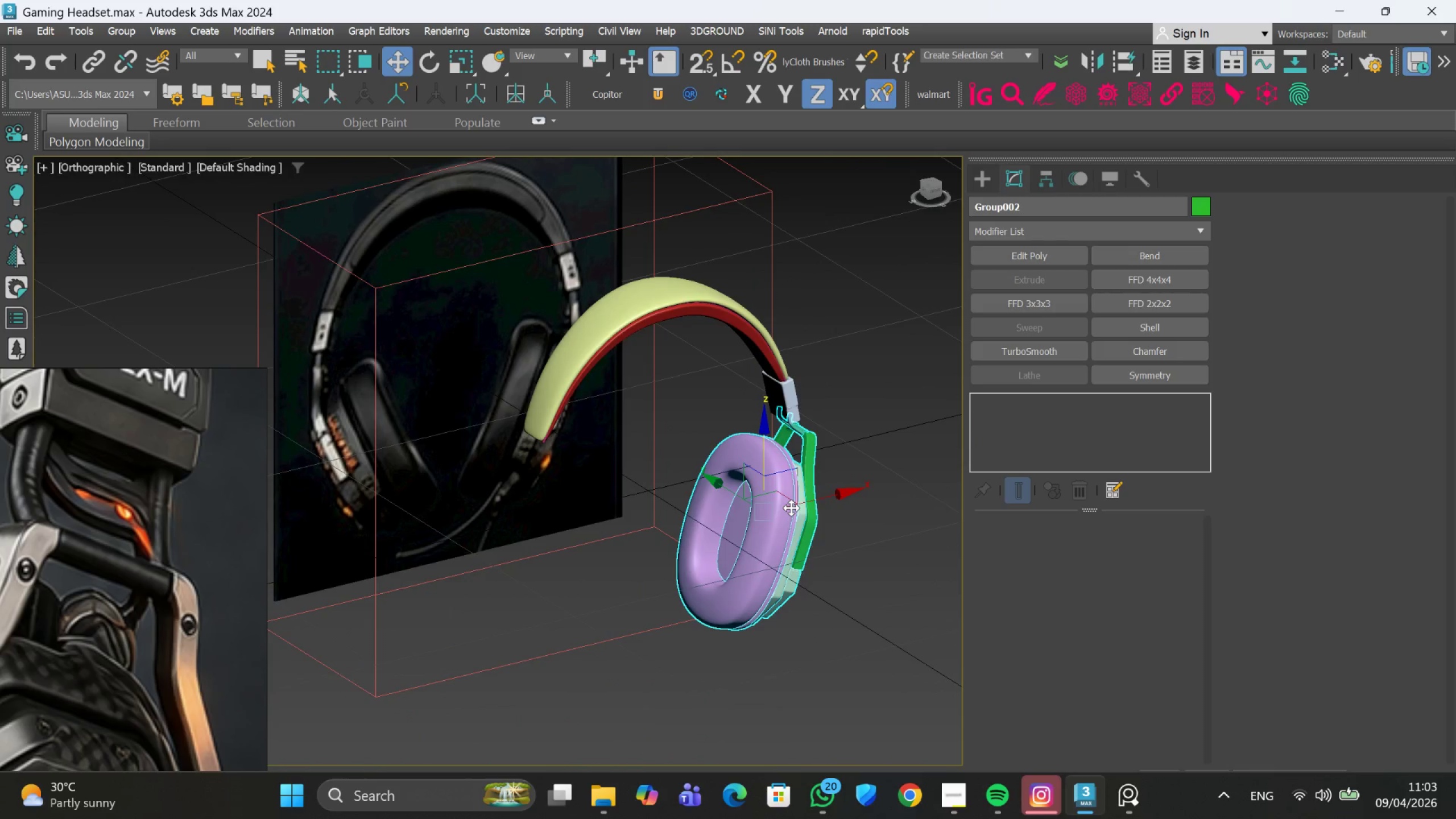 
hold_key(key=AltLeft, duration=0.89)
 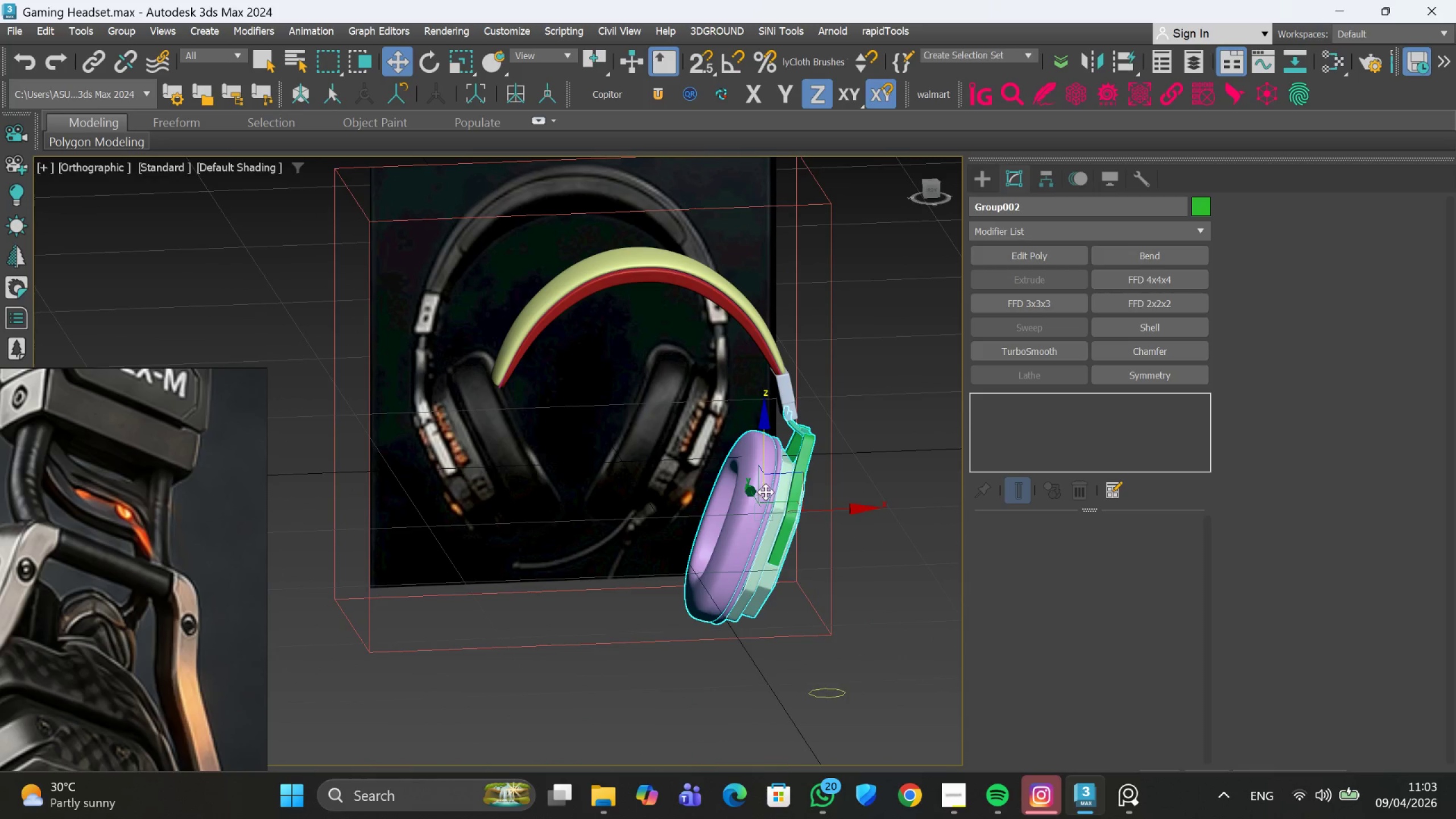 
key(F)
 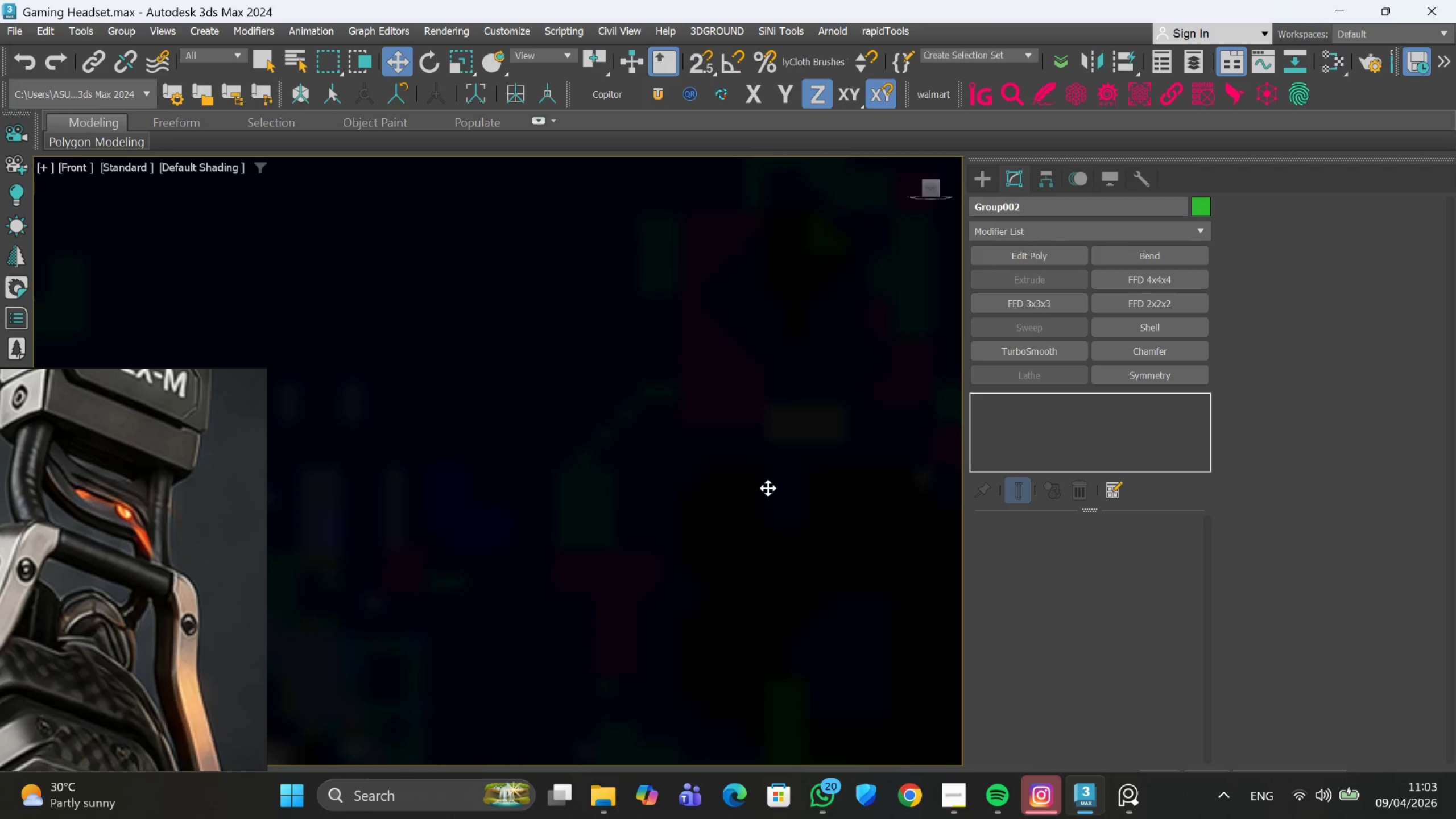 
scroll: coordinate [768, 488], scroll_direction: down, amount: 10.0
 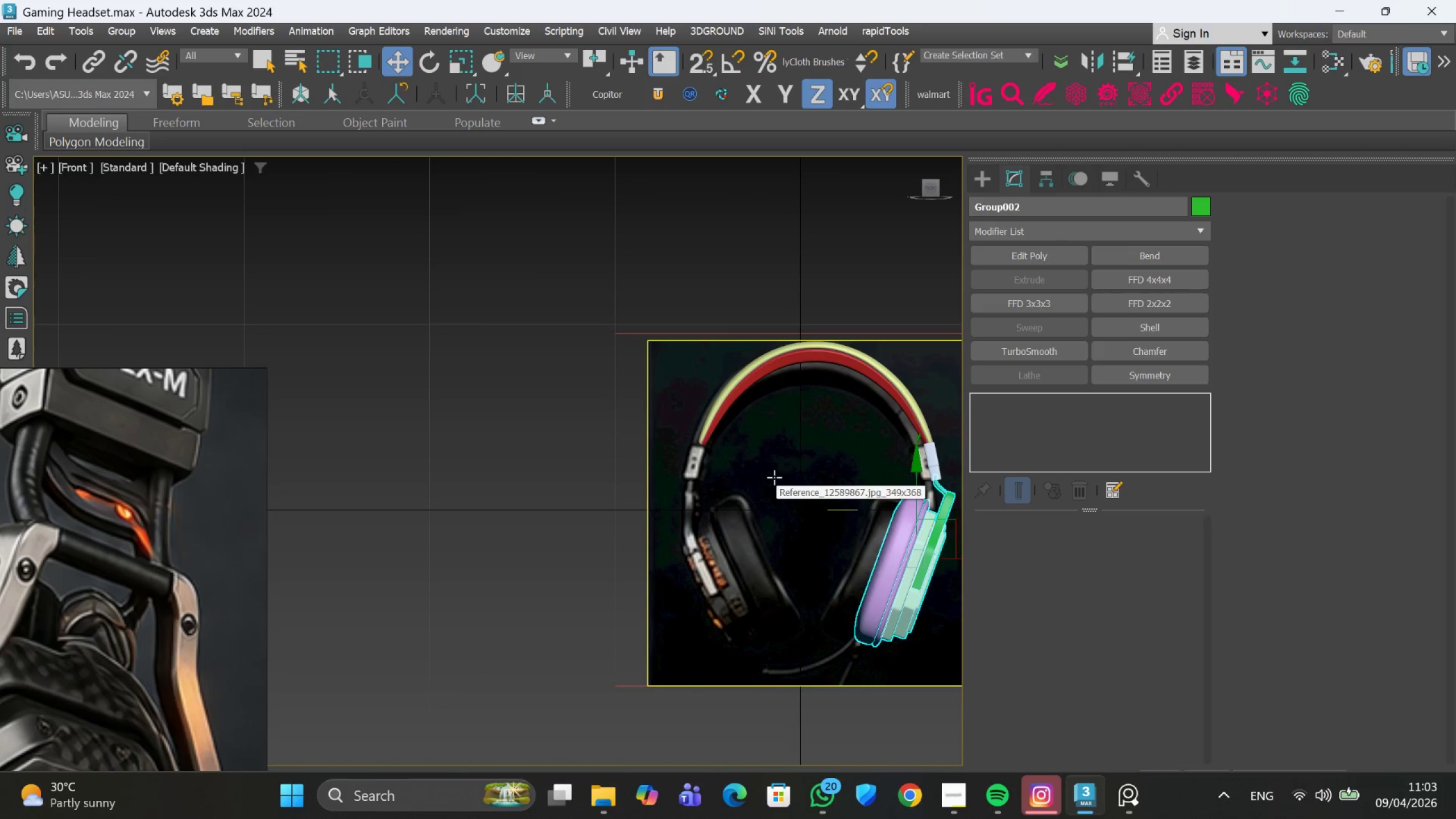 
left_click([774, 477])
 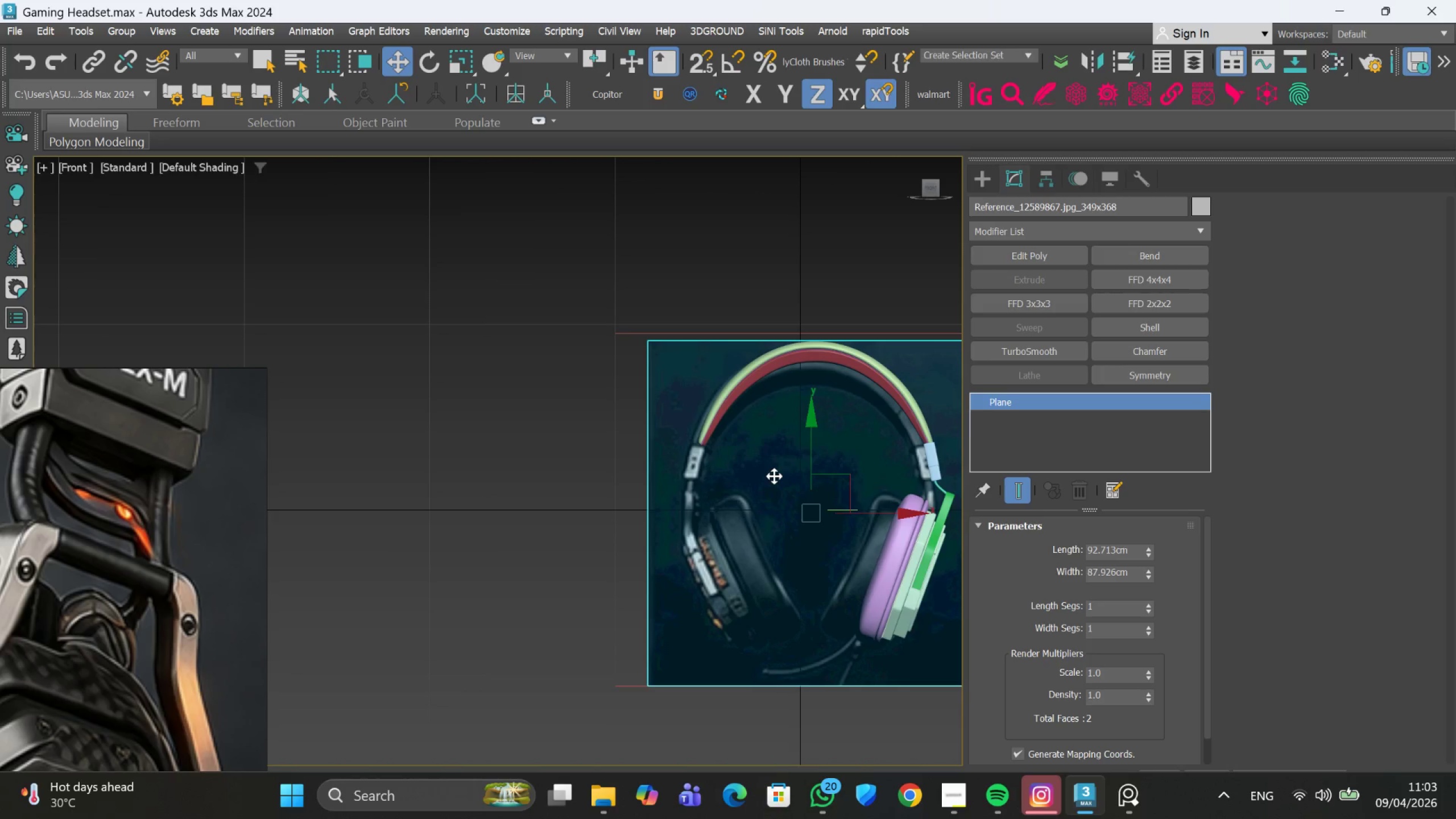 
right_click([774, 476])
 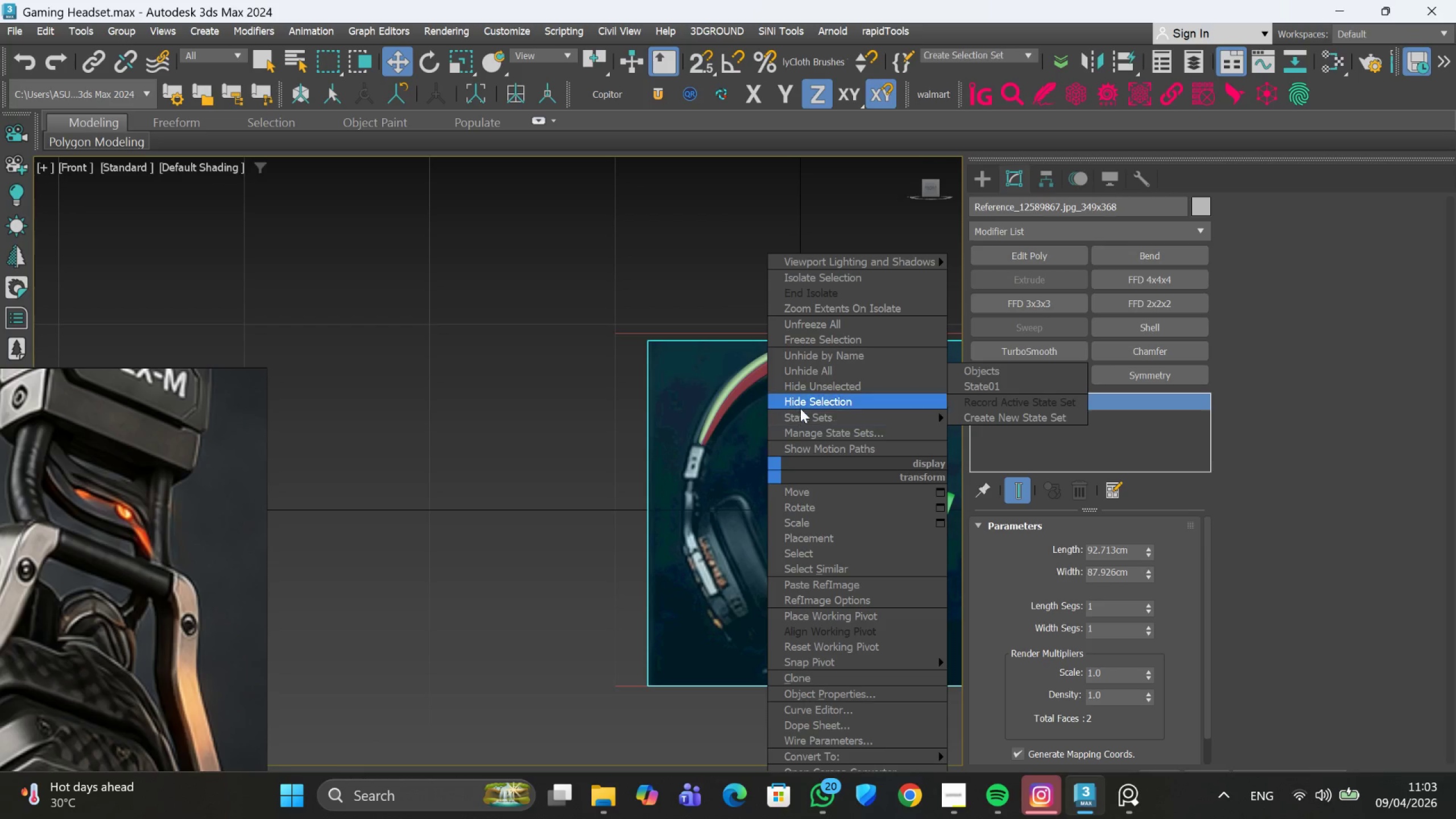 
left_click([801, 403])
 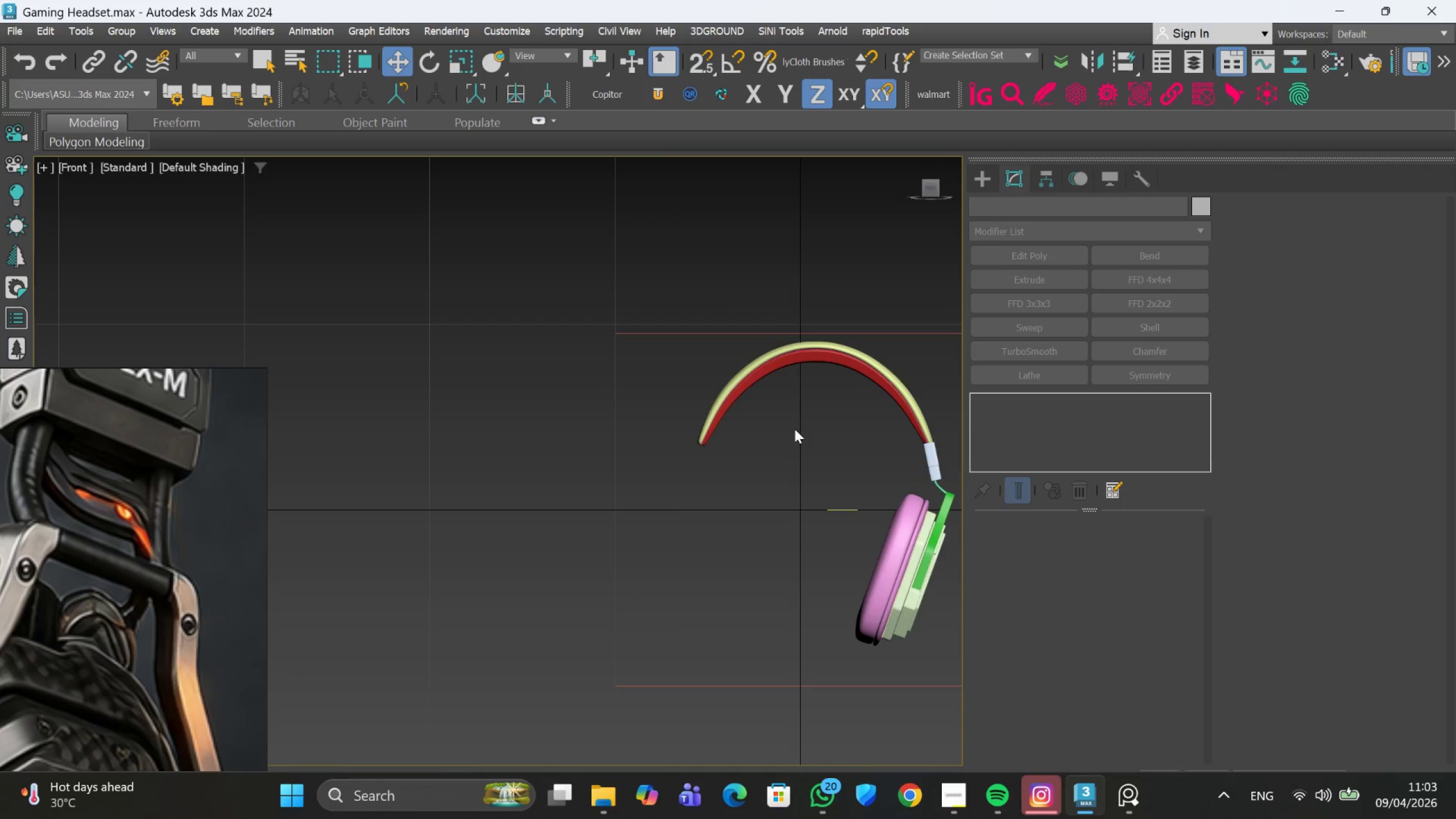 
scroll: coordinate [791, 439], scroll_direction: down, amount: 2.0
 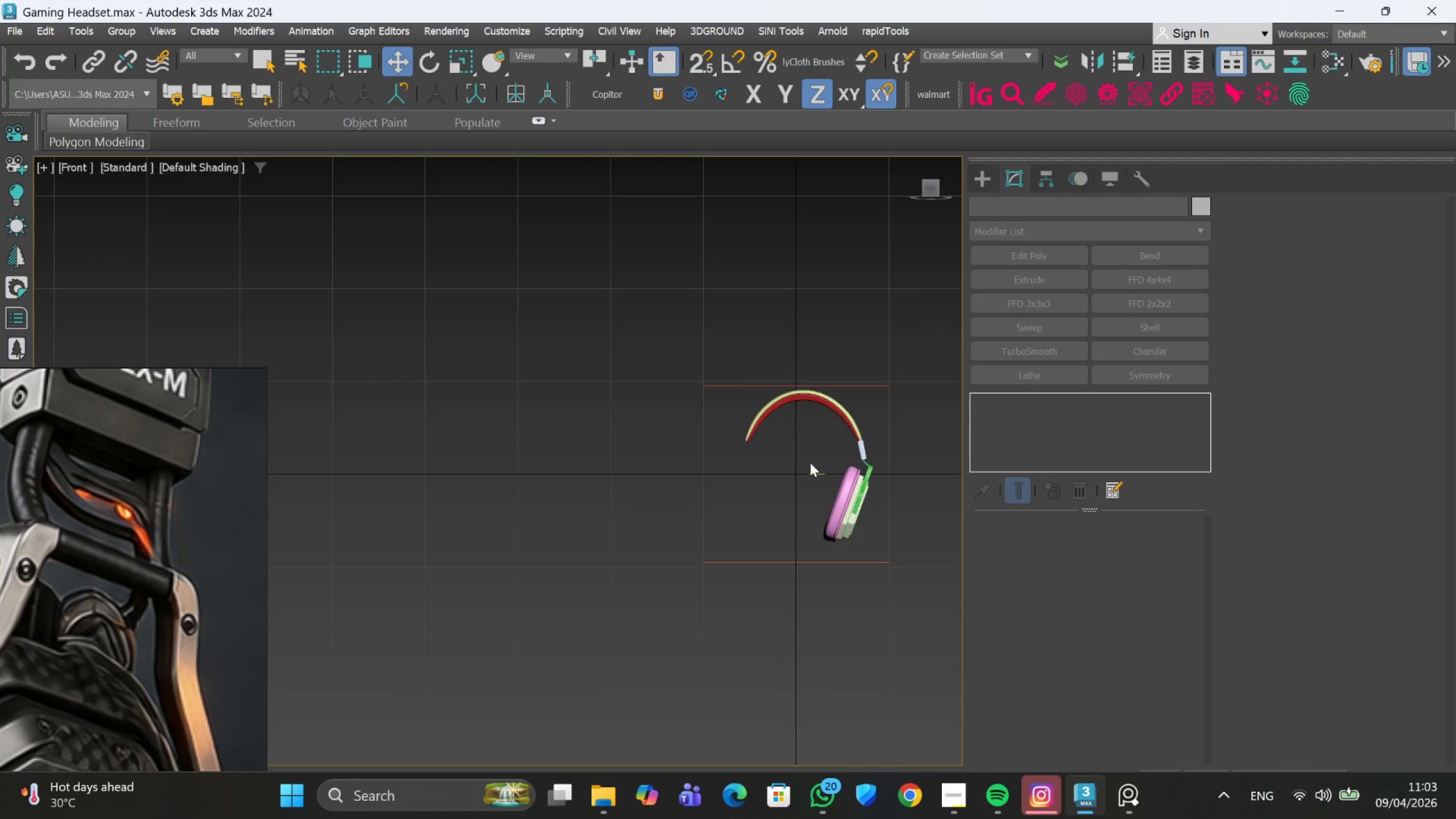 
hold_key(key=AltLeft, duration=0.91)
 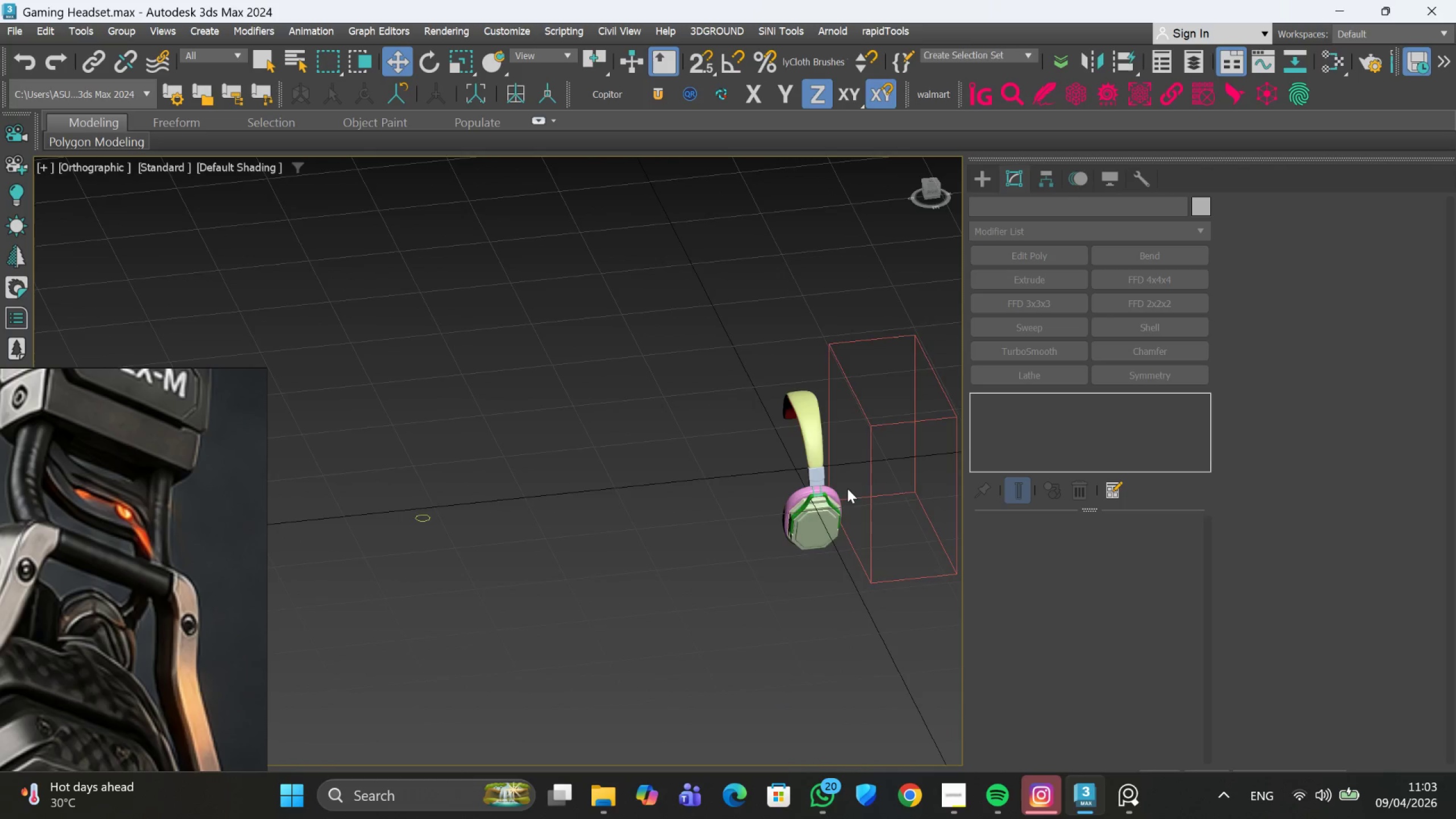 
scroll: coordinate [850, 487], scroll_direction: up, amount: 2.0
 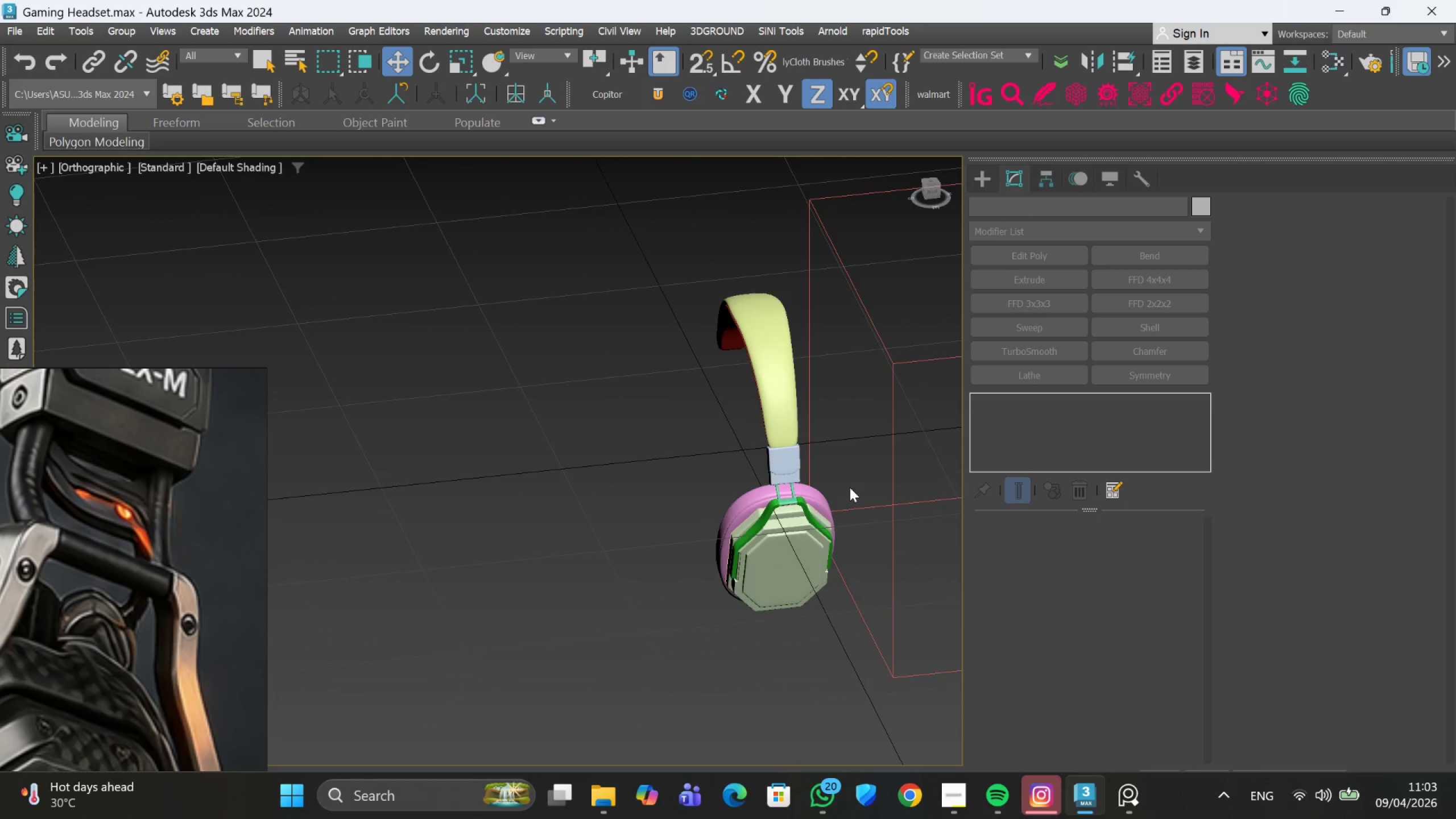 
hold_key(key=AltLeft, duration=1.06)
 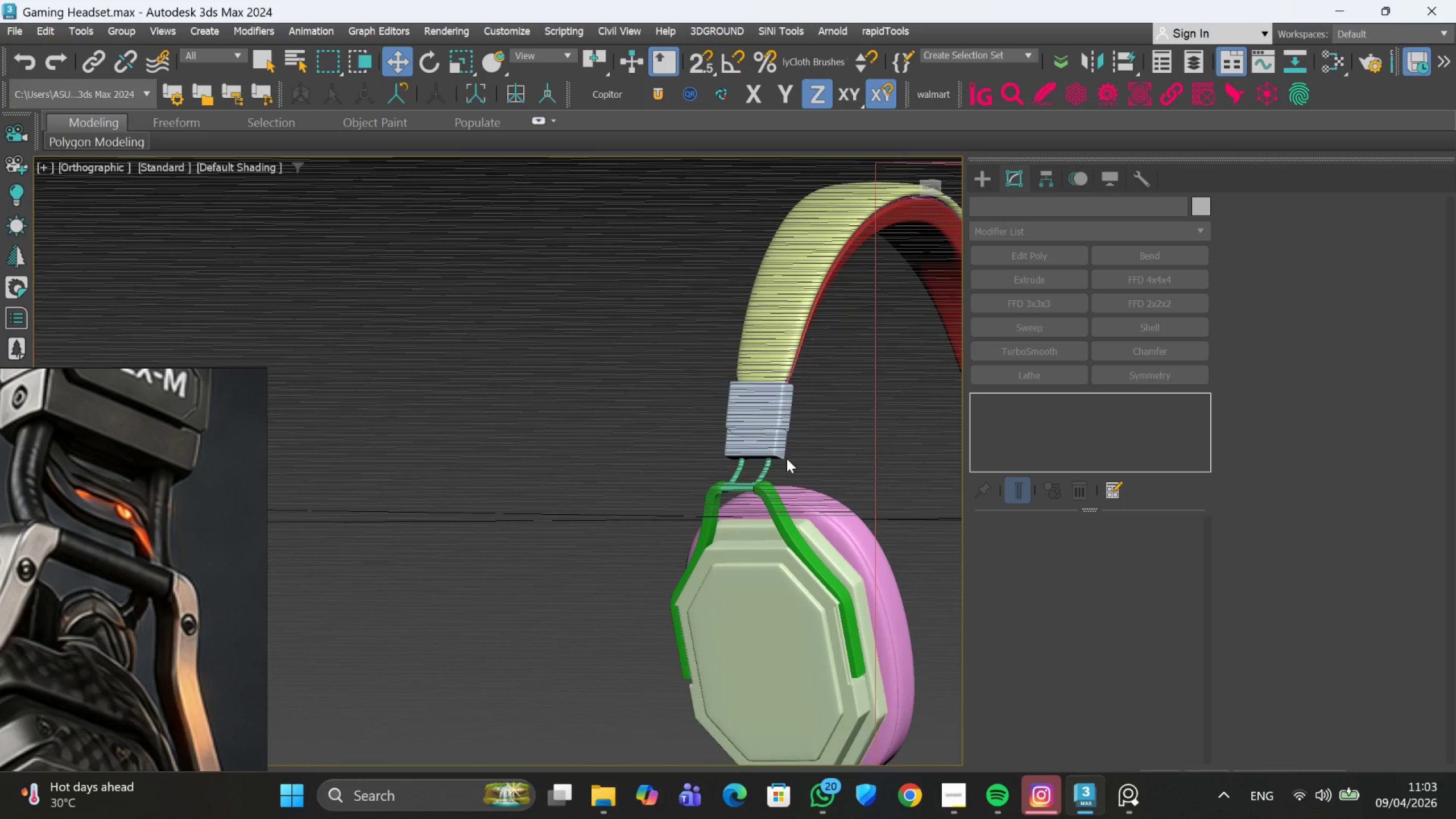 
hold_key(key=AltLeft, duration=1.0)
scroll: coordinate [787, 458], scroll_direction: up, amount: 2.0
 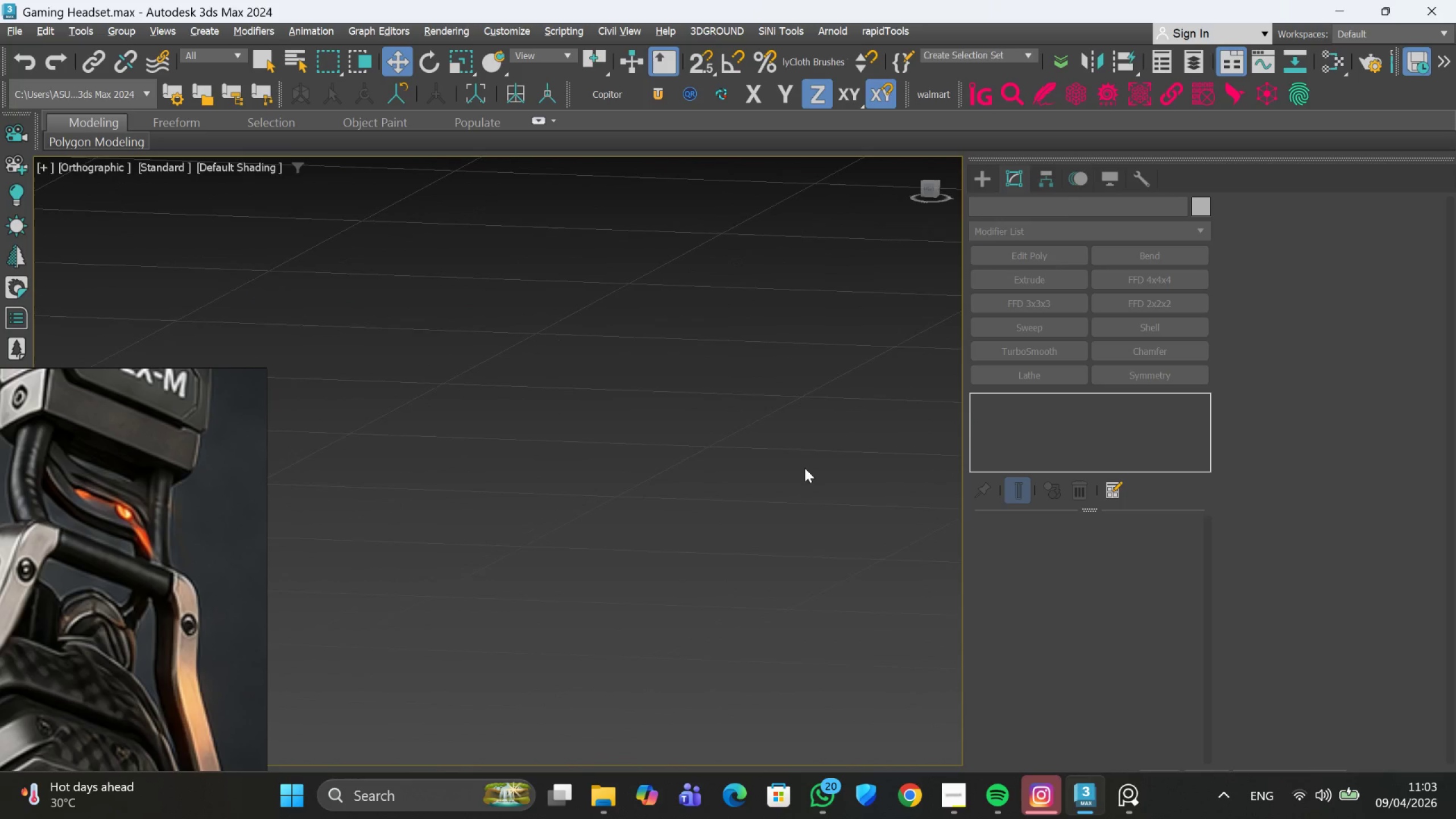 
scroll: coordinate [614, 360], scroll_direction: none, amount: 0.0
 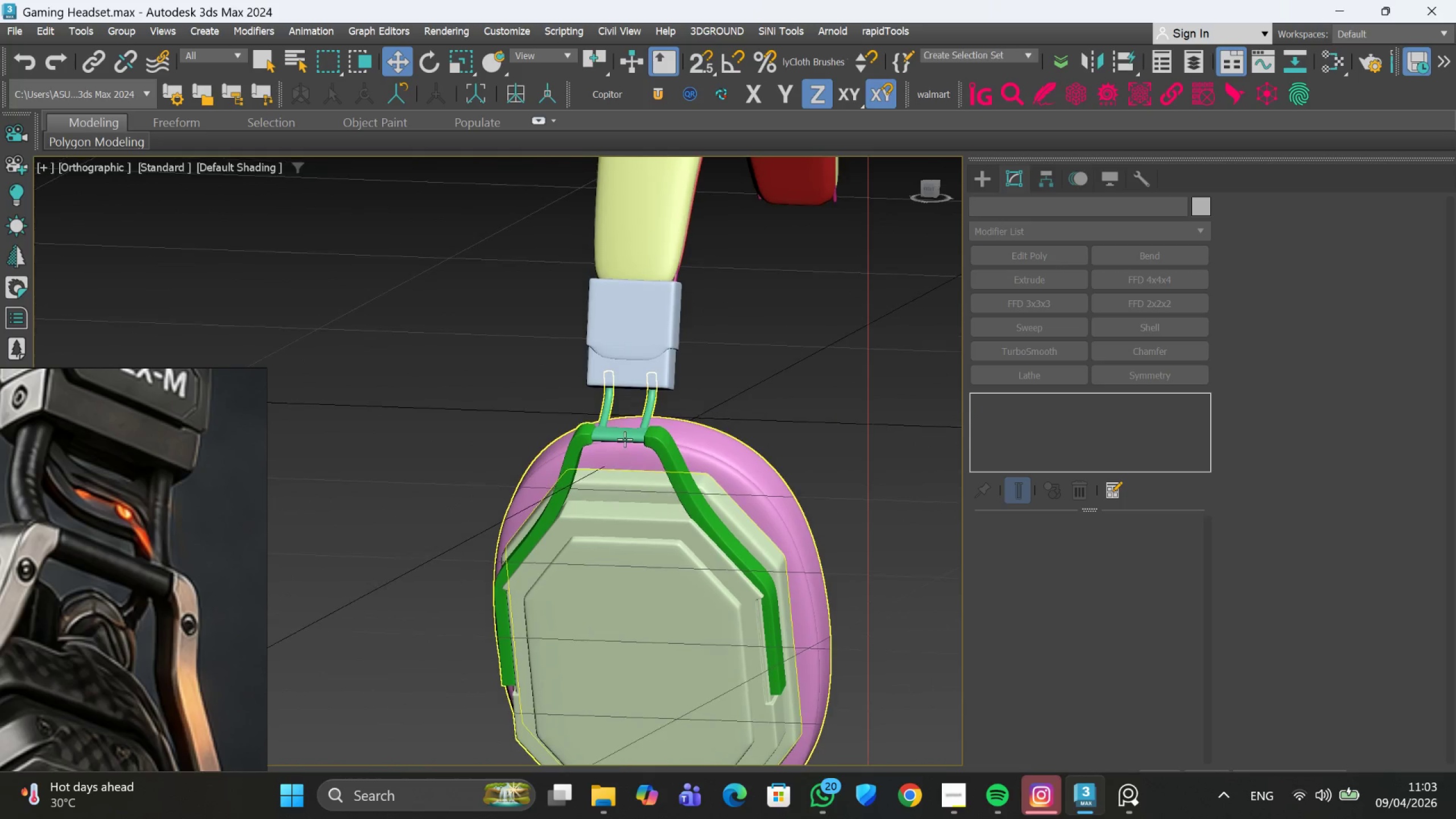 
scroll: coordinate [625, 435], scroll_direction: up, amount: 4.0
 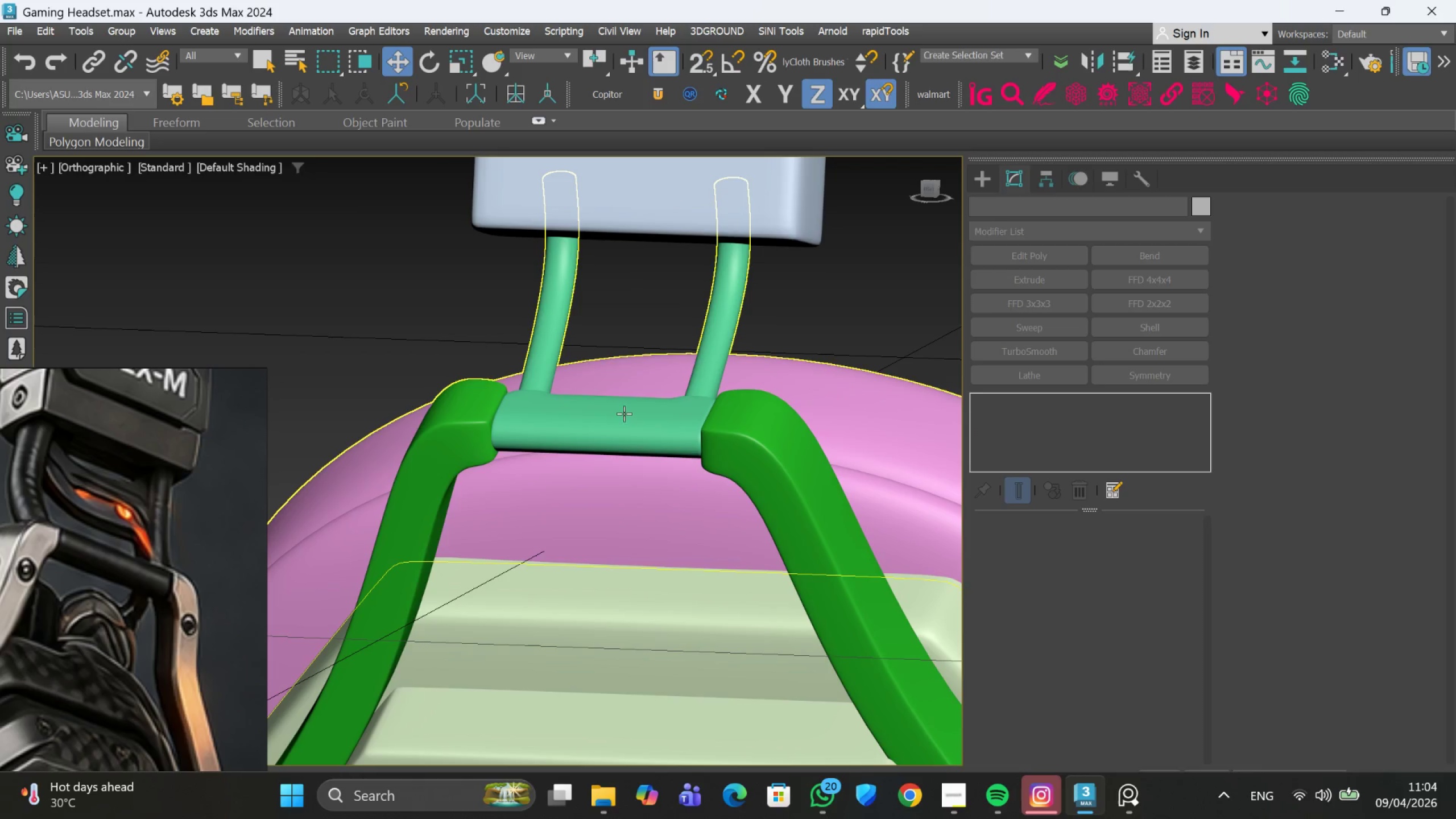 
scroll: coordinate [735, 539], scroll_direction: down, amount: 6.0
 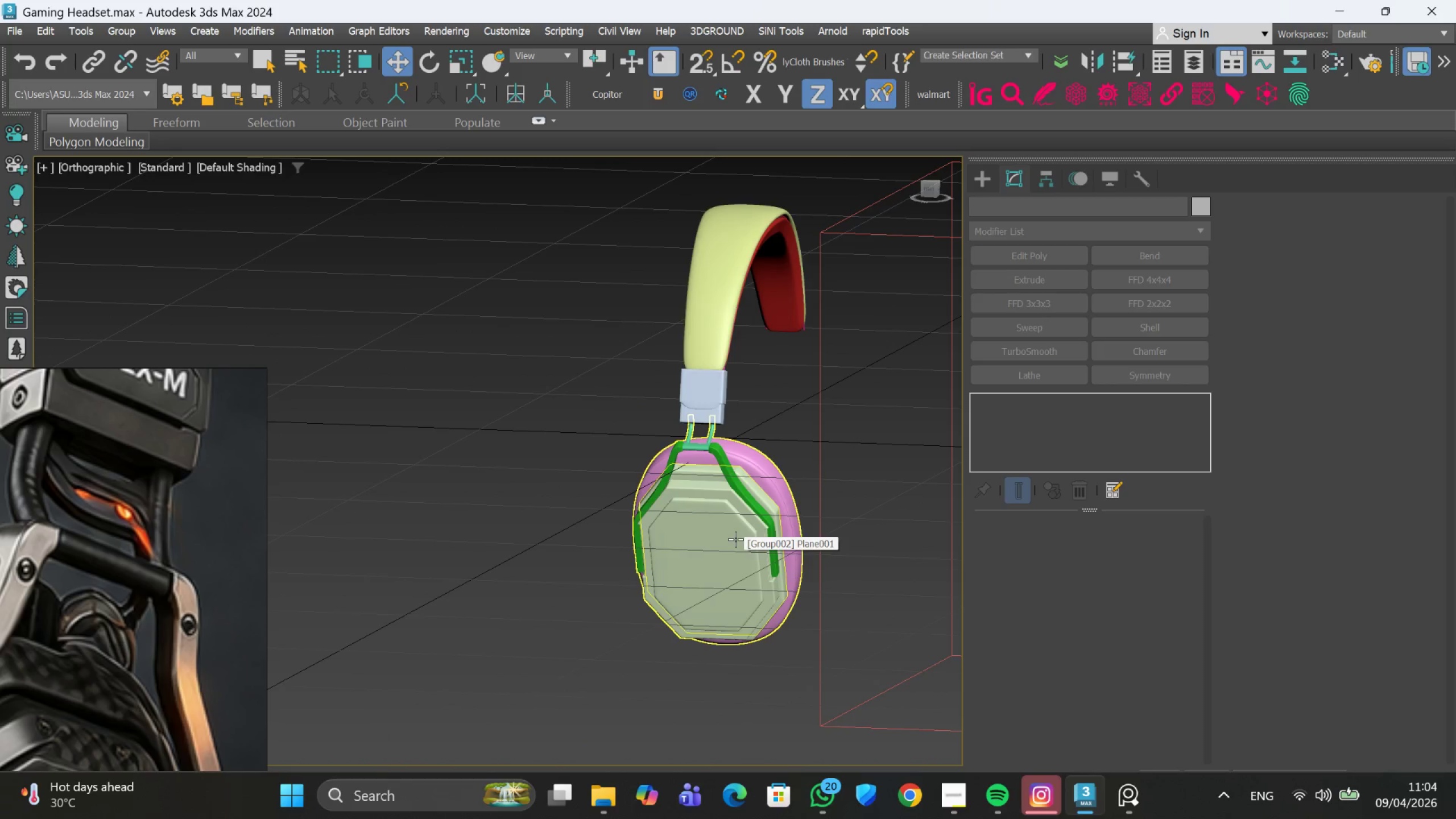 
hold_key(key=AltLeft, duration=0.69)
 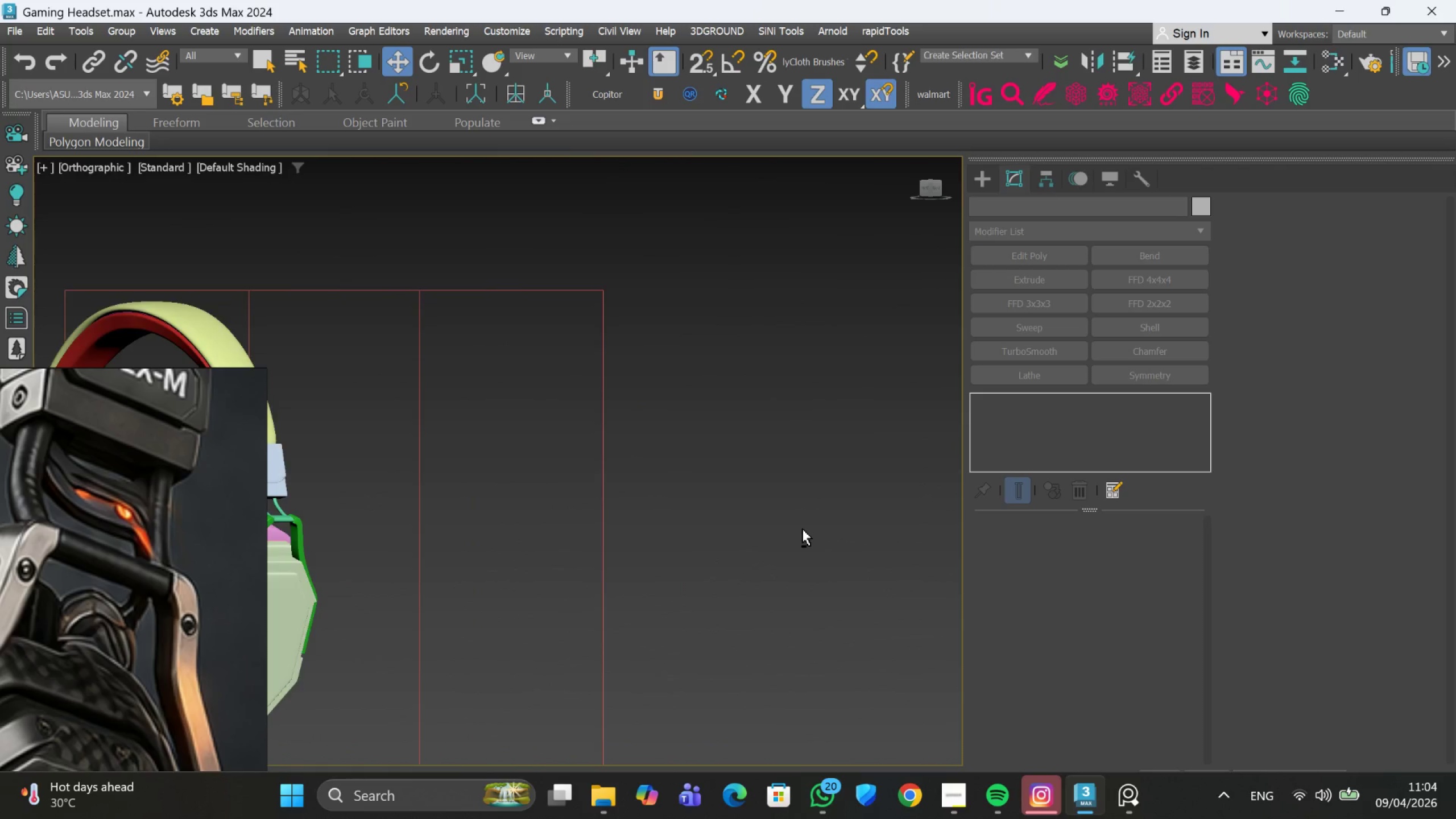 
scroll: coordinate [808, 528], scroll_direction: down, amount: 3.0
 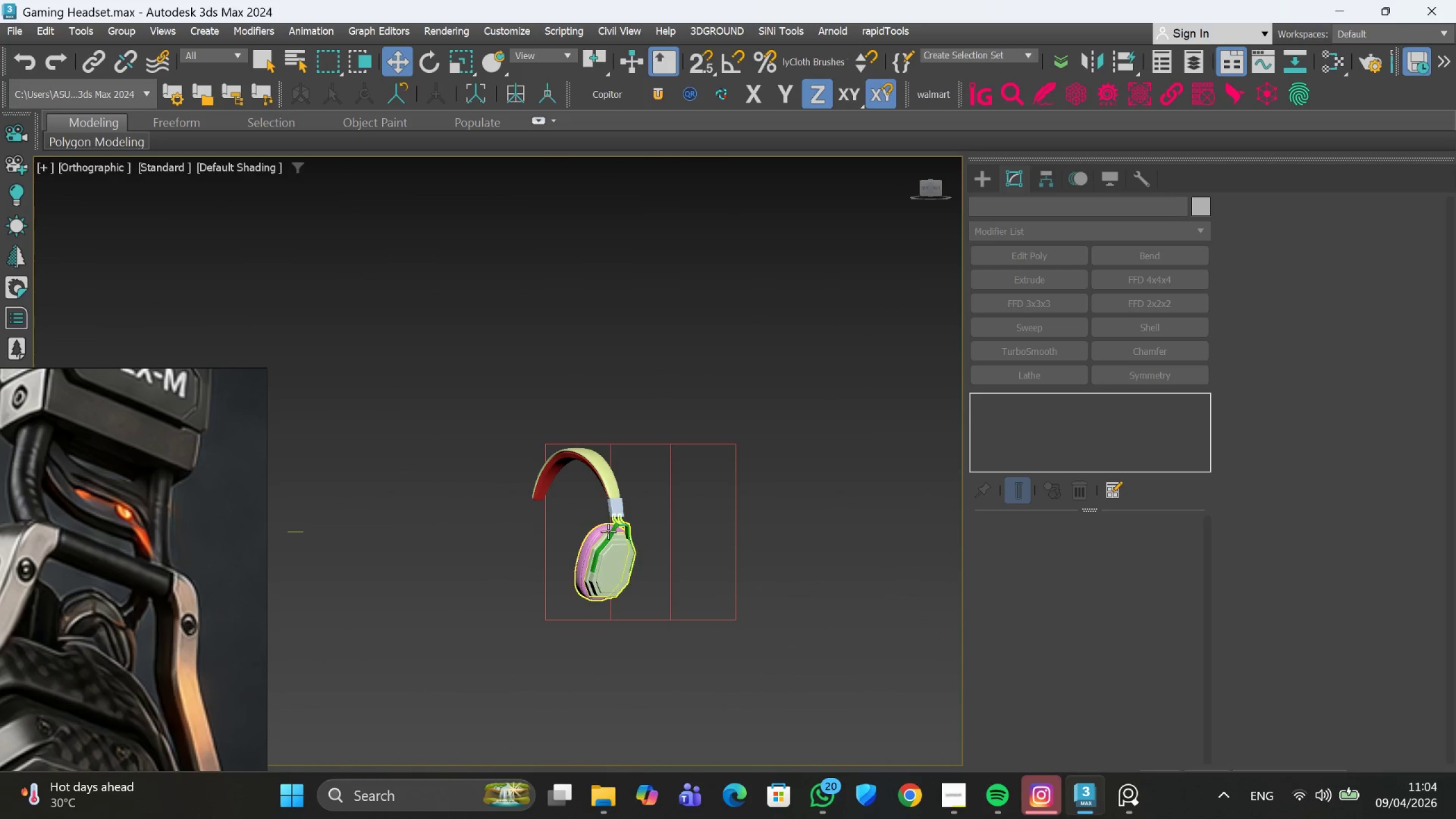 
hold_key(key=AltLeft, duration=0.53)
 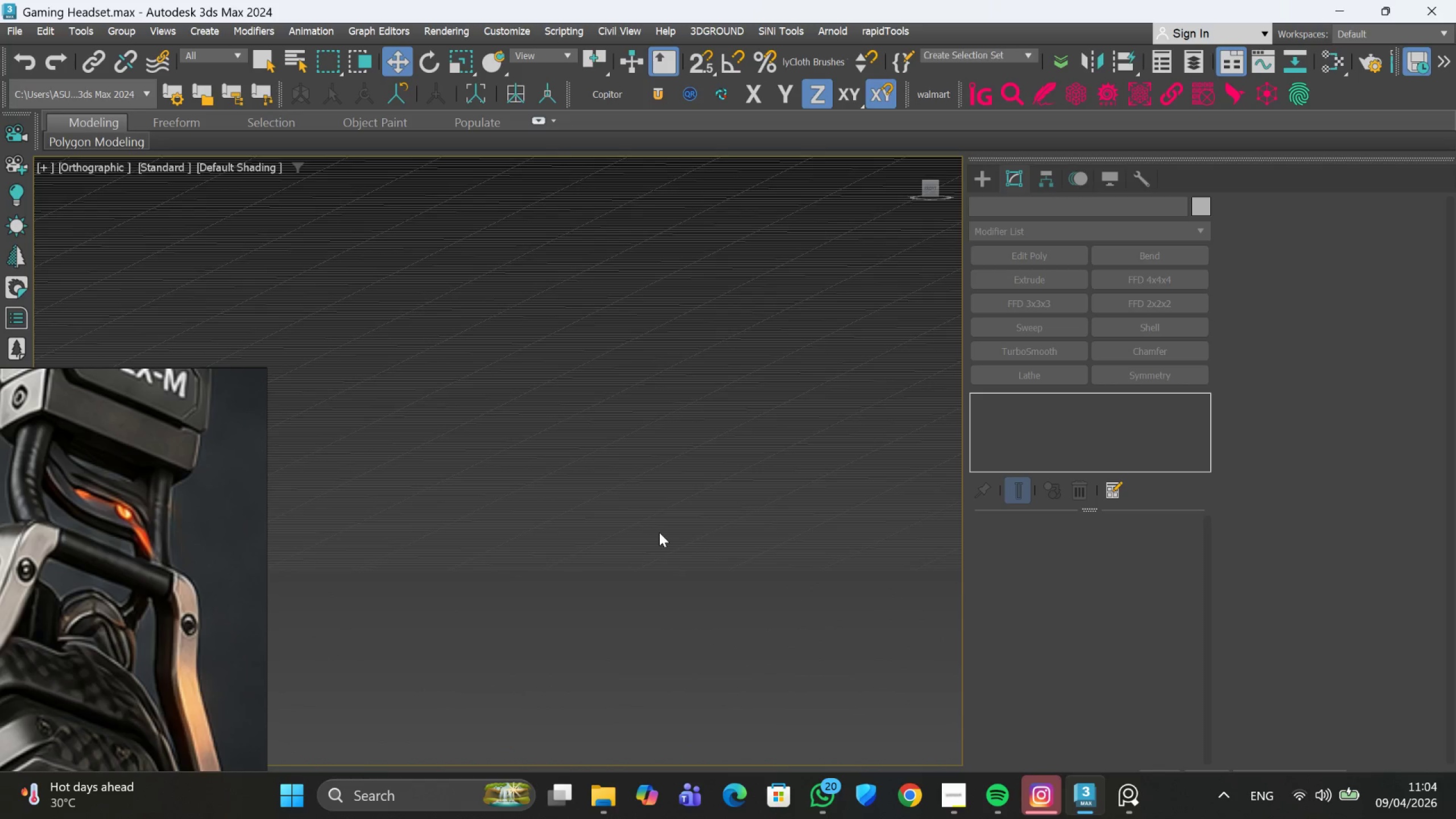 
scroll: coordinate [681, 523], scroll_direction: down, amount: 12.0
 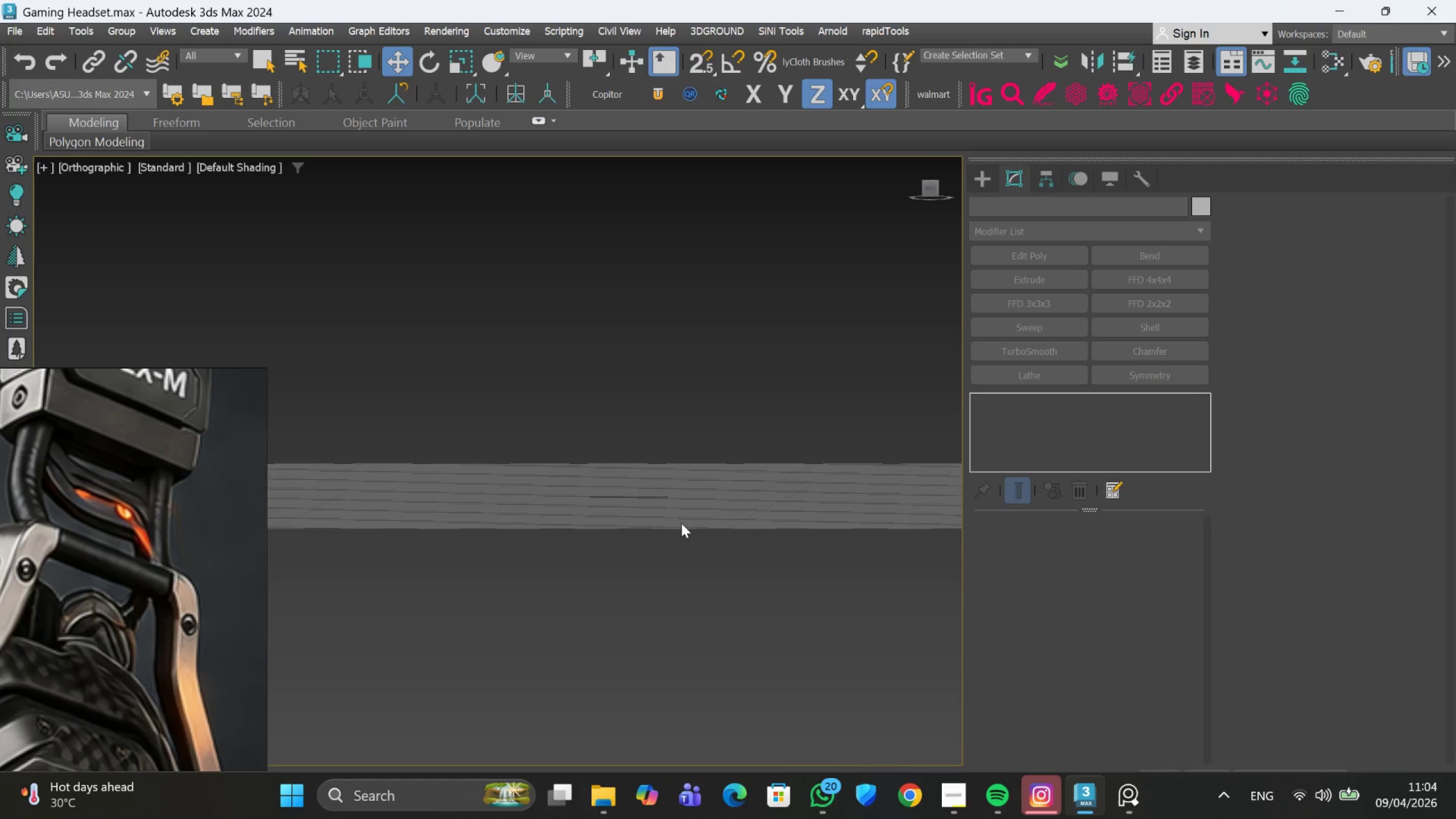 
key(F)
 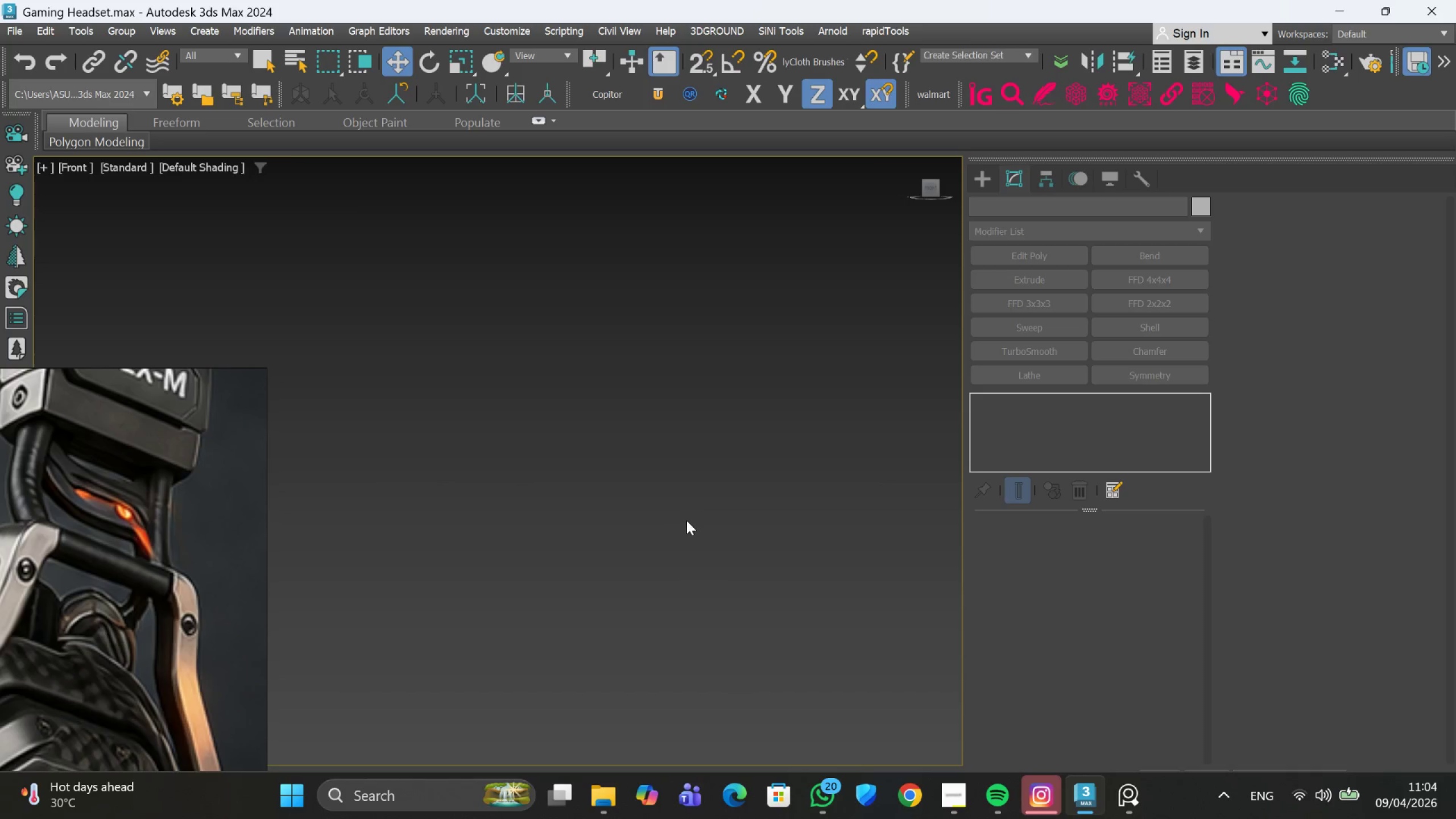 
scroll: coordinate [735, 421], scroll_direction: down, amount: 13.0
 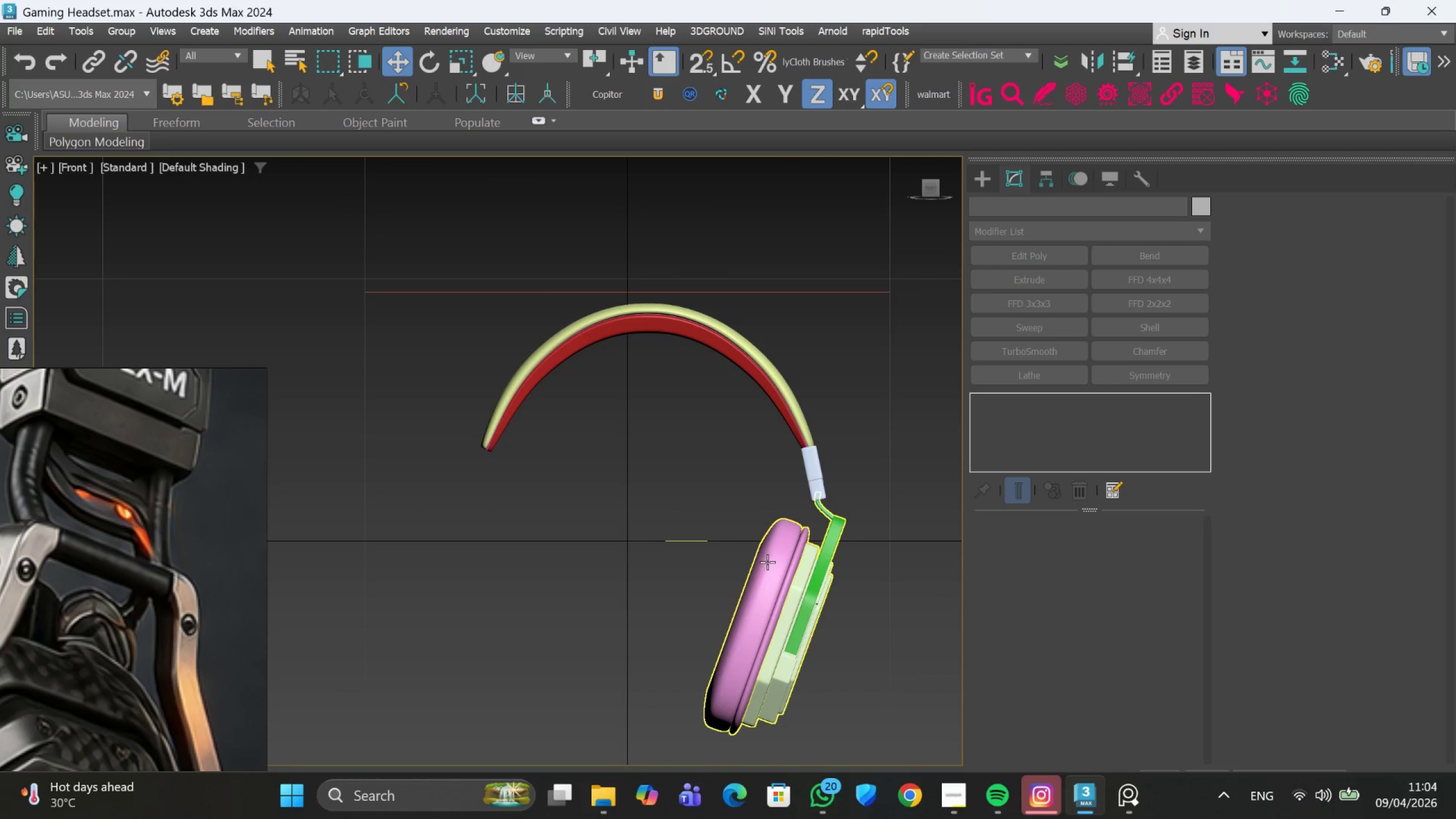 
scroll: coordinate [772, 566], scroll_direction: up, amount: 1.0
 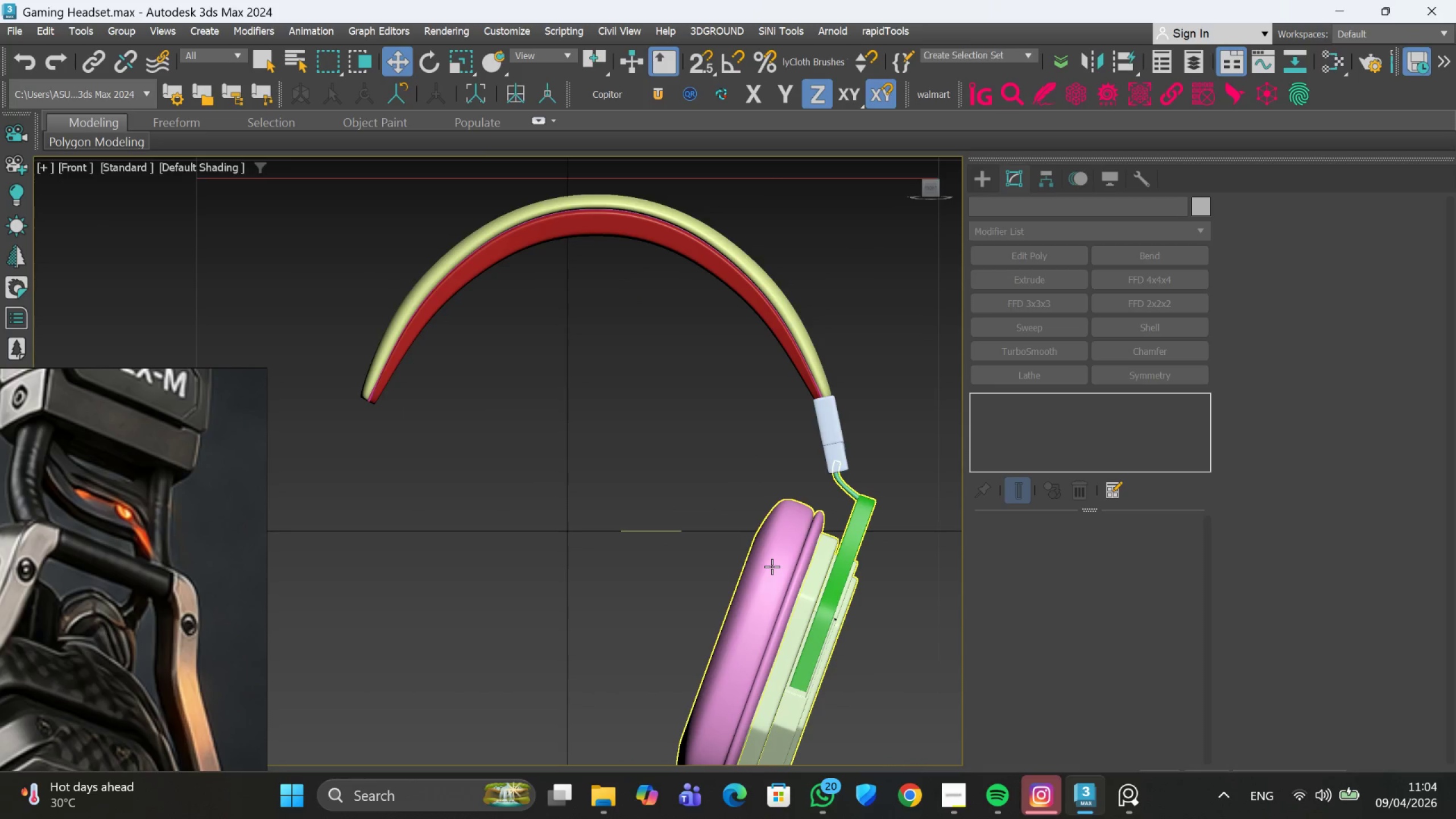 
left_click([772, 566])
 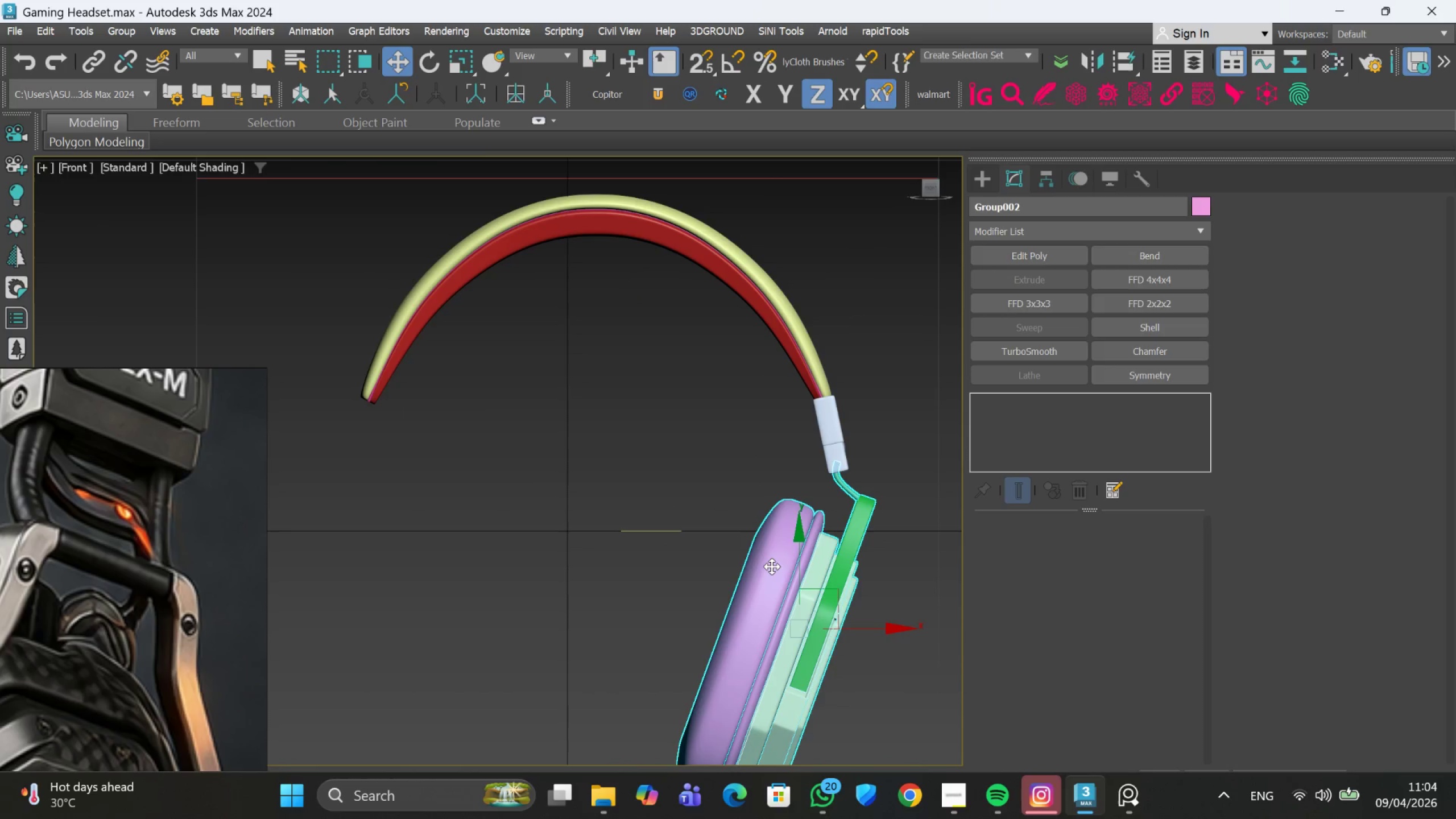 
hold_key(key=AltLeft, duration=1.17)
 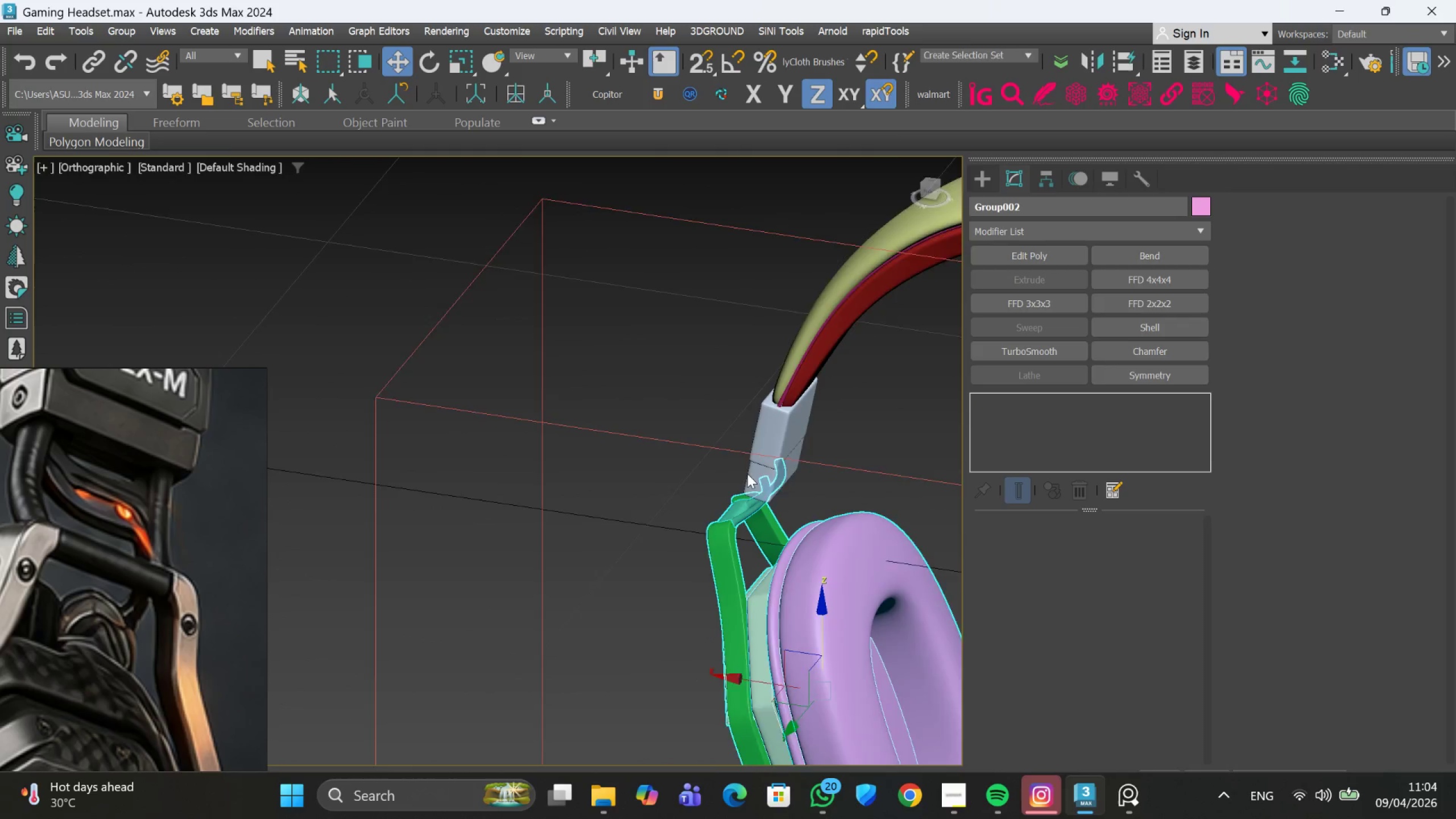 
hold_key(key=AltLeft, duration=1.5)
scroll: coordinate [747, 474], scroll_direction: up, amount: 2.0
 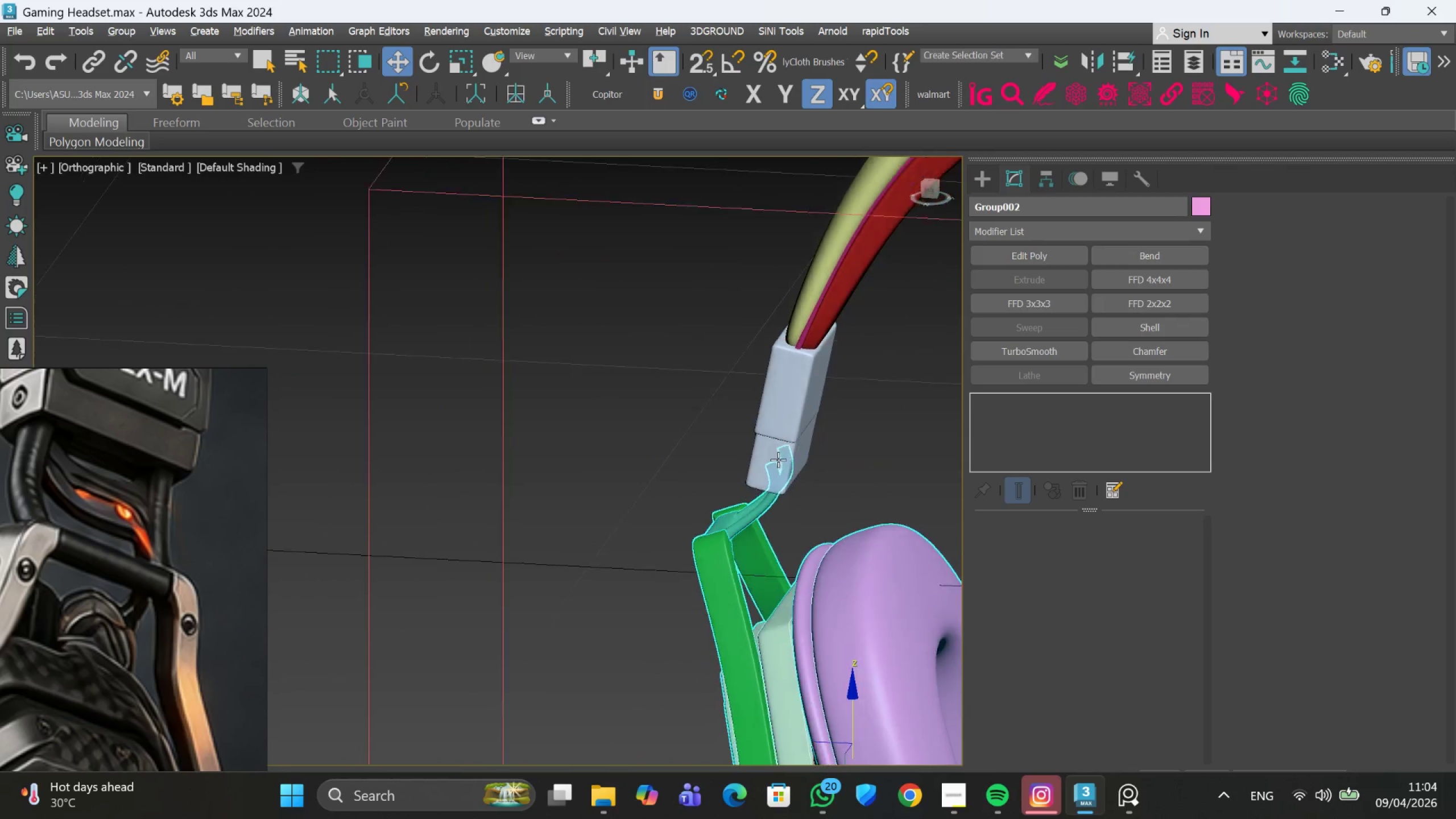 
hold_key(key=AltLeft, duration=0.89)
 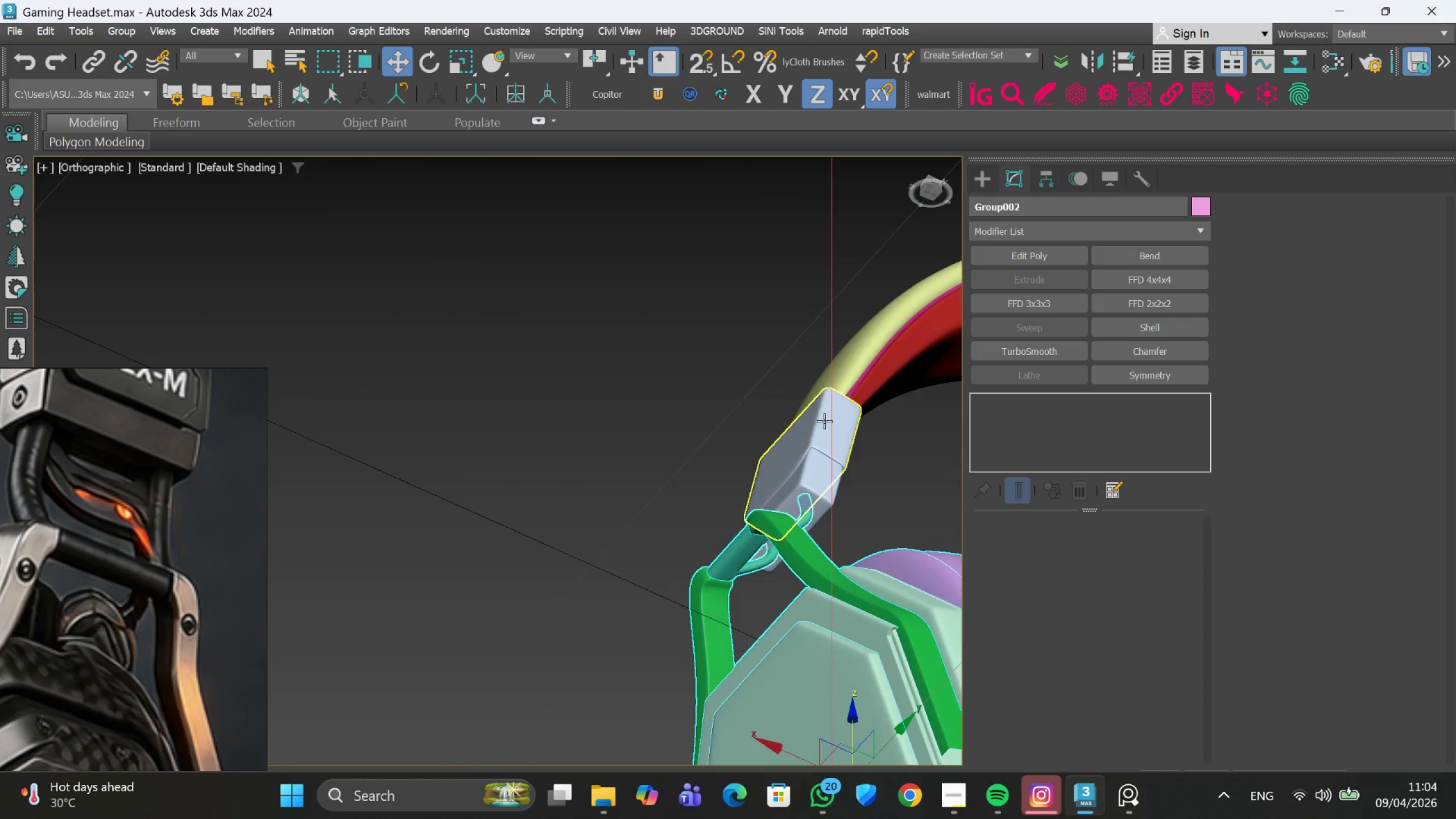 
scroll: coordinate [824, 424], scroll_direction: down, amount: 2.0
 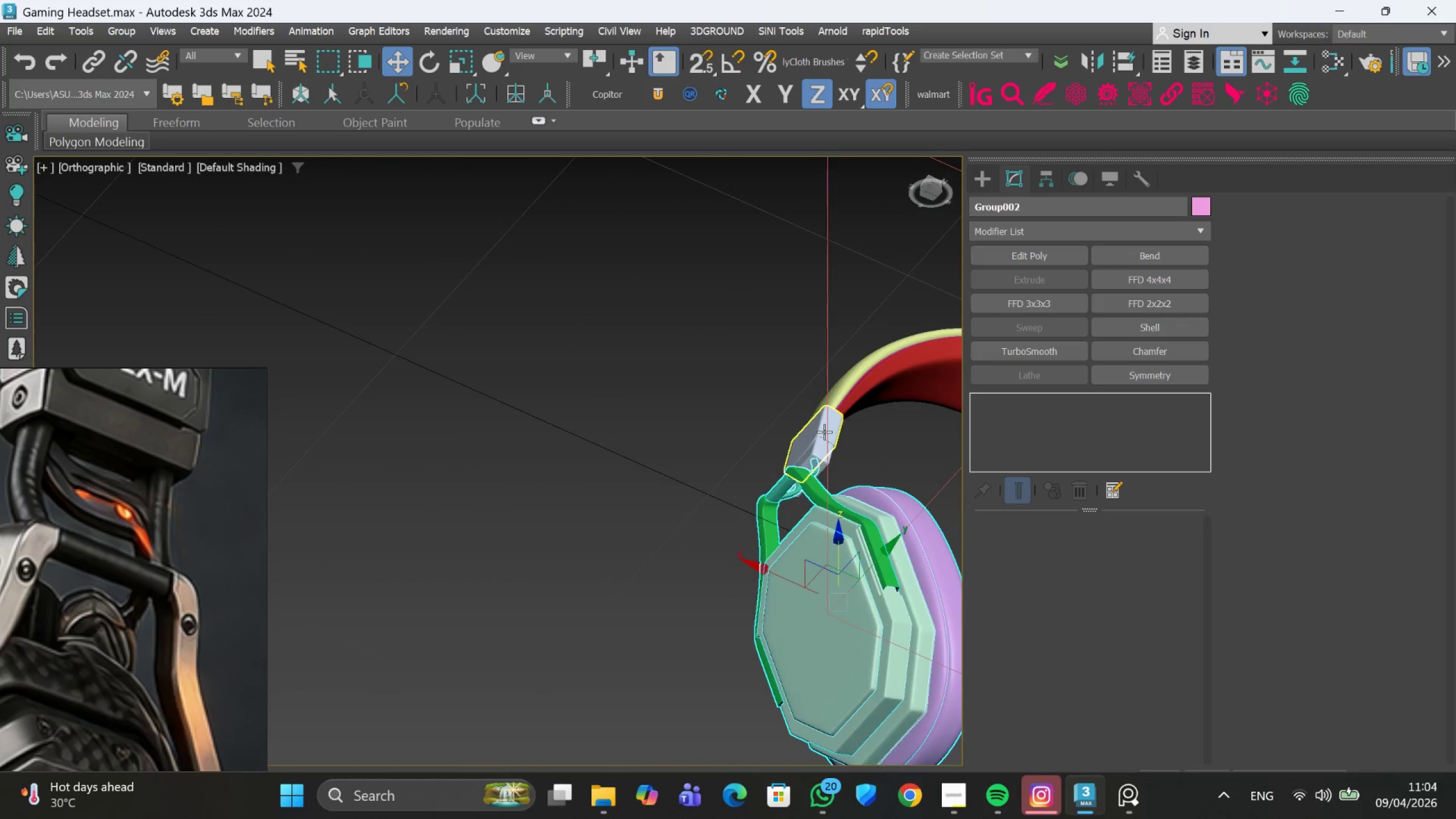 
hold_key(key=AltLeft, duration=1.22)
 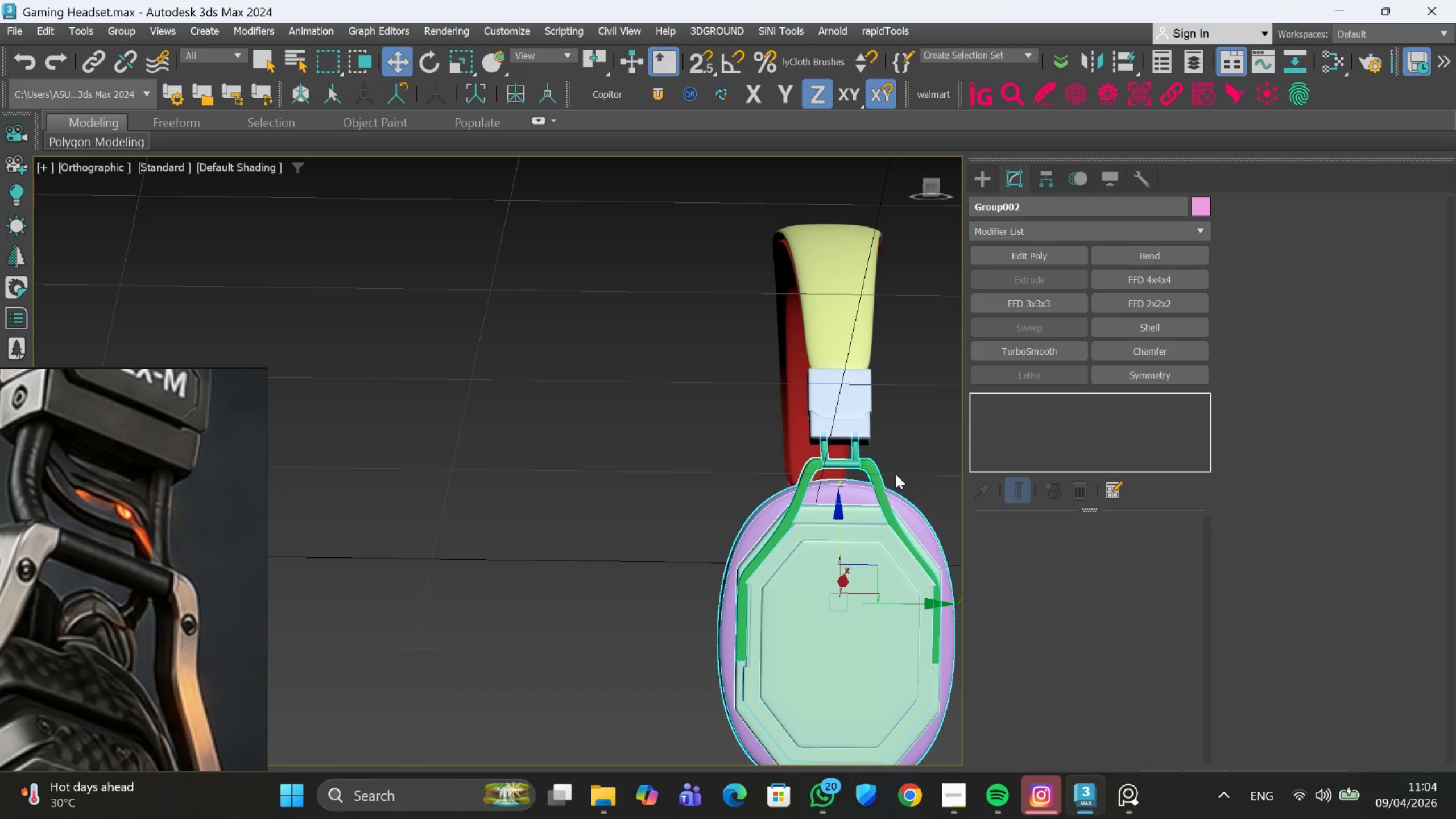 
key(F4)
 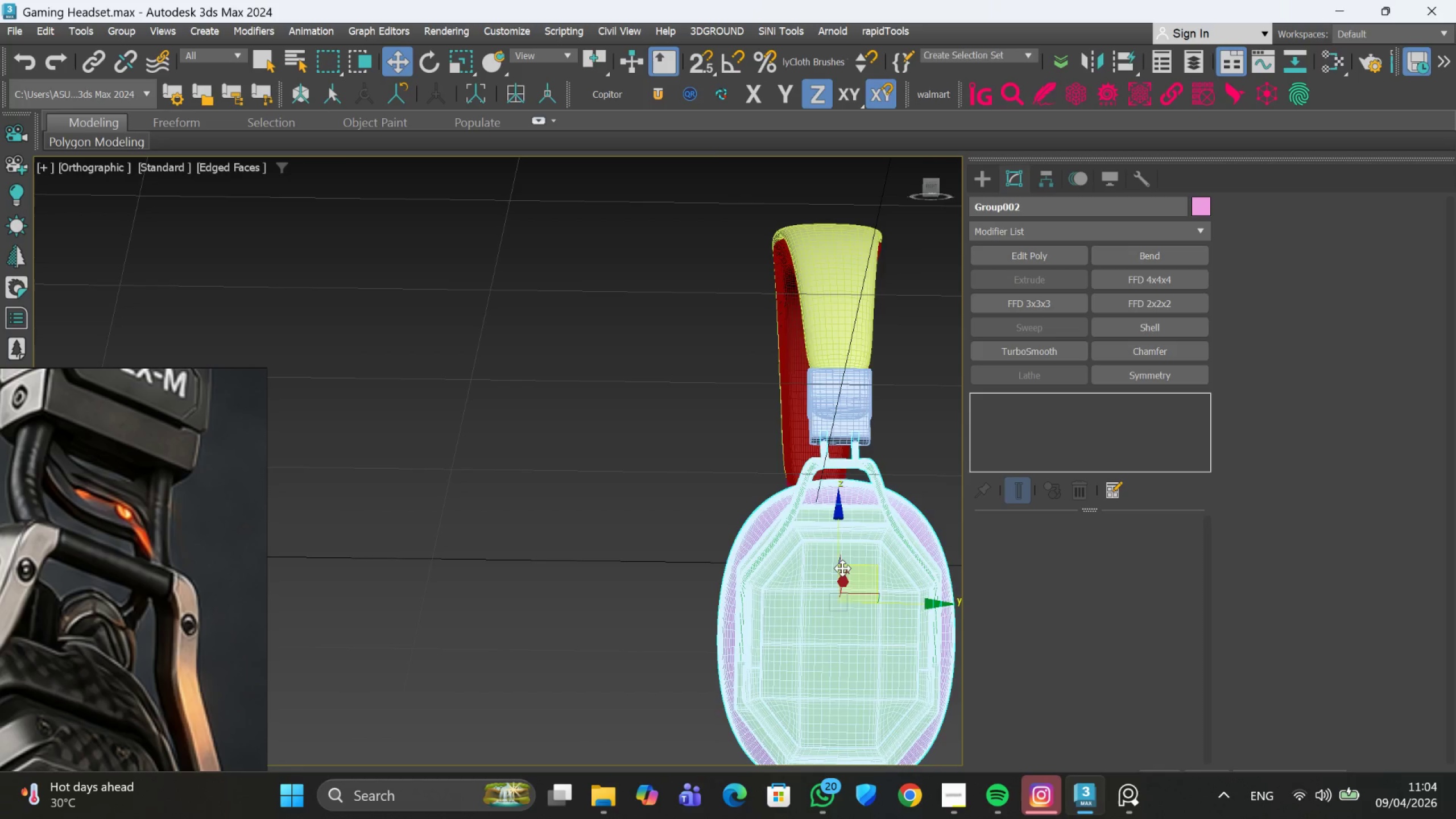 
scroll: coordinate [713, 470], scroll_direction: up, amount: 7.0
 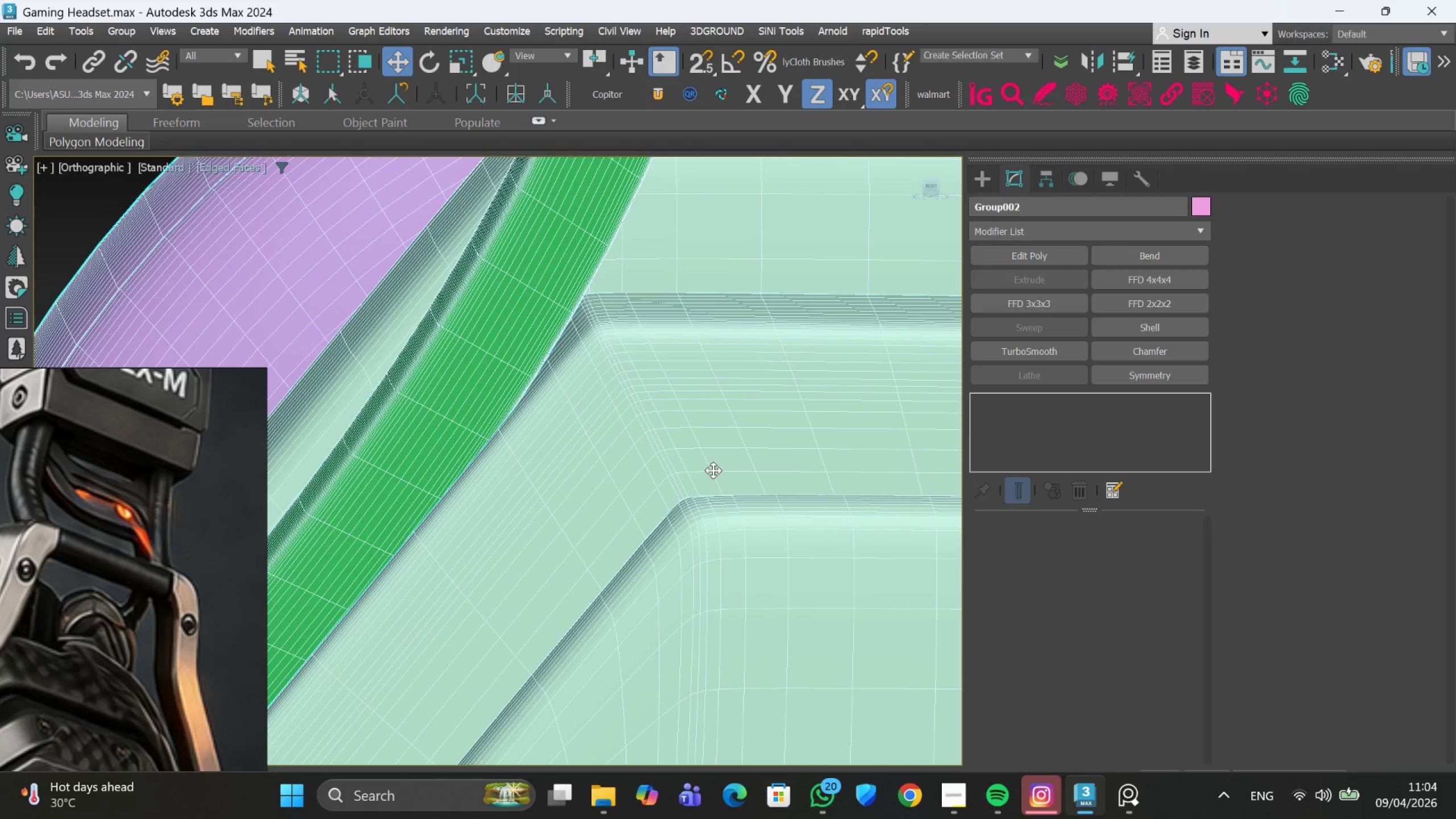 
scroll: coordinate [713, 470], scroll_direction: down, amount: 6.0
 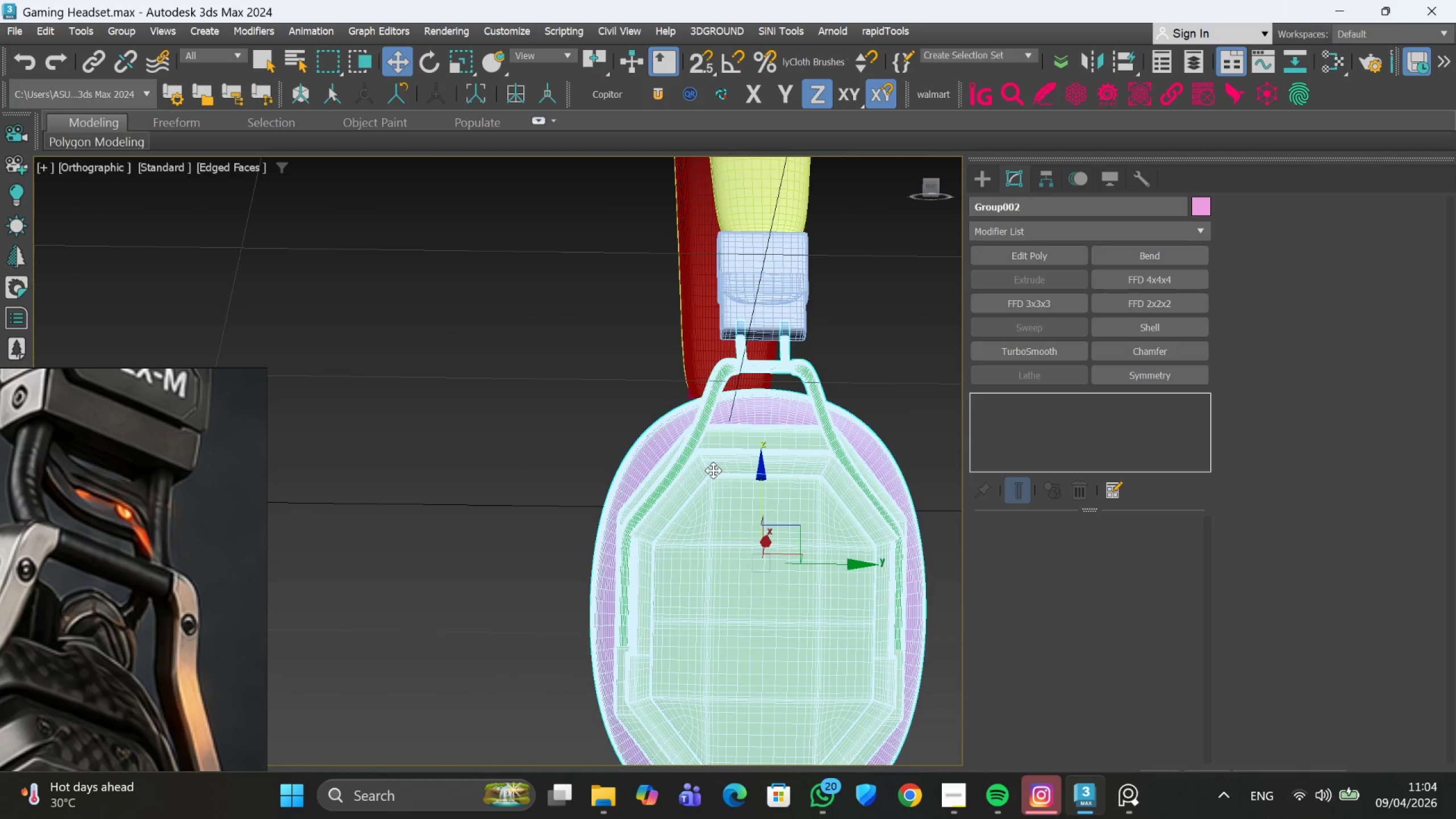 
hold_key(key=AltLeft, duration=0.89)
 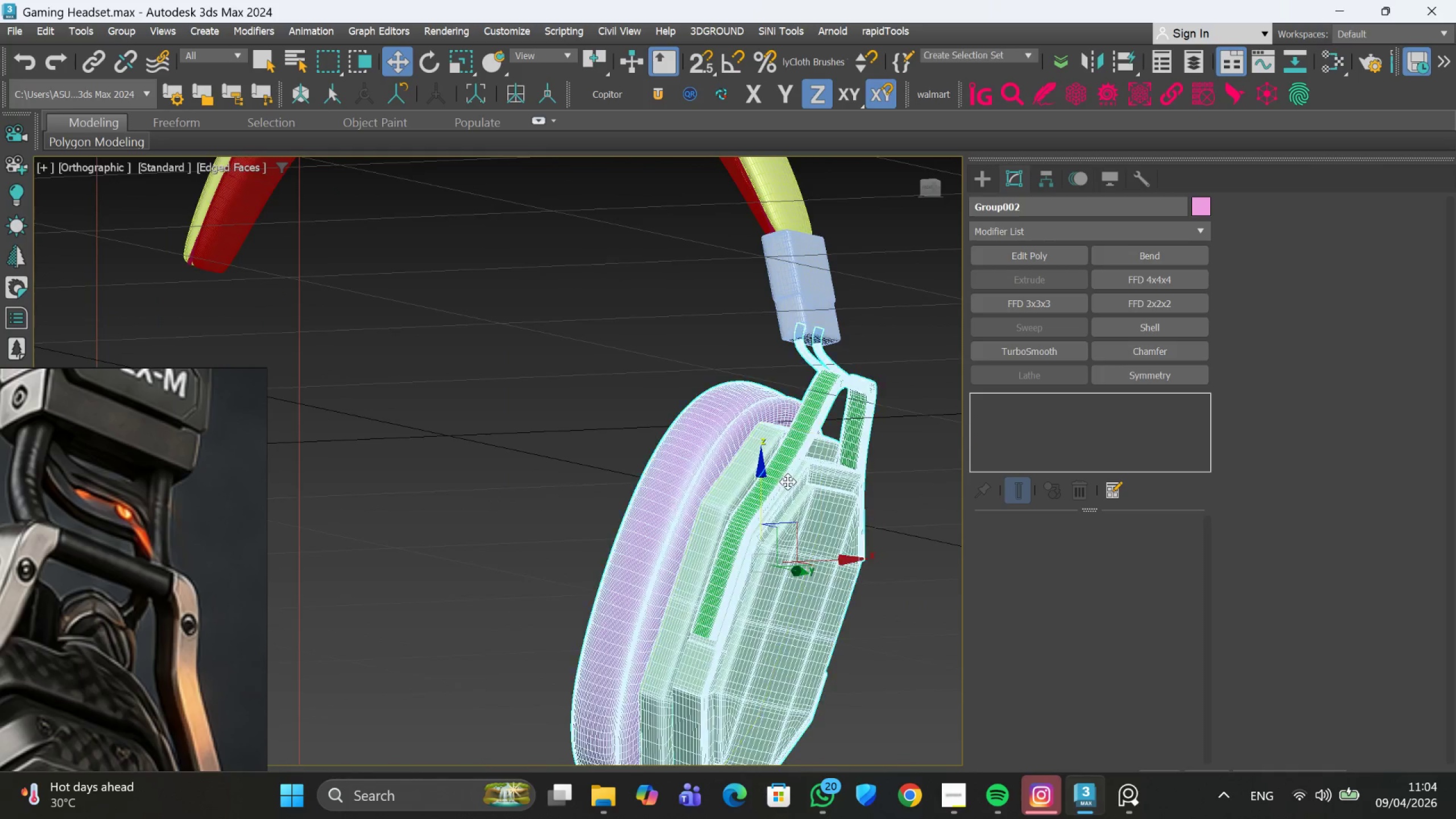 
scroll: coordinate [788, 482], scroll_direction: up, amount: 1.0
 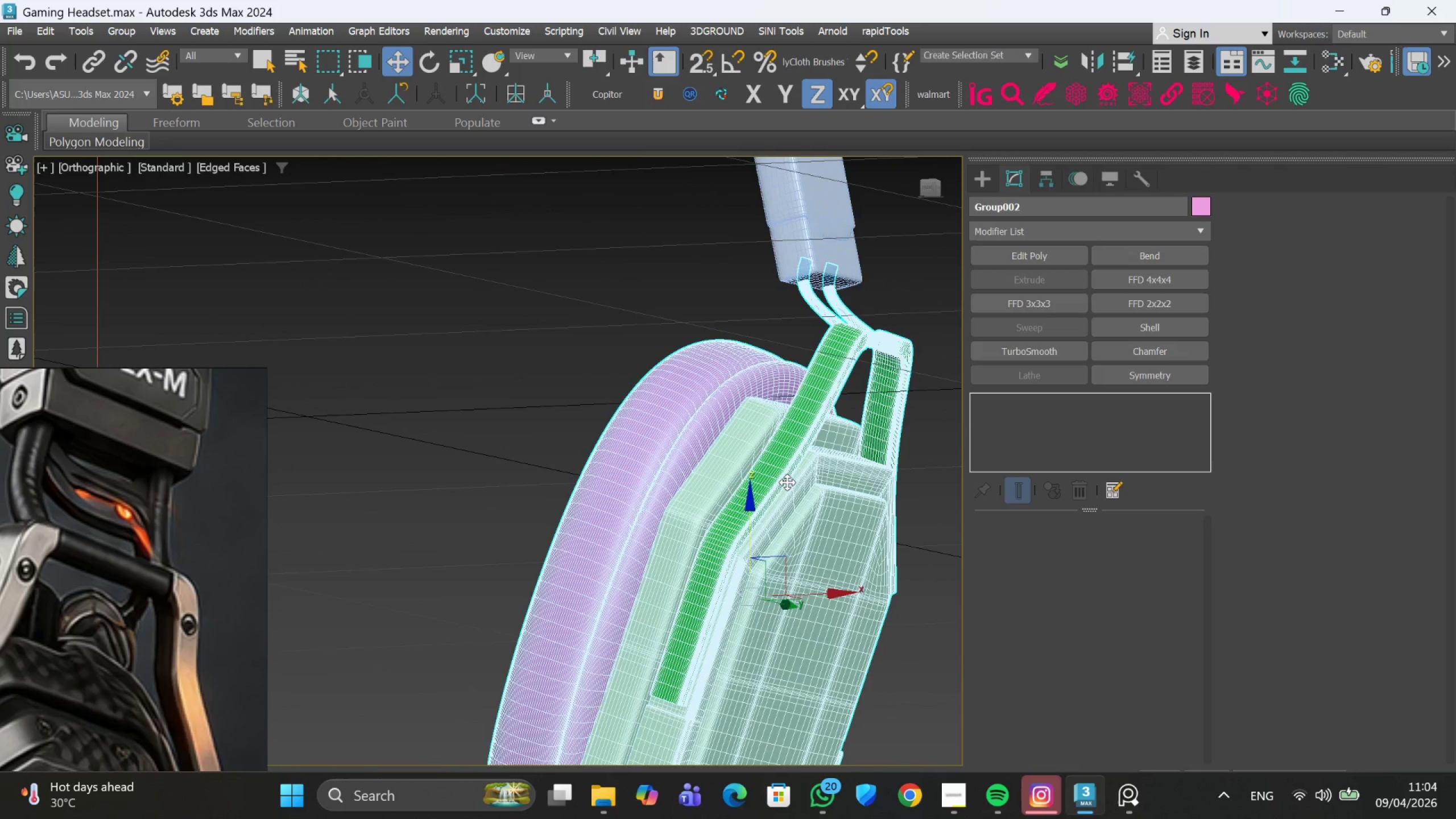 
hold_key(key=AltLeft, duration=1.3)
 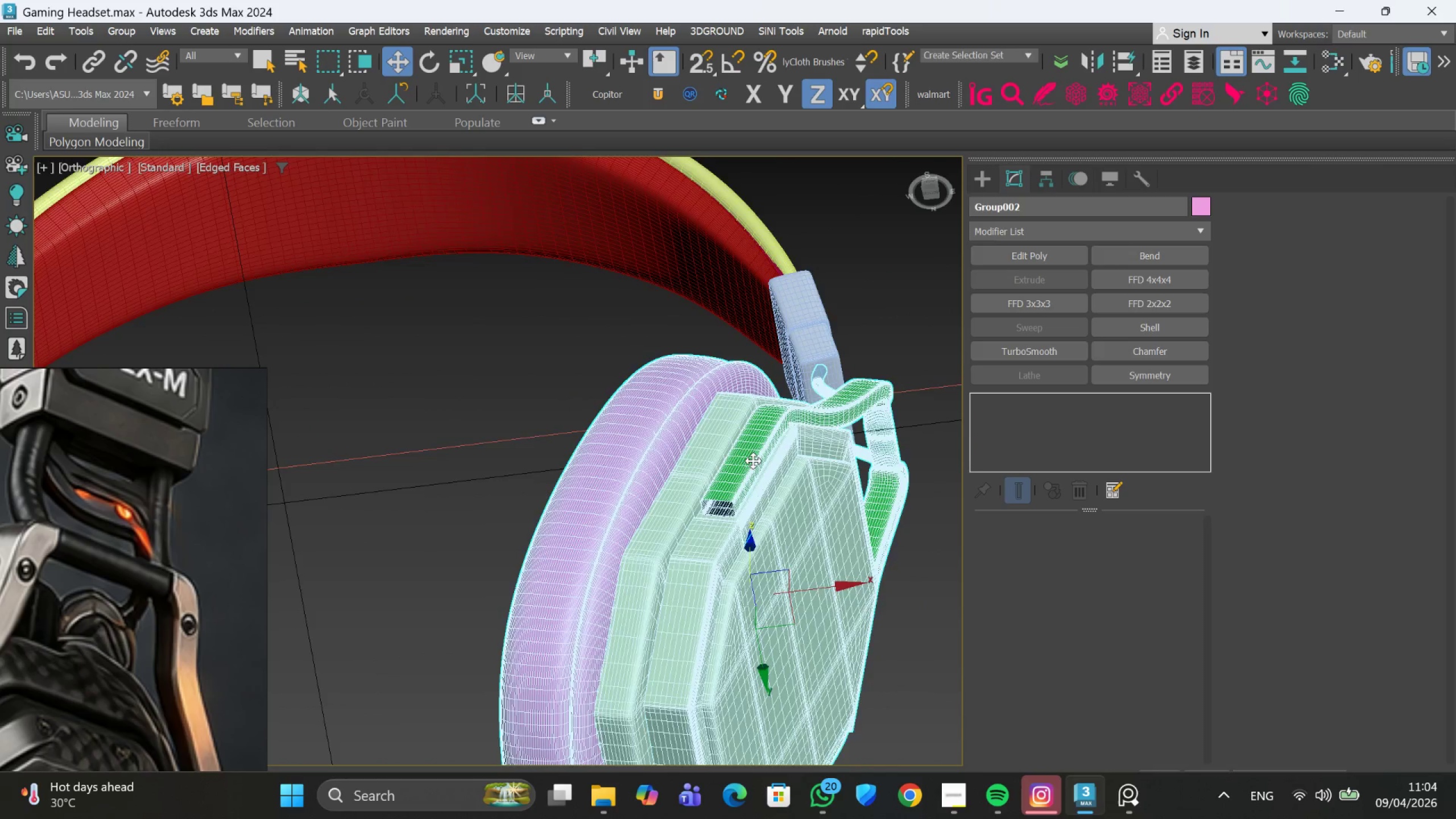 
scroll: coordinate [752, 461], scroll_direction: up, amount: 3.0
 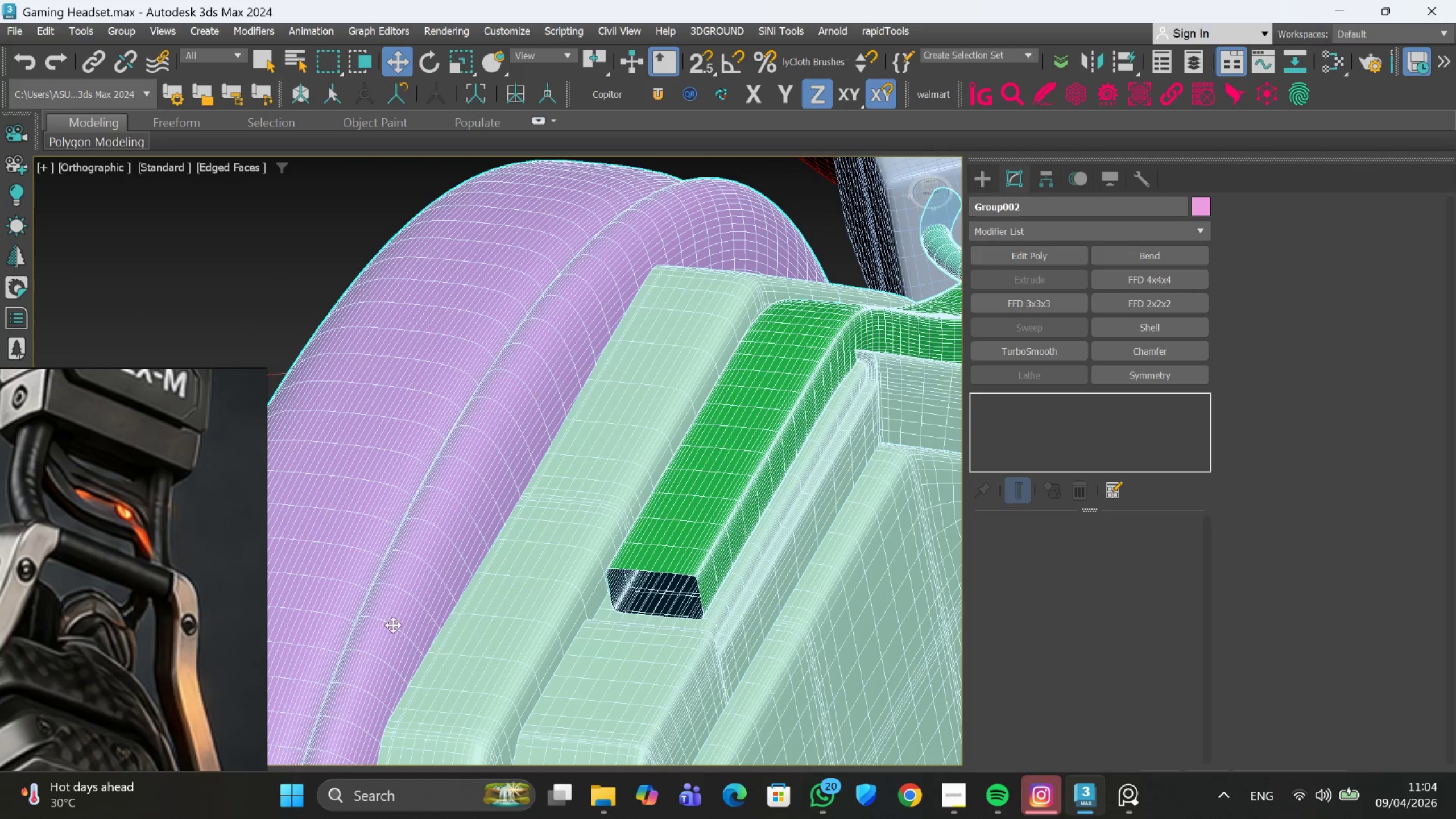 
scroll: coordinate [146, 536], scroll_direction: down, amount: 4.0
 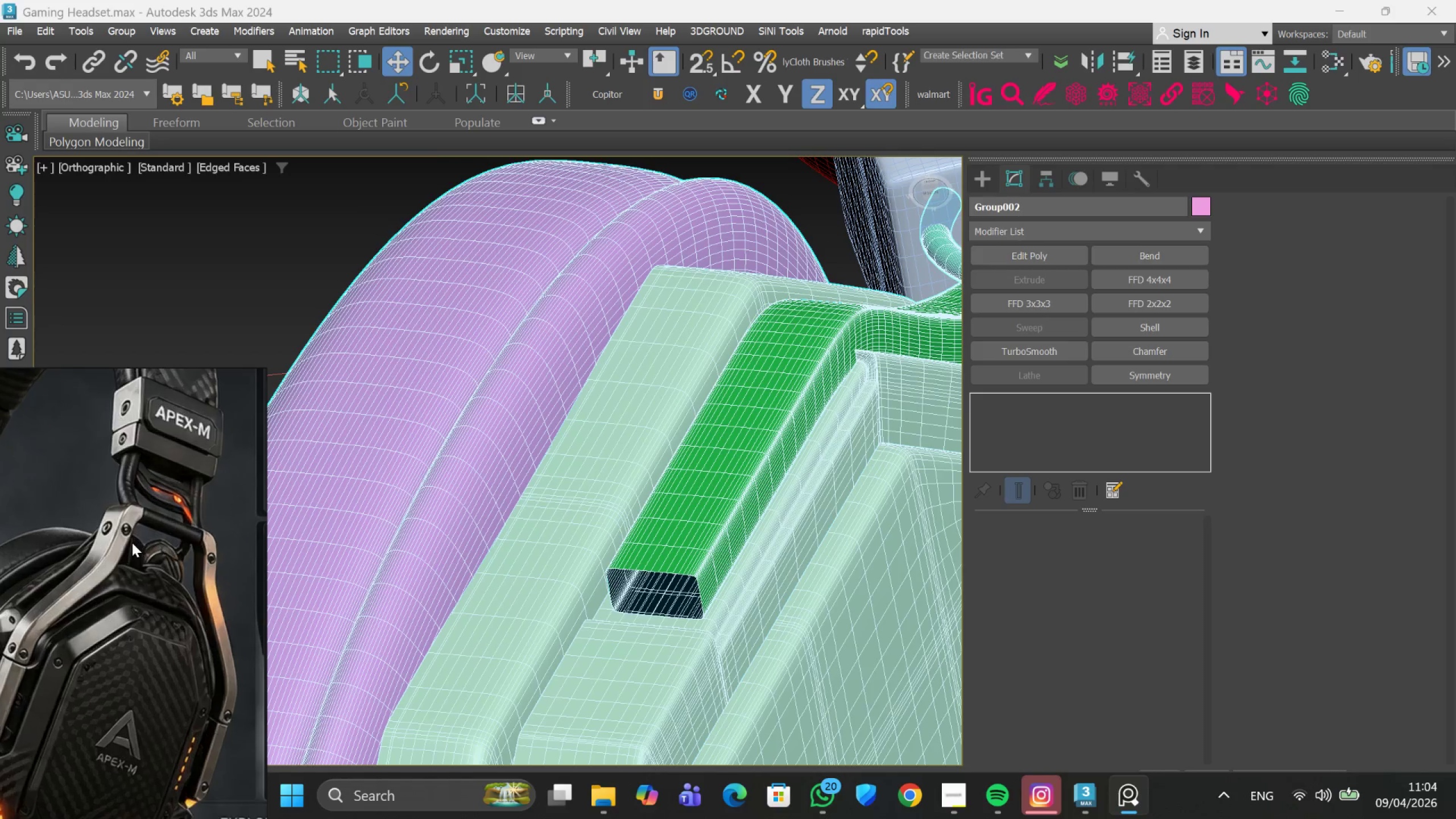 
scroll: coordinate [129, 531], scroll_direction: up, amount: 3.0
 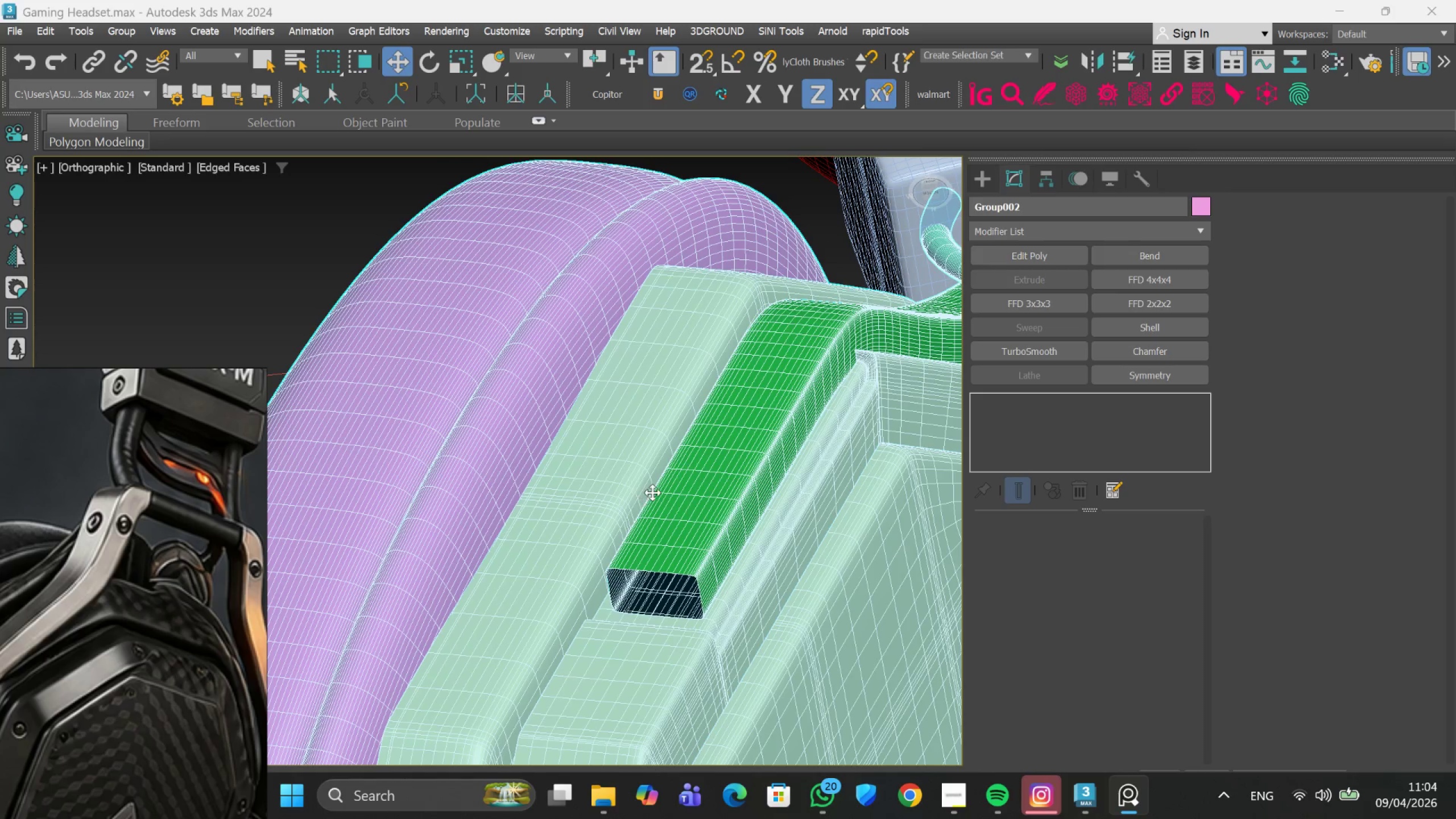 
scroll: coordinate [652, 493], scroll_direction: down, amount: 2.0
 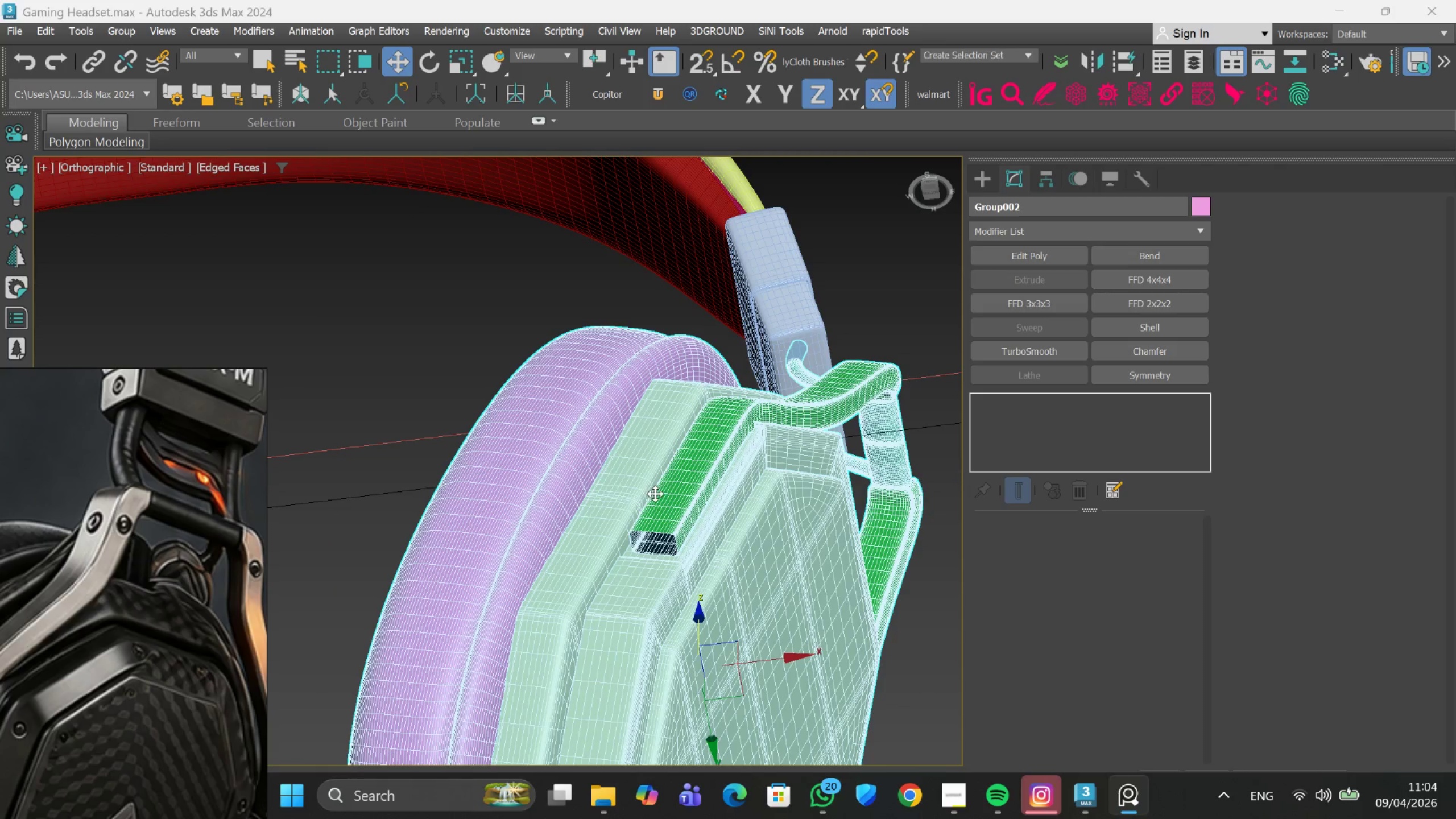 
hold_key(key=AltLeft, duration=0.78)
 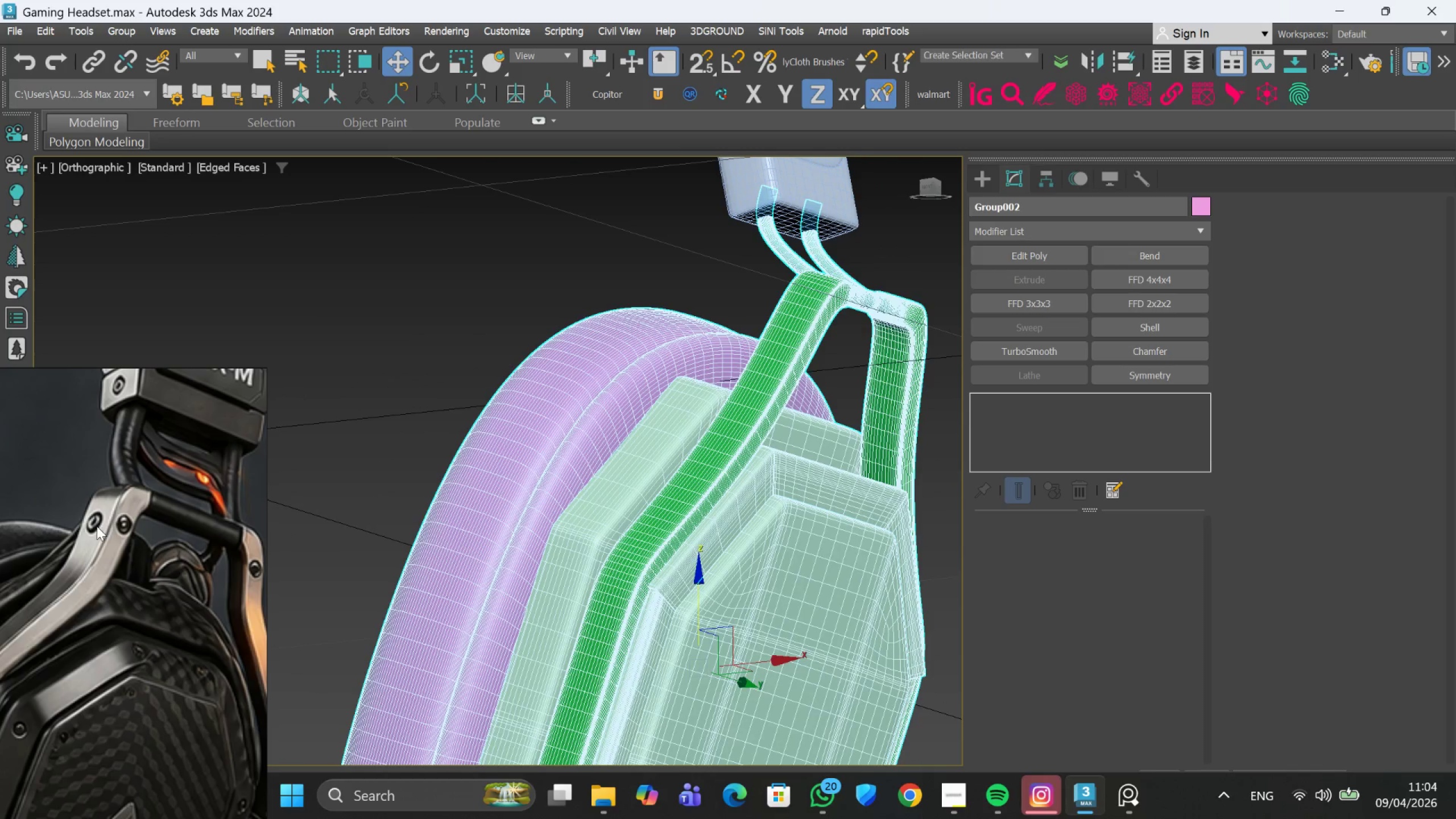 
scroll: coordinate [659, 548], scroll_direction: down, amount: 4.0
 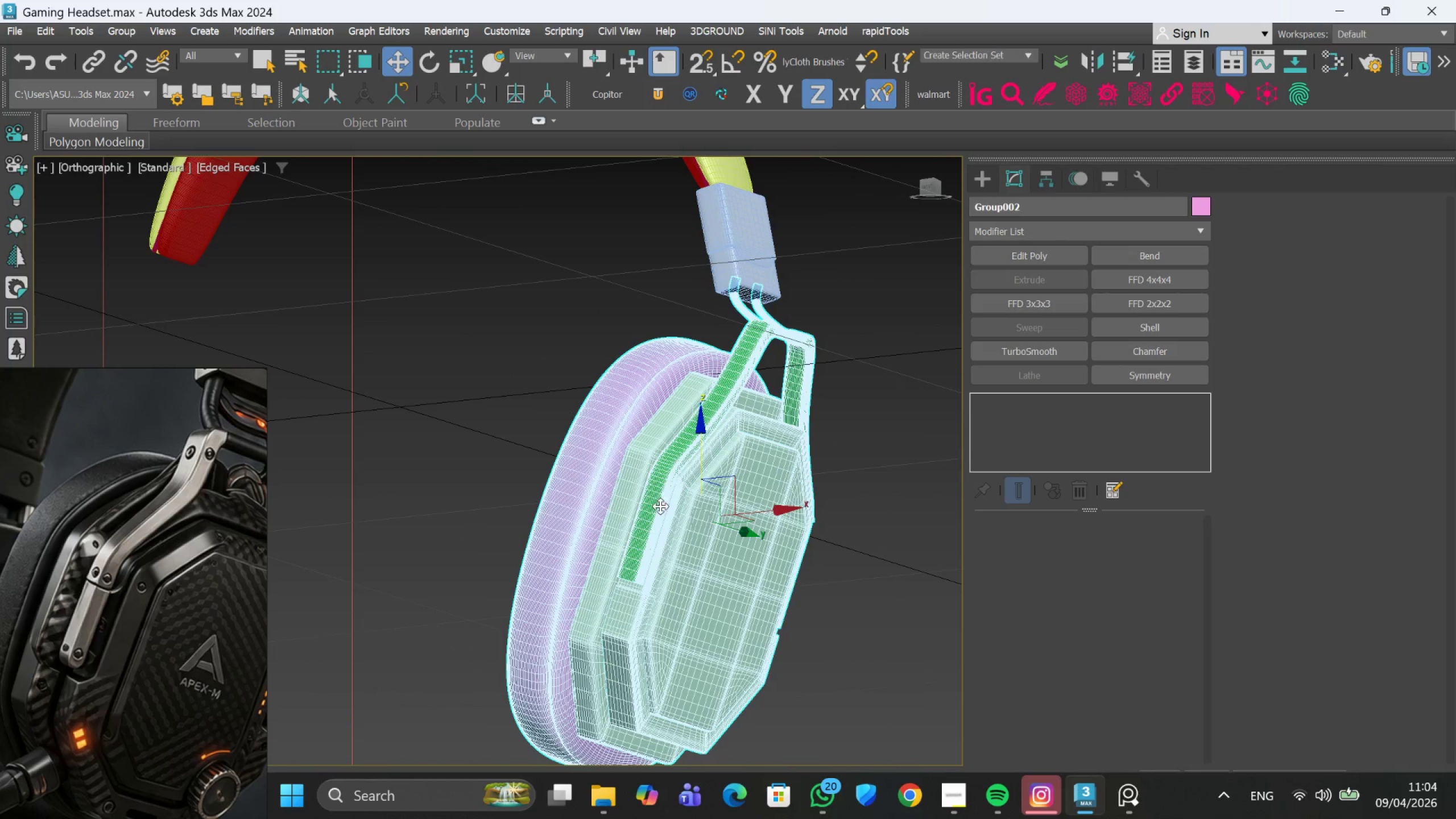 
scroll: coordinate [647, 531], scroll_direction: up, amount: 2.0
 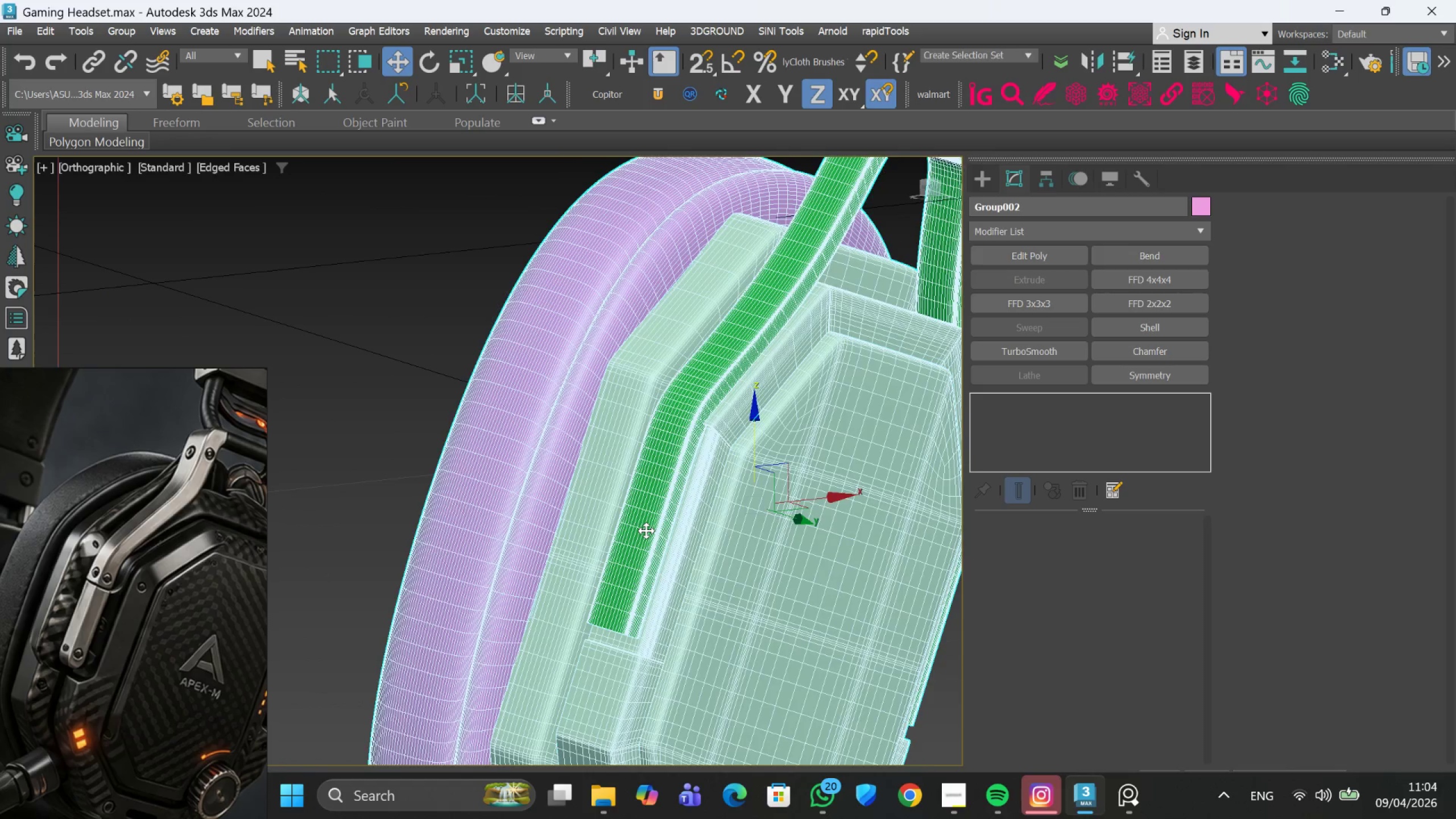 
scroll: coordinate [646, 531], scroll_direction: down, amount: 1.0
 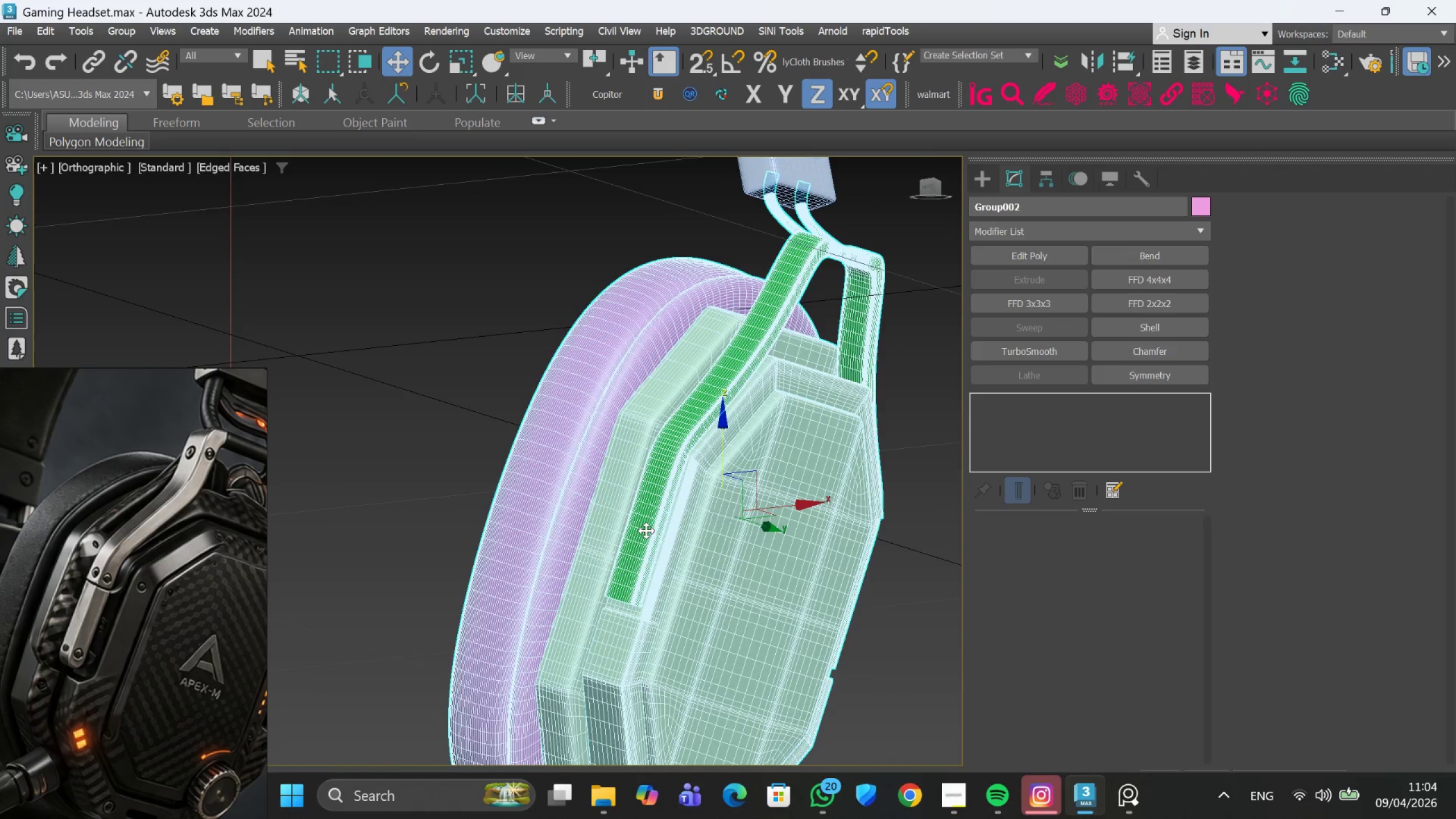 
hold_key(key=AltLeft, duration=0.45)
 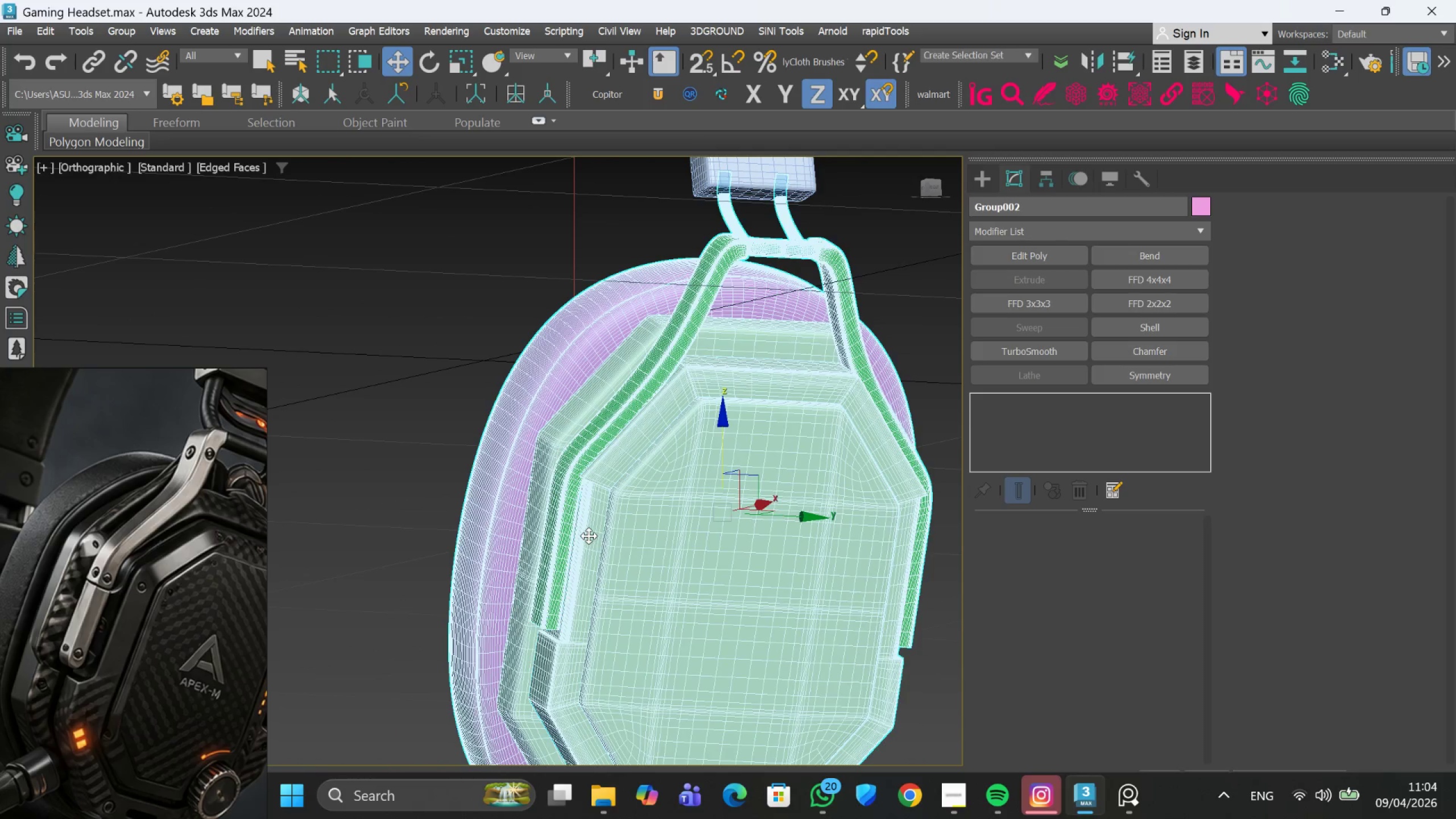 
scroll: coordinate [589, 536], scroll_direction: up, amount: 1.0
 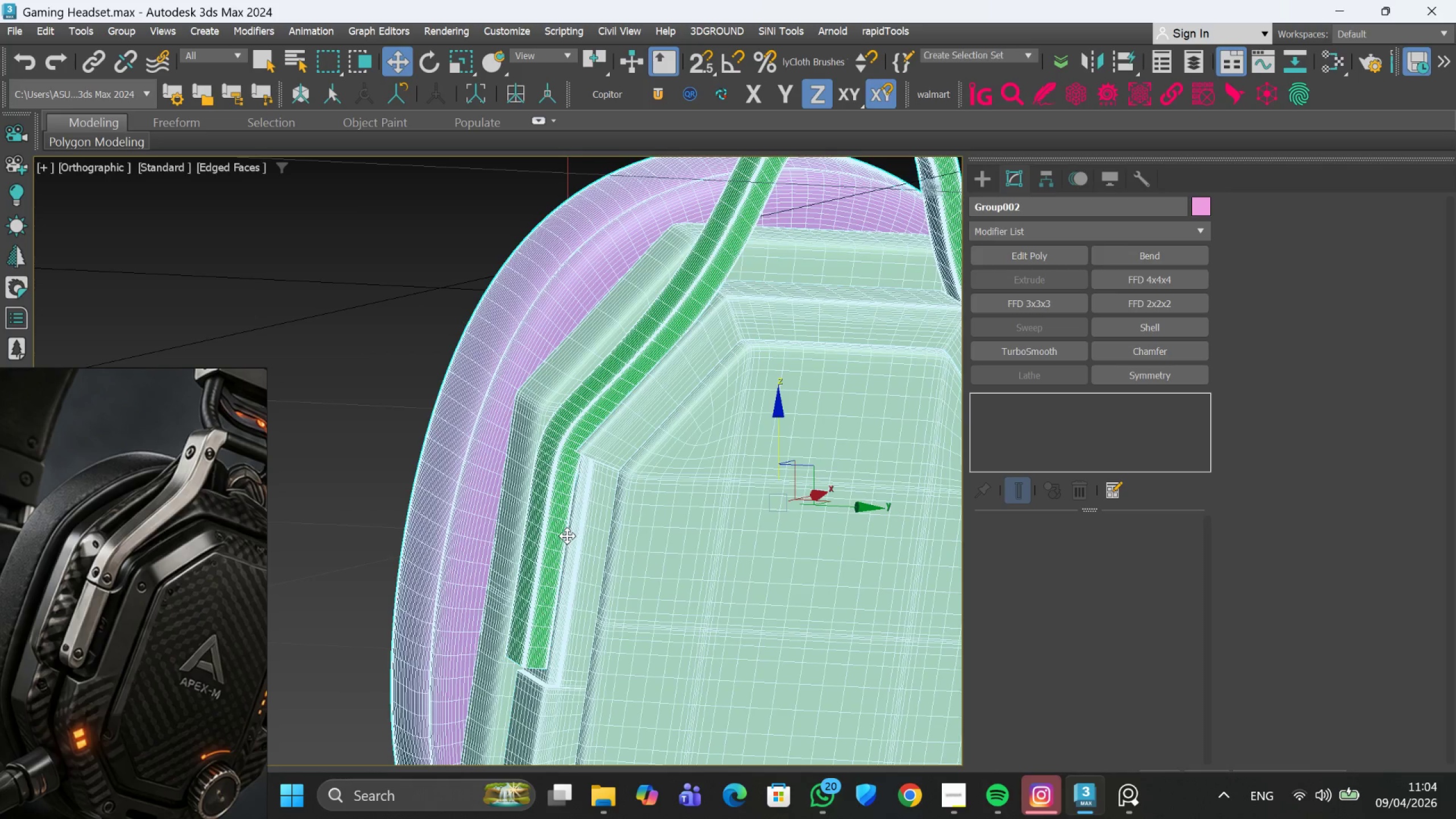 
scroll: coordinate [566, 536], scroll_direction: down, amount: 2.0
 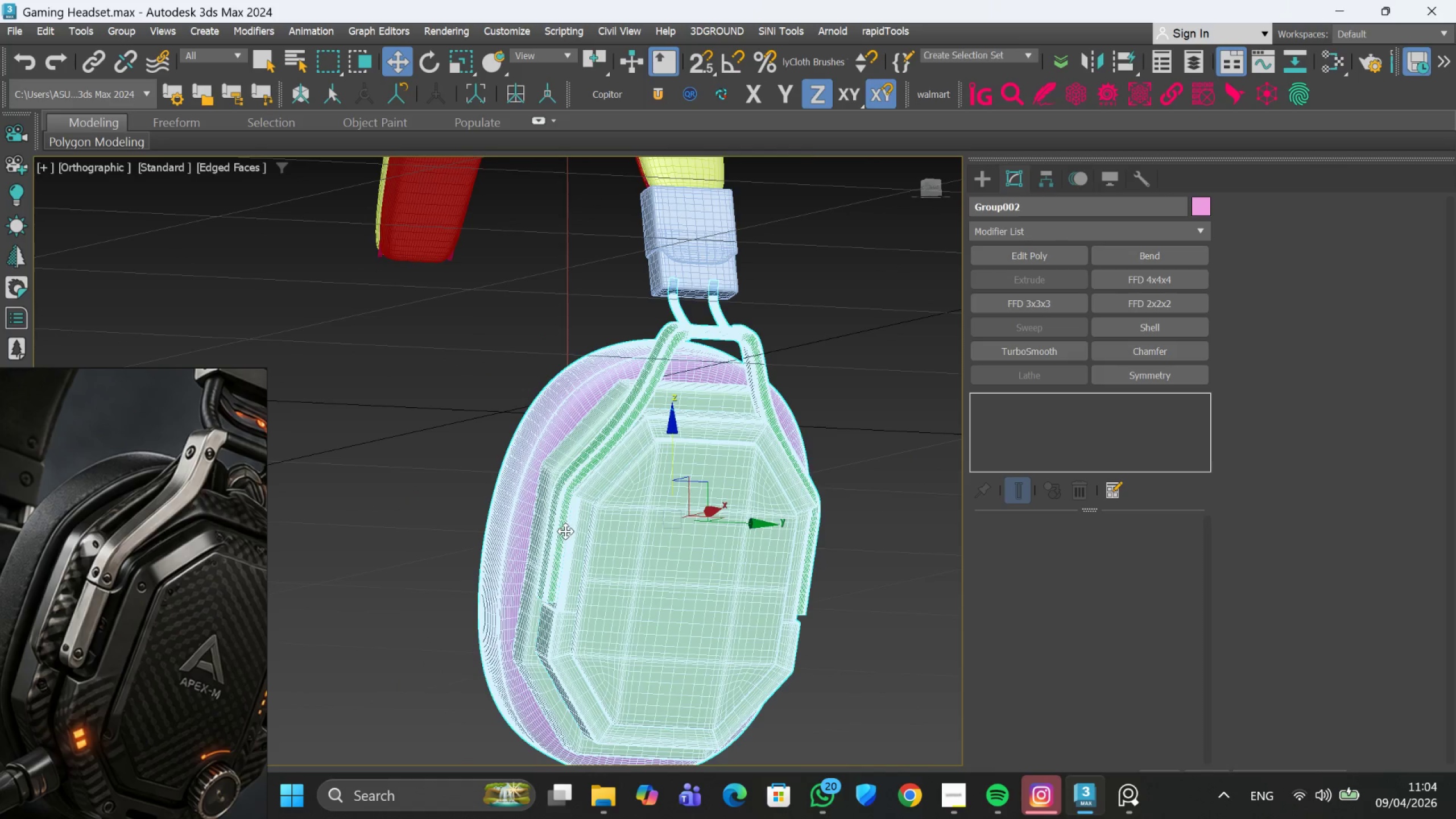 
hold_key(key=AltLeft, duration=1.03)
 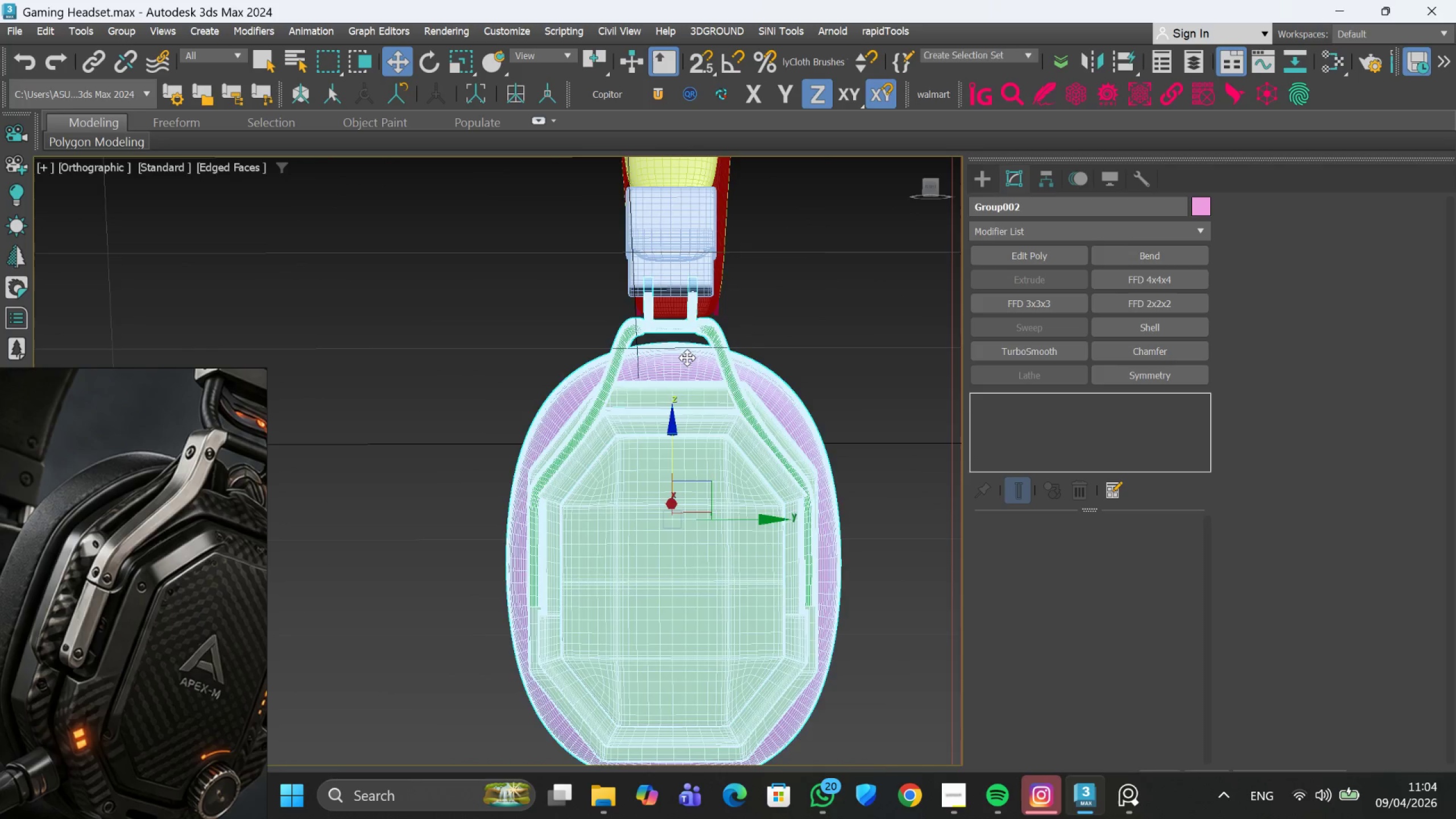 
scroll: coordinate [729, 330], scroll_direction: up, amount: 4.0
 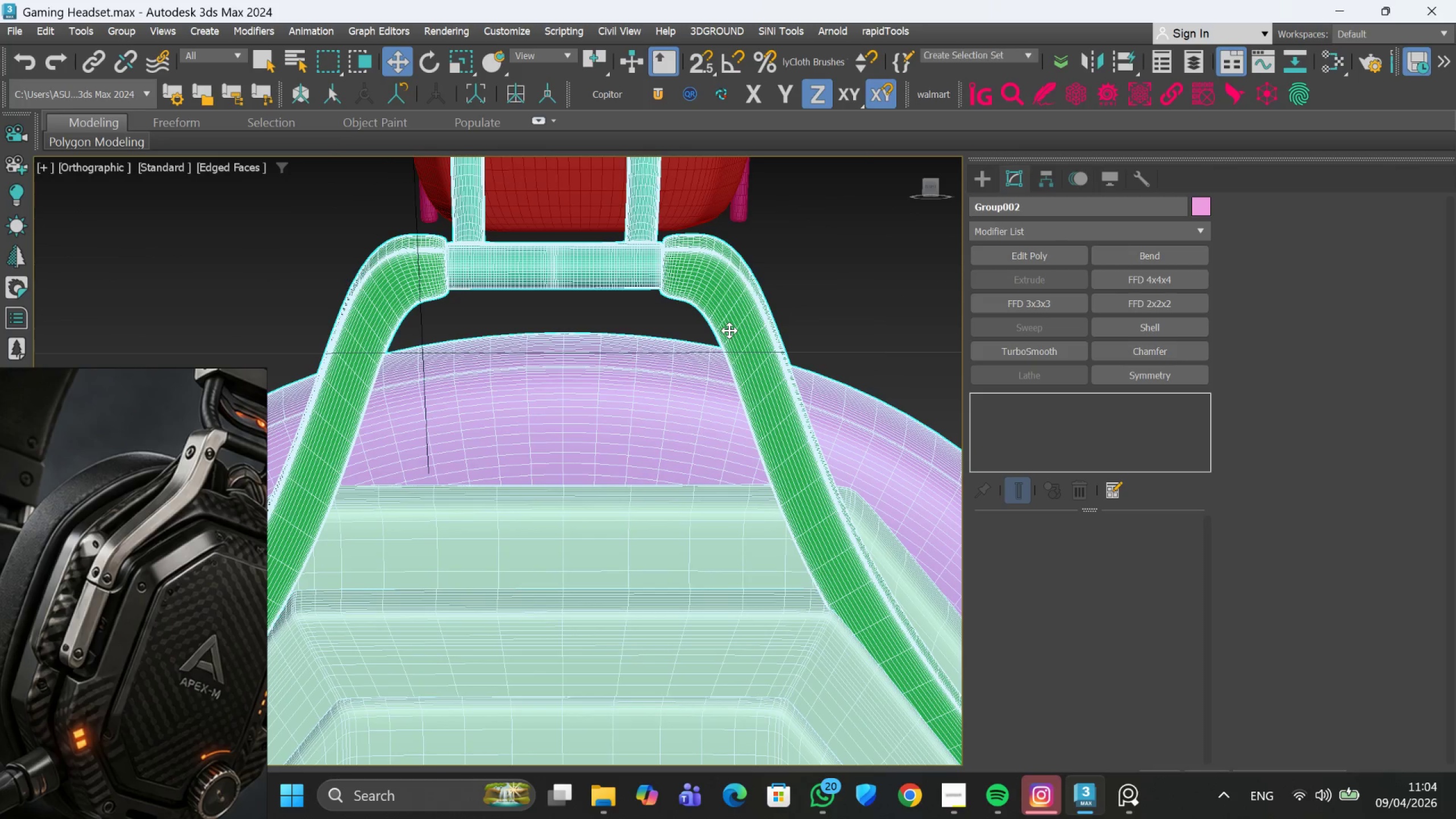 
scroll: coordinate [730, 330], scroll_direction: down, amount: 2.0
 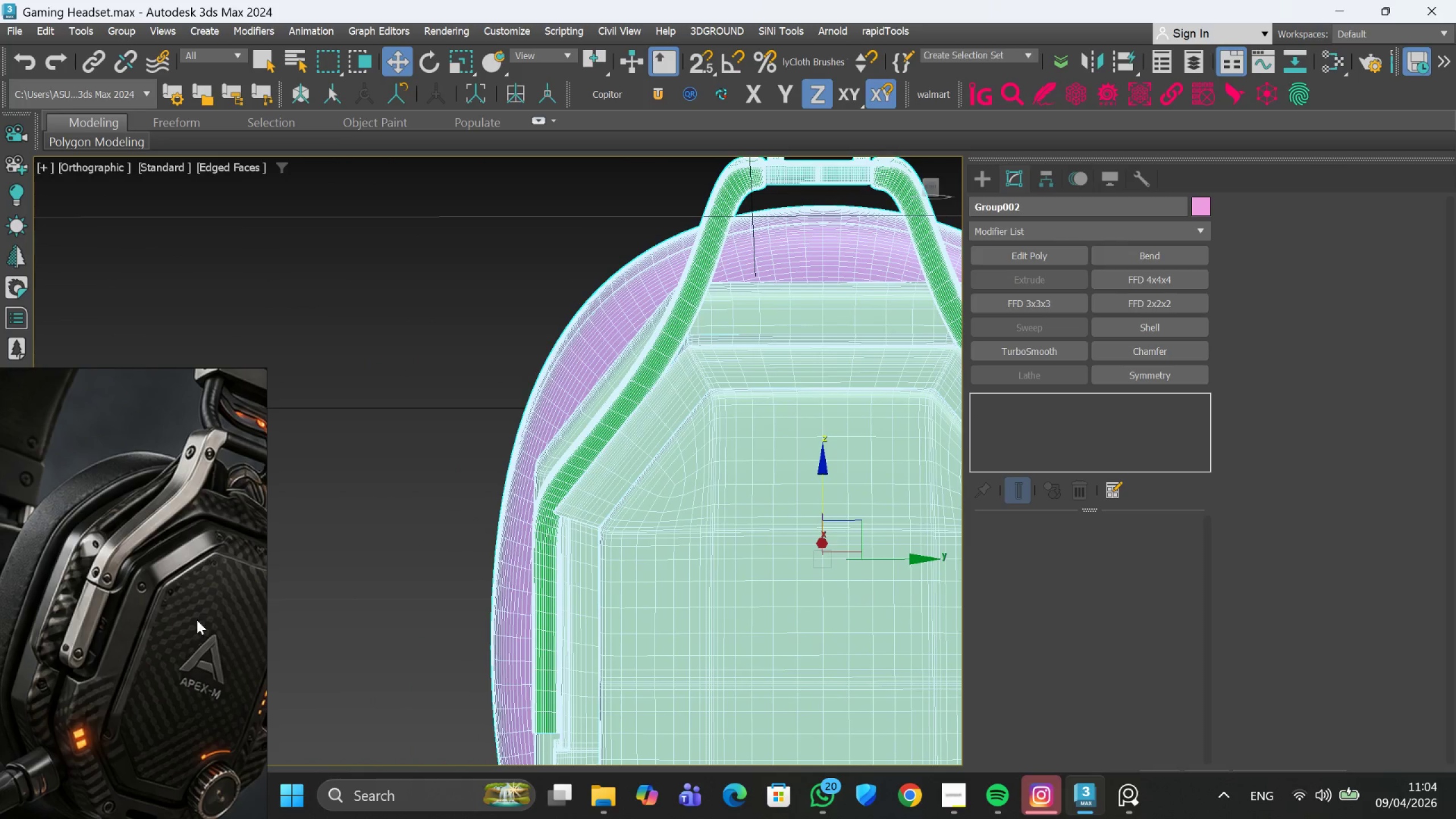 
scroll: coordinate [110, 578], scroll_direction: up, amount: 4.0
 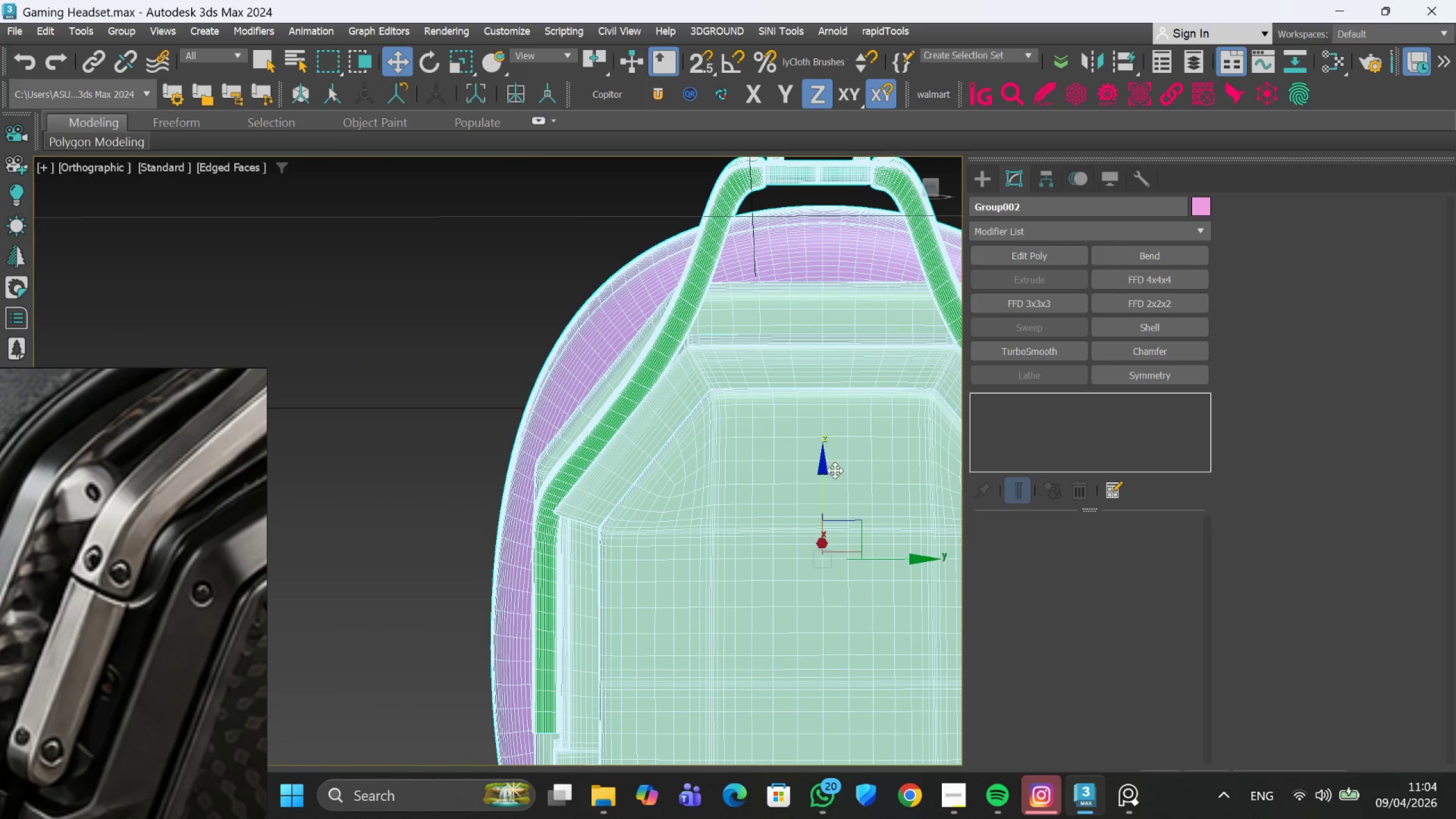 
scroll: coordinate [850, 490], scroll_direction: down, amount: 6.0
 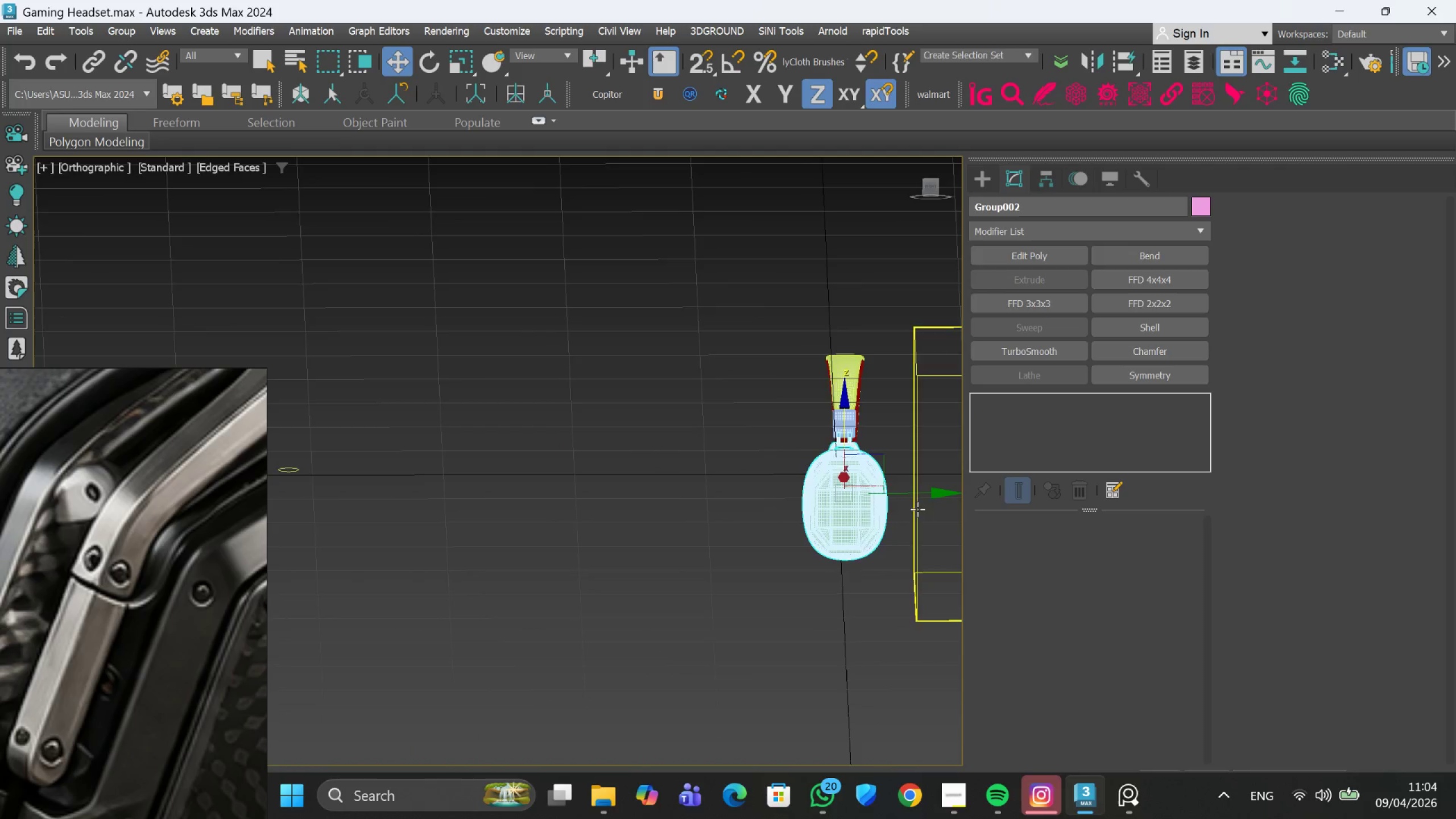 
hold_key(key=AltLeft, duration=0.78)
 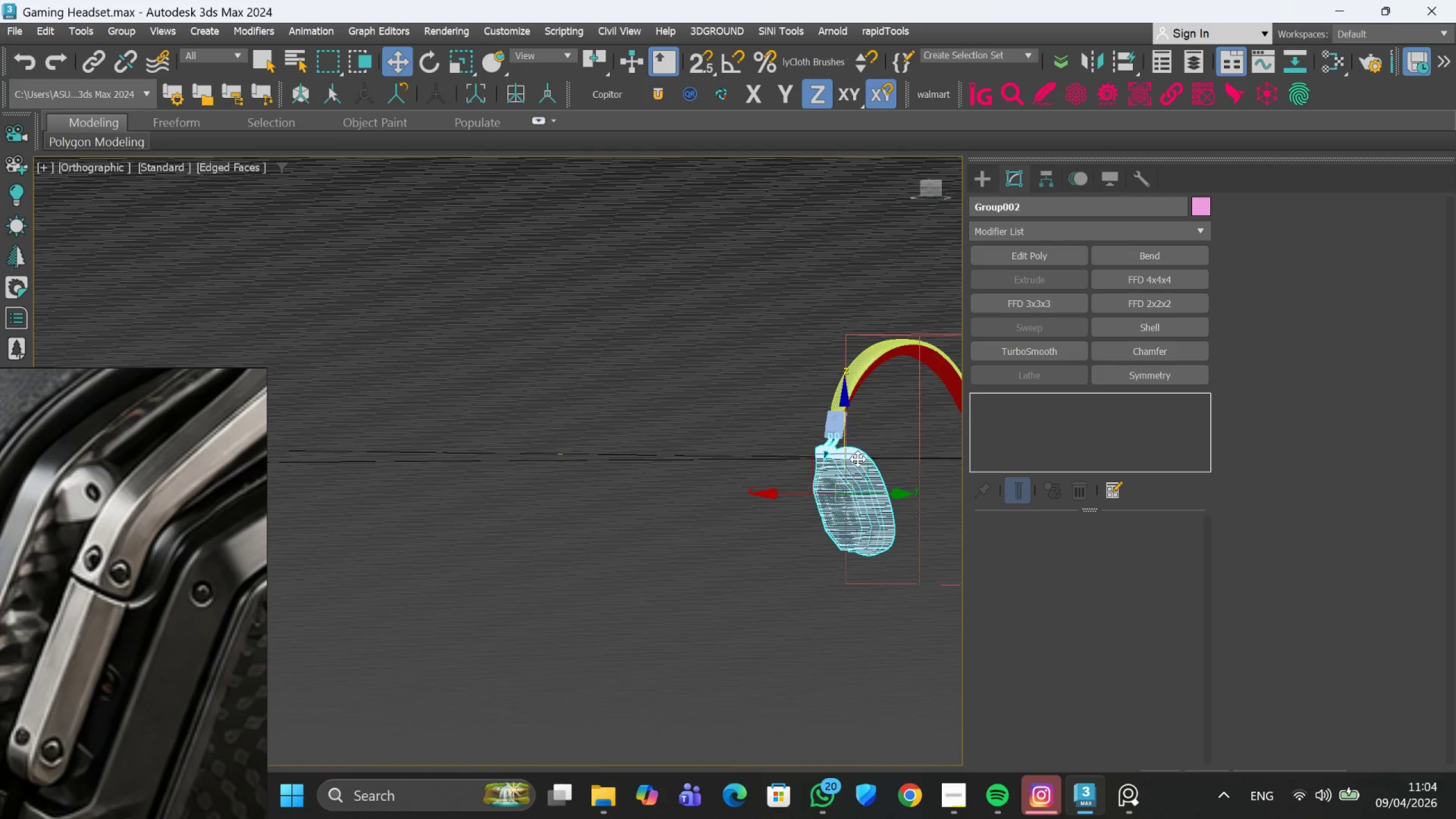 
scroll: coordinate [836, 481], scroll_direction: up, amount: 6.0
 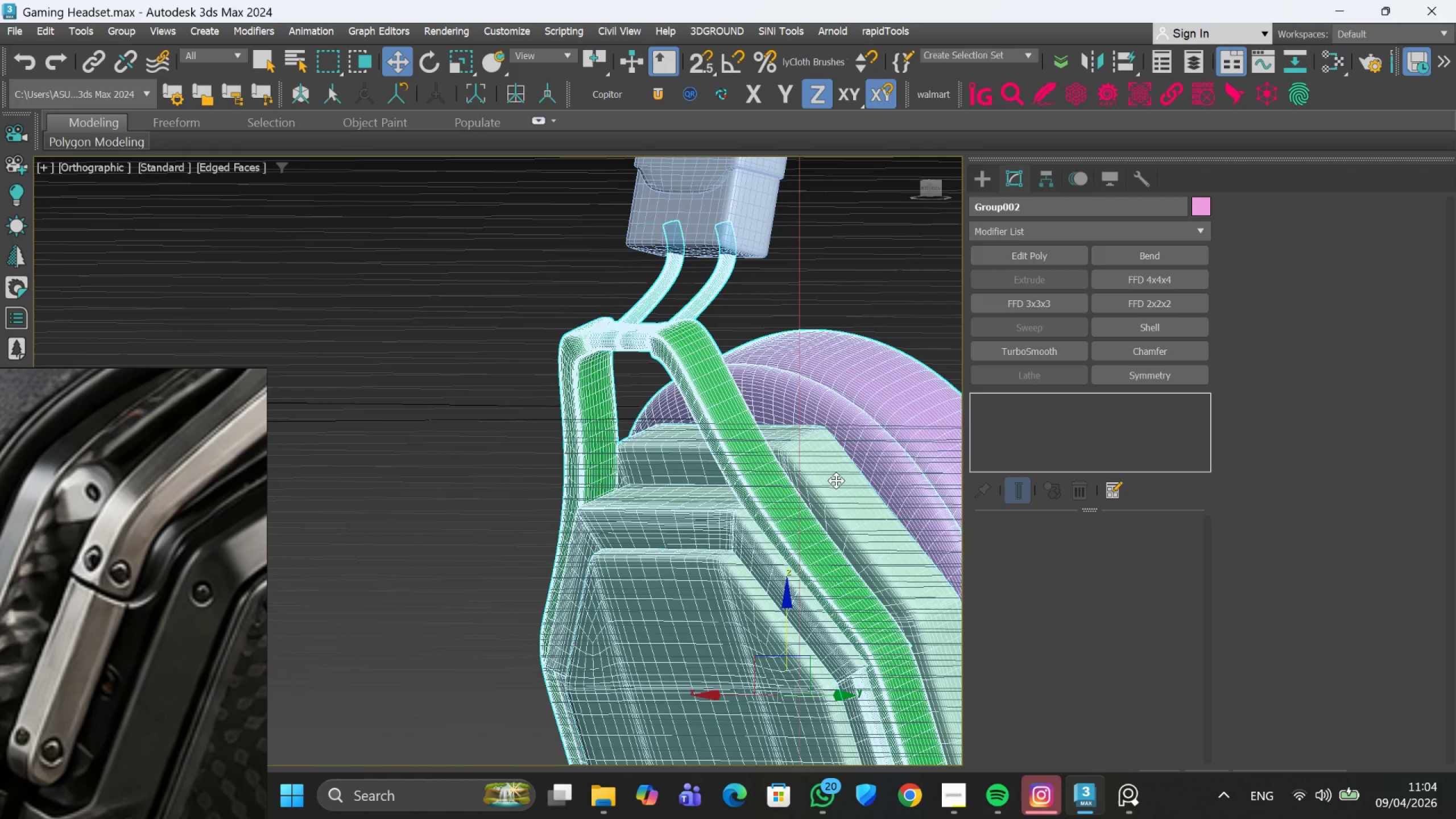 
scroll: coordinate [836, 481], scroll_direction: down, amount: 3.0
 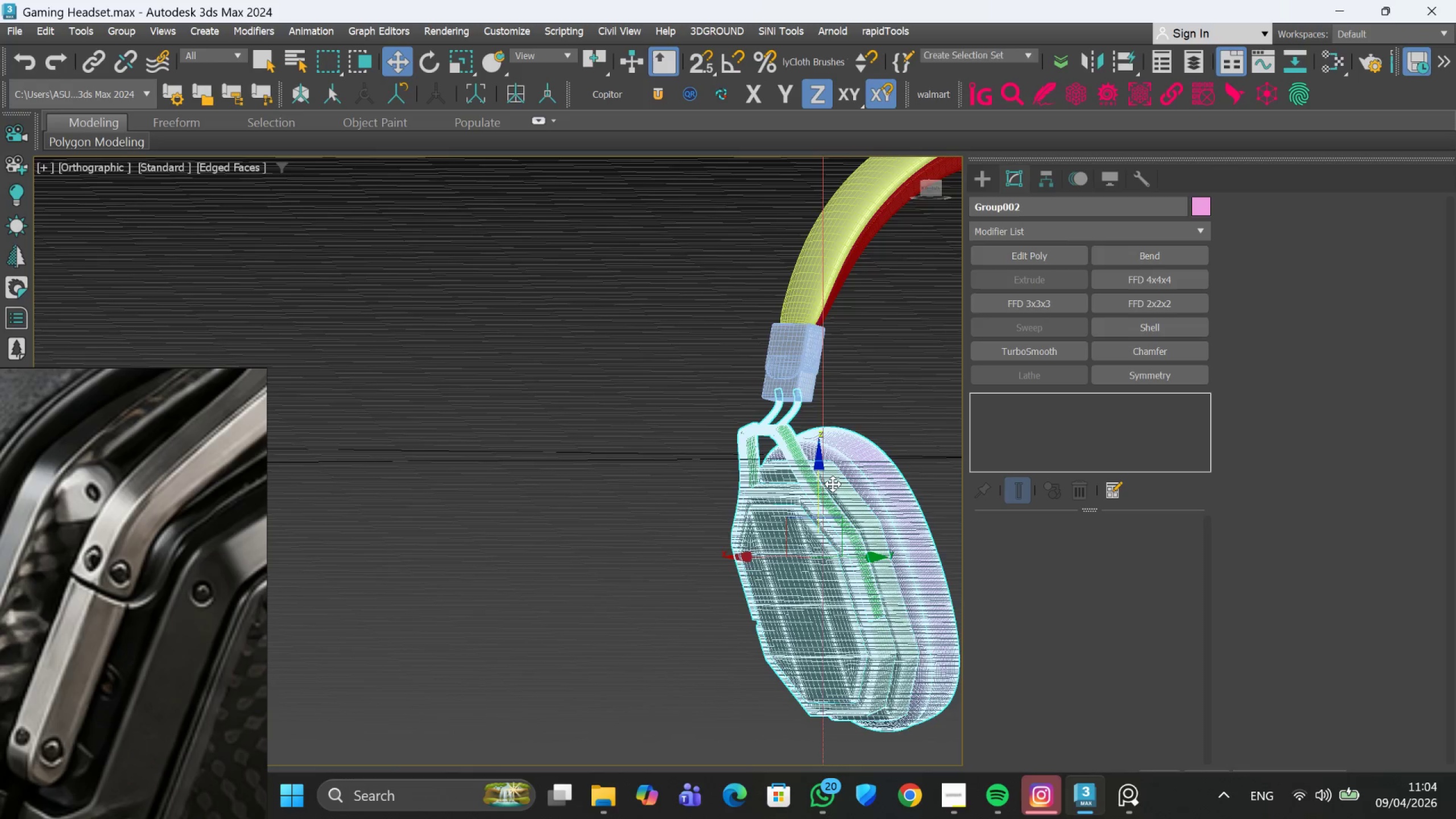 
hold_key(key=AltLeft, duration=1.27)
 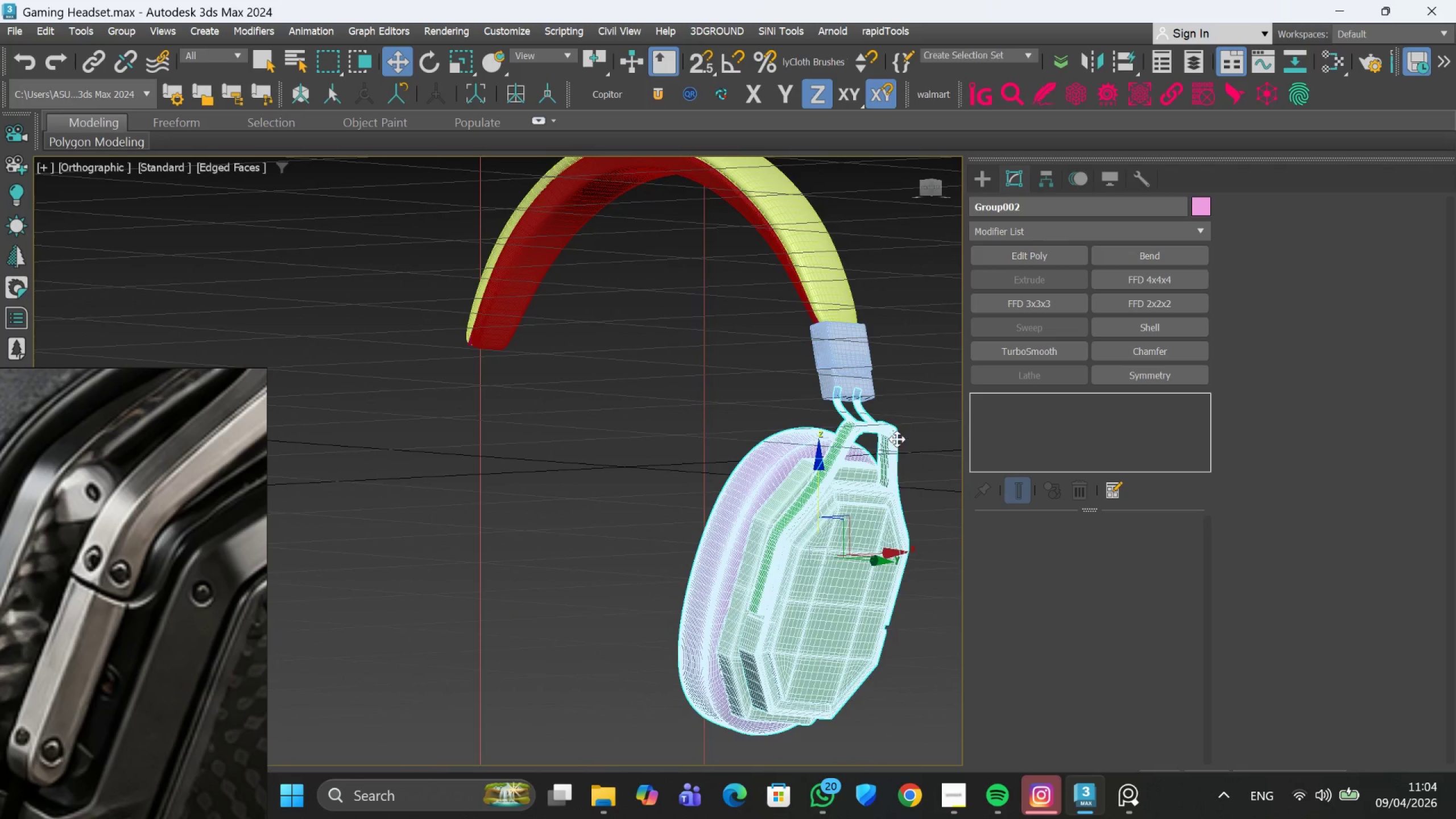 
scroll: coordinate [897, 439], scroll_direction: up, amount: 5.0
 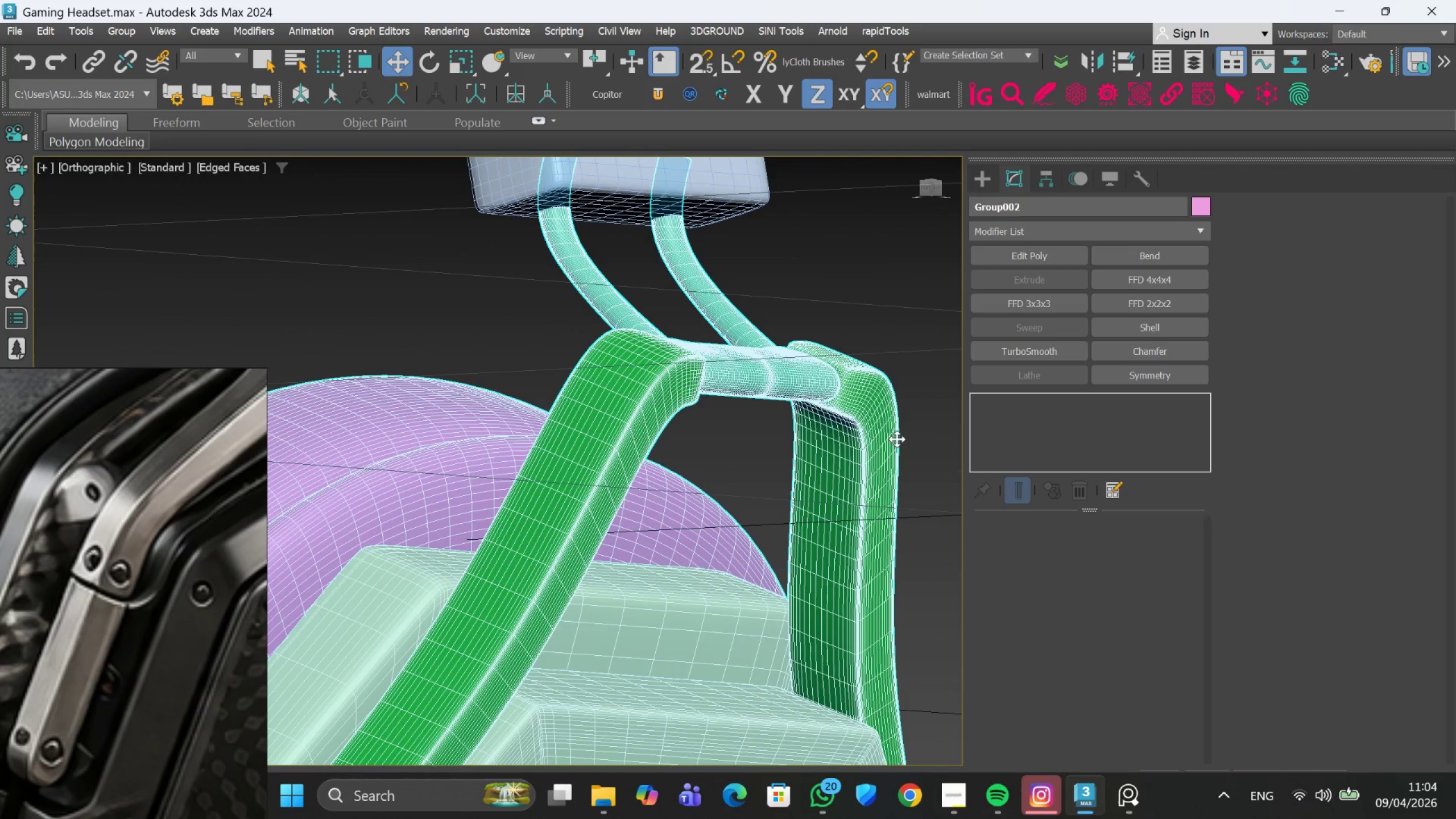 
scroll: coordinate [897, 439], scroll_direction: down, amount: 3.0
 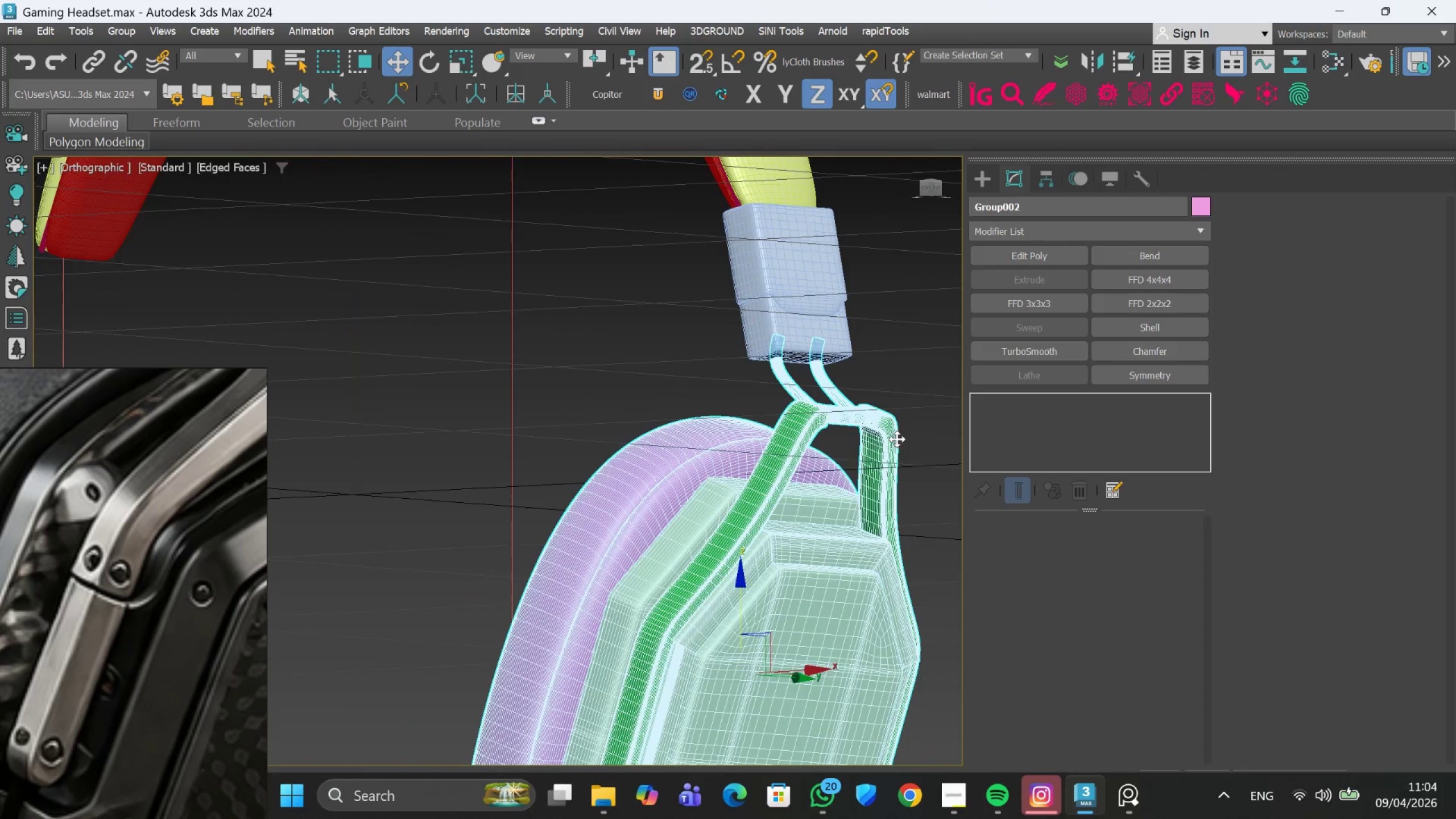 
hold_key(key=AltLeft, duration=1.05)
 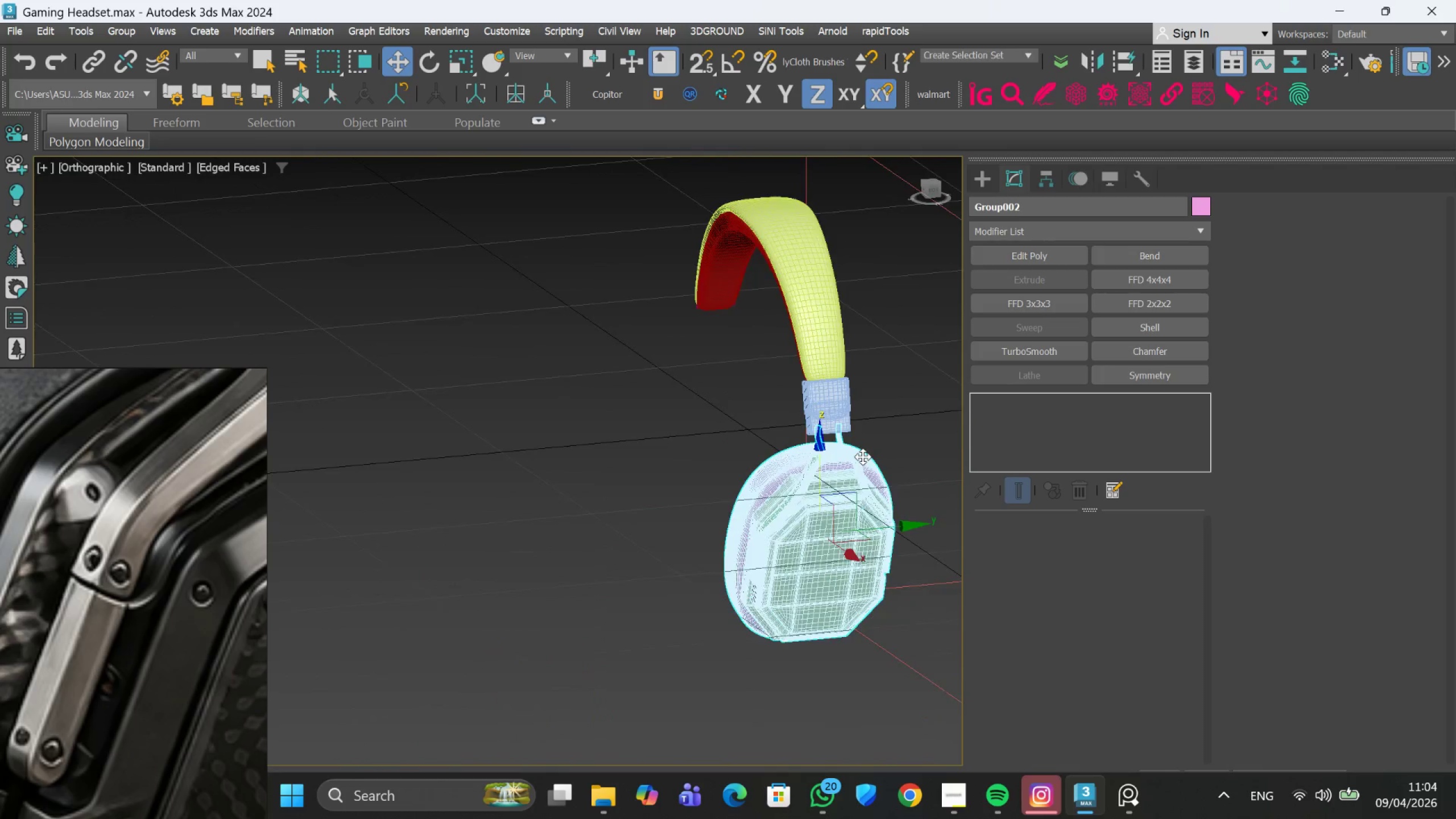 
hold_key(key=AltLeft, duration=0.81)
scroll: coordinate [863, 457], scroll_direction: down, amount: 3.0
 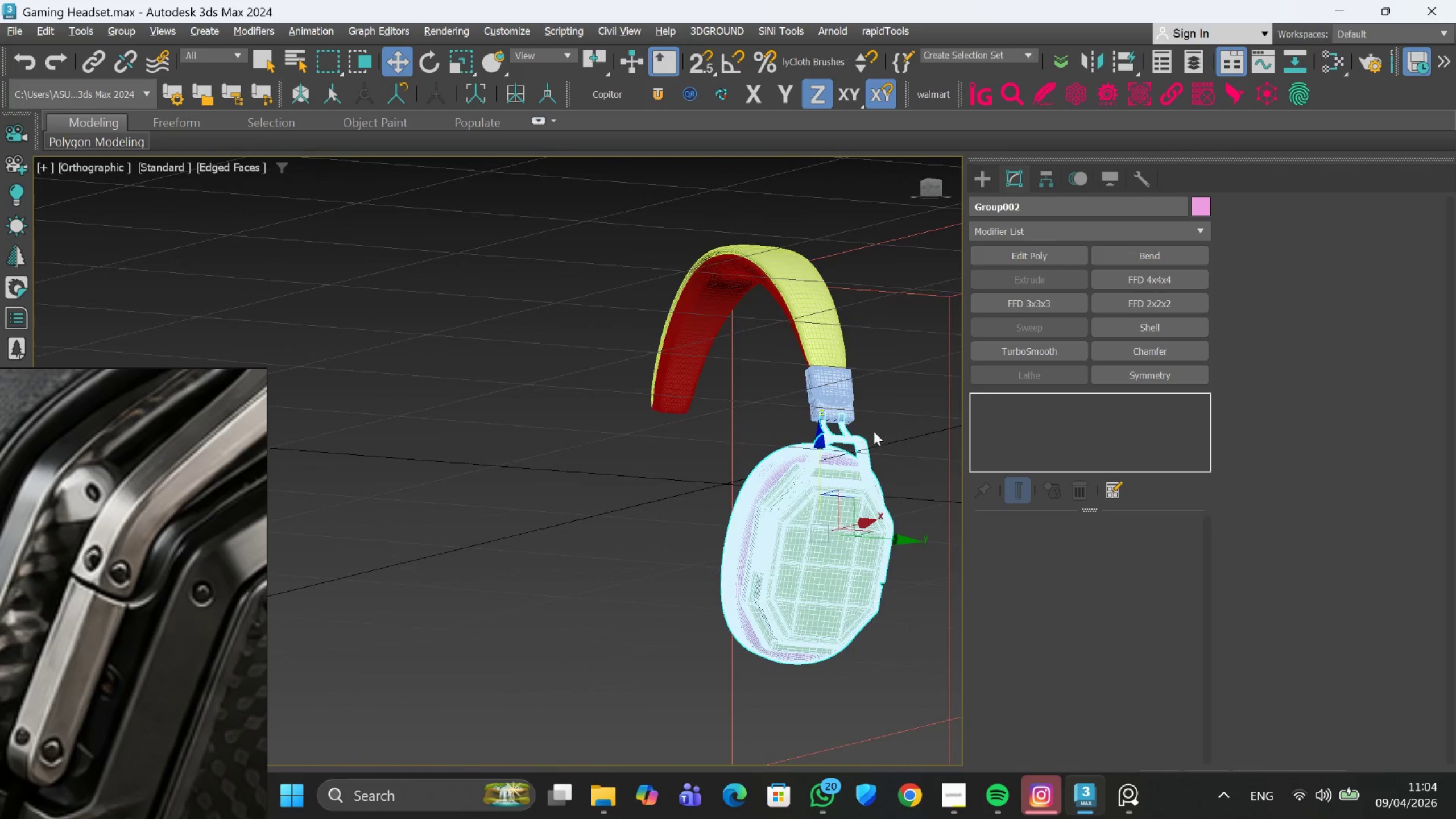 
scroll: coordinate [866, 440], scroll_direction: up, amount: 6.0
 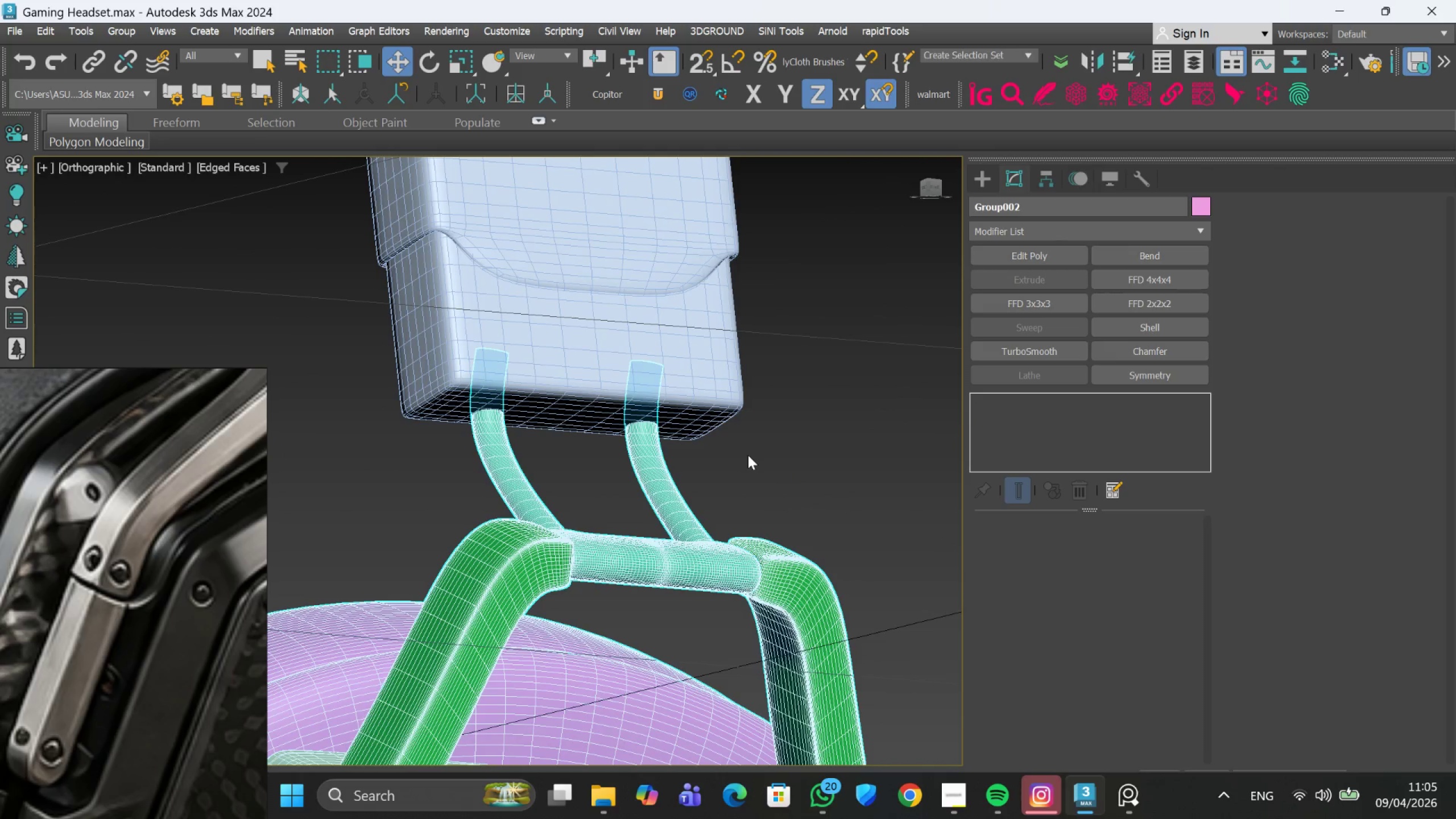 
scroll: coordinate [748, 454], scroll_direction: down, amount: 3.0
 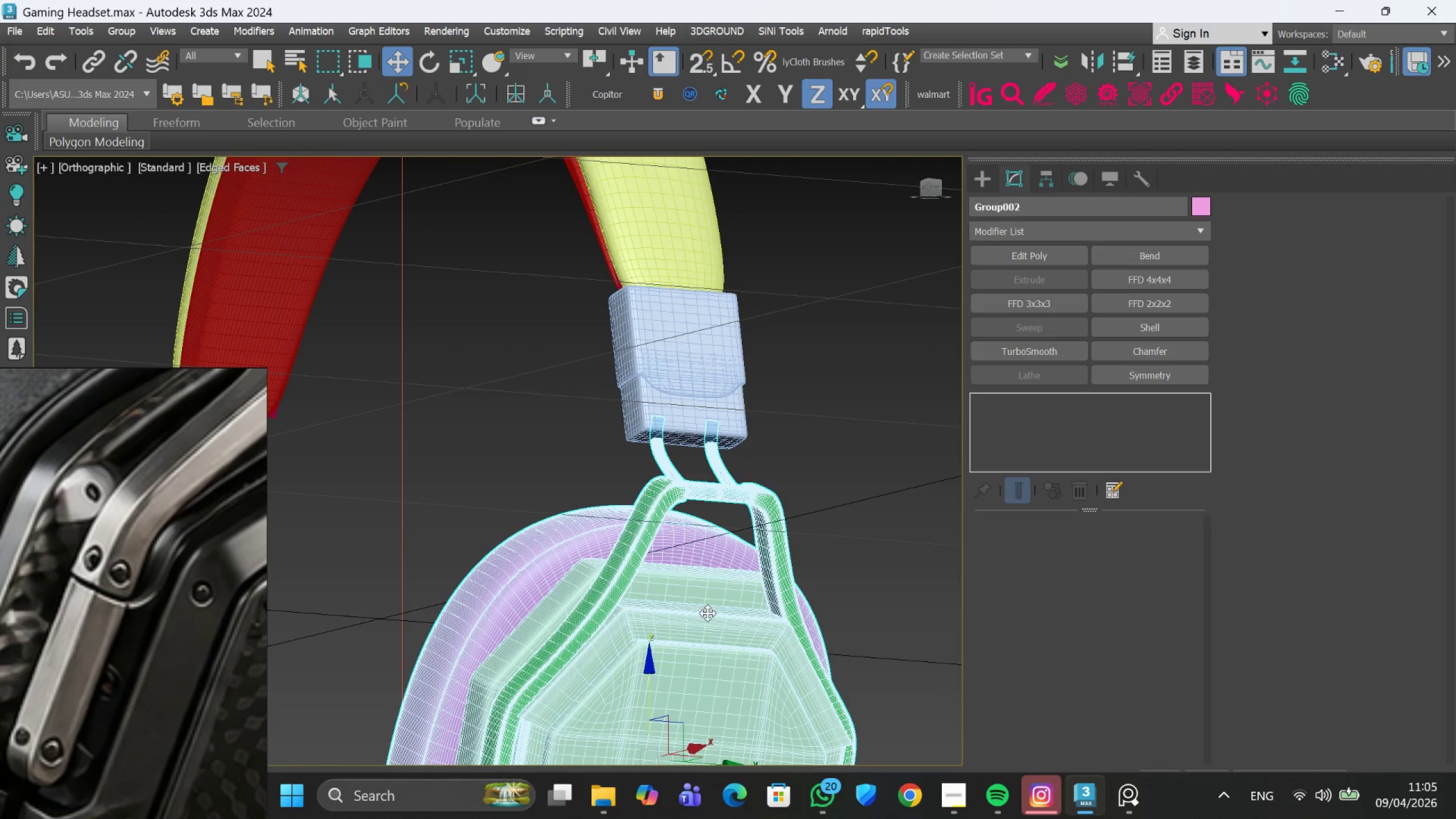 
scroll: coordinate [700, 617], scroll_direction: up, amount: 4.0
 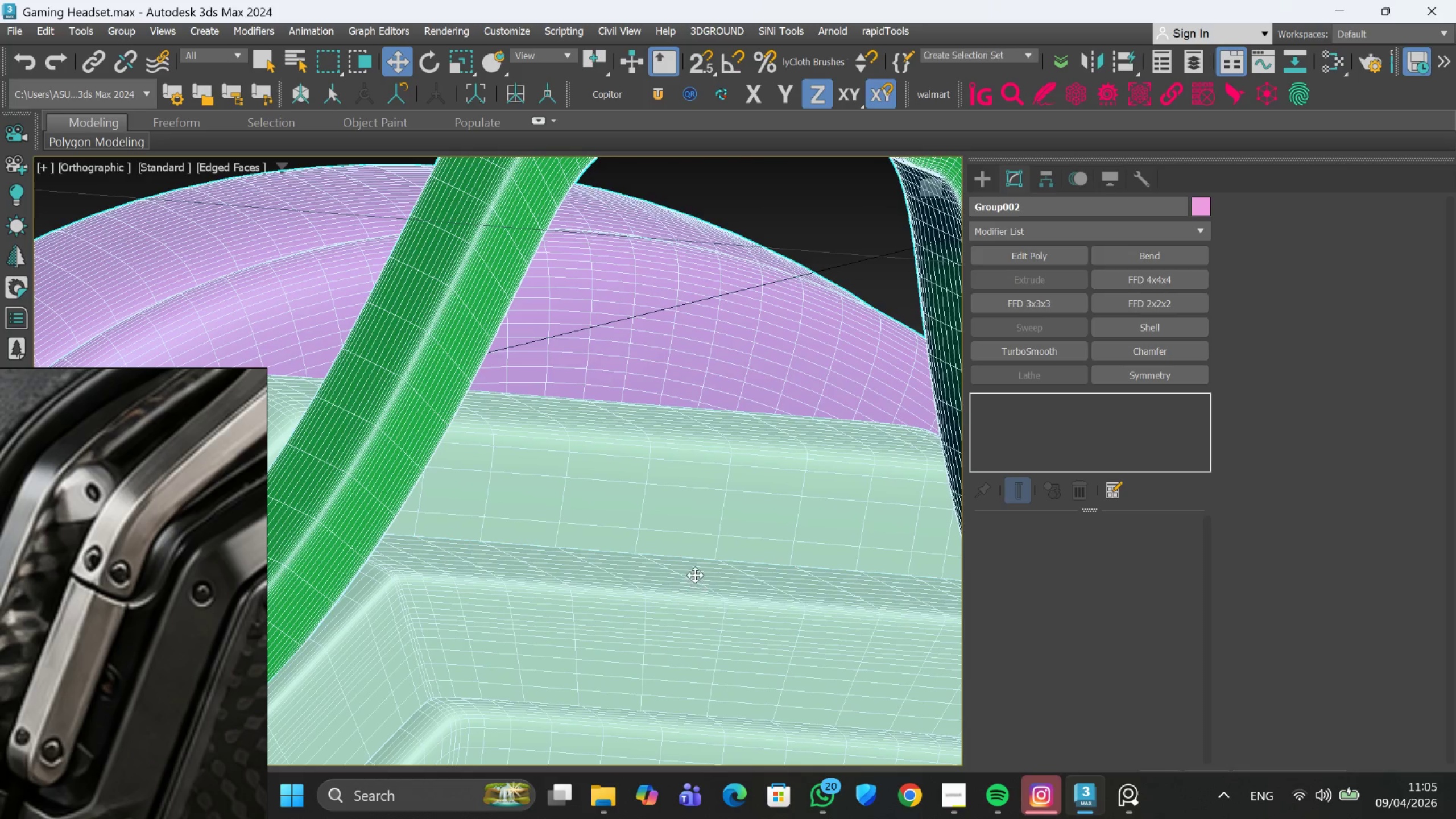 
scroll: coordinate [696, 541], scroll_direction: down, amount: 6.0
 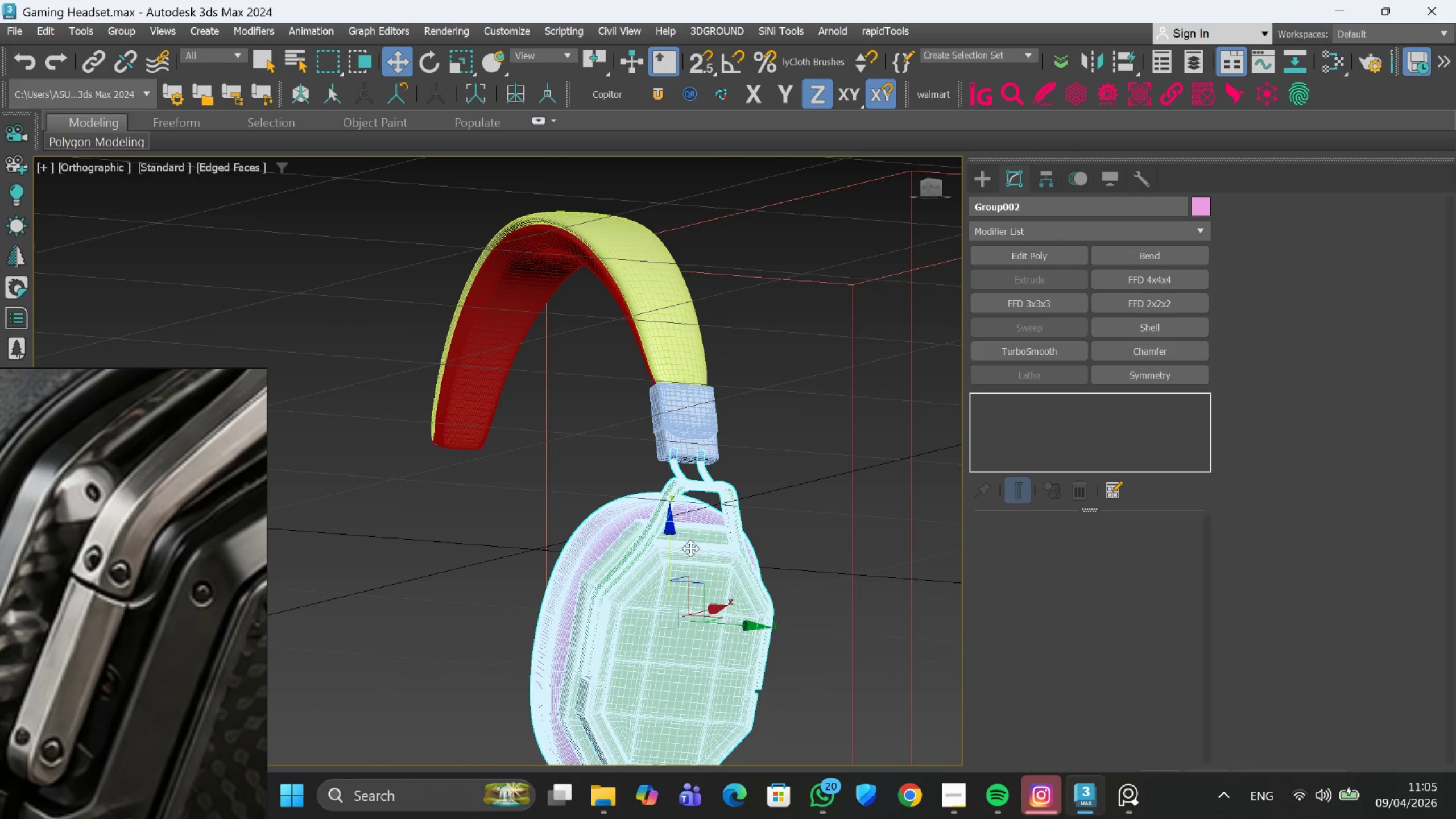 
scroll: coordinate [663, 580], scroll_direction: up, amount: 3.0
 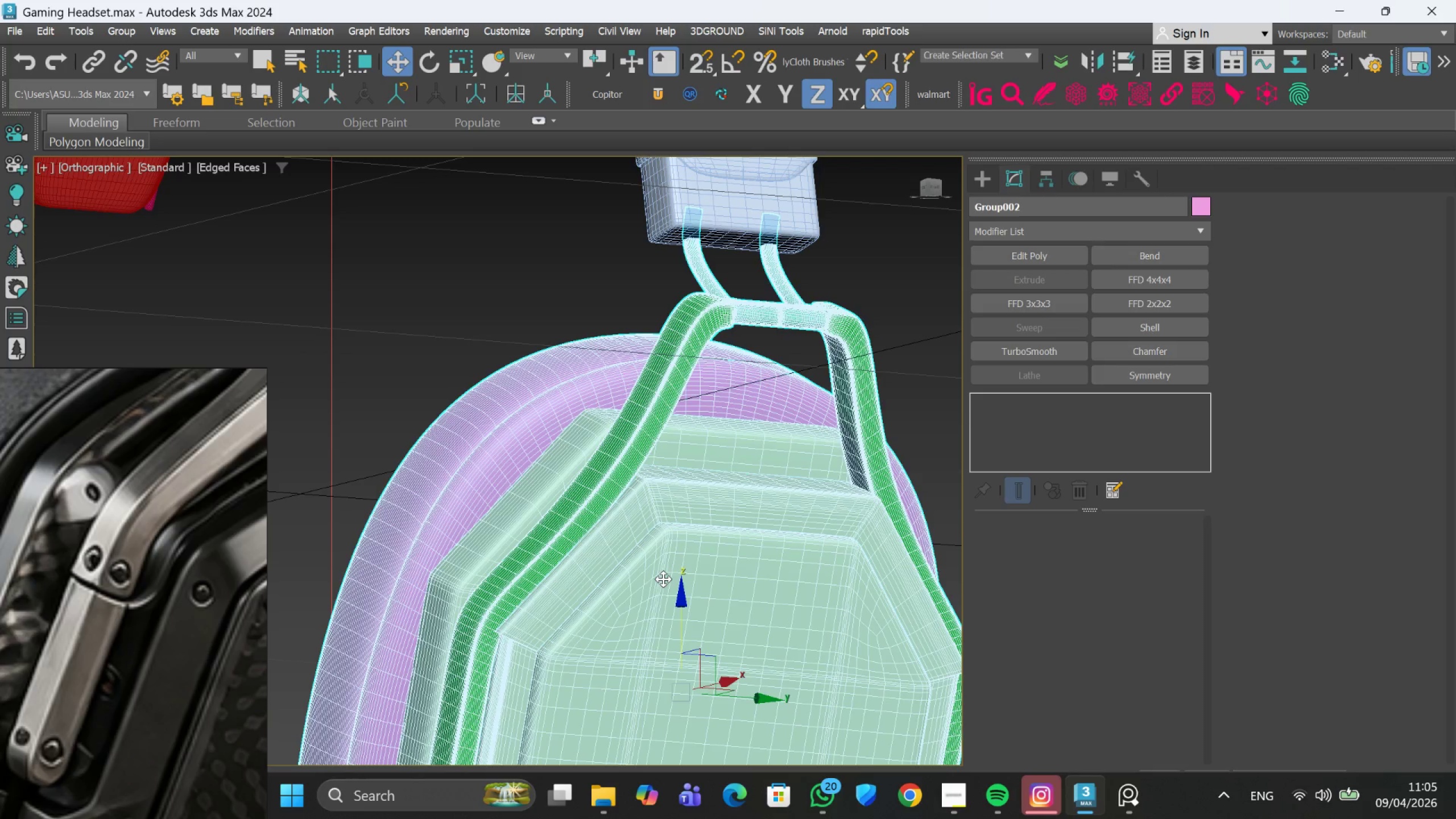 
wait(18.84)
 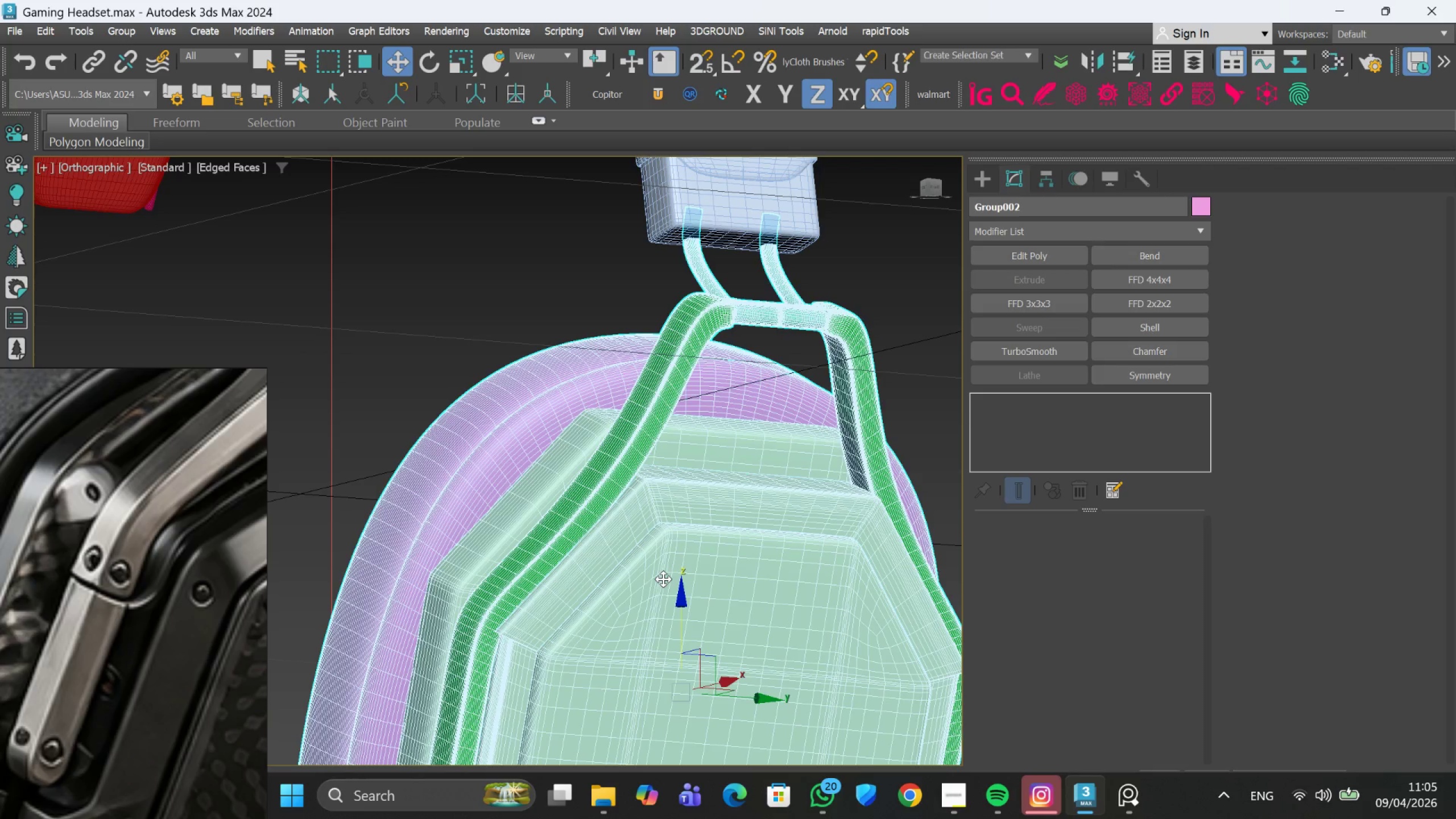 
scroll: coordinate [705, 671], scroll_direction: down, amount: 12.0
 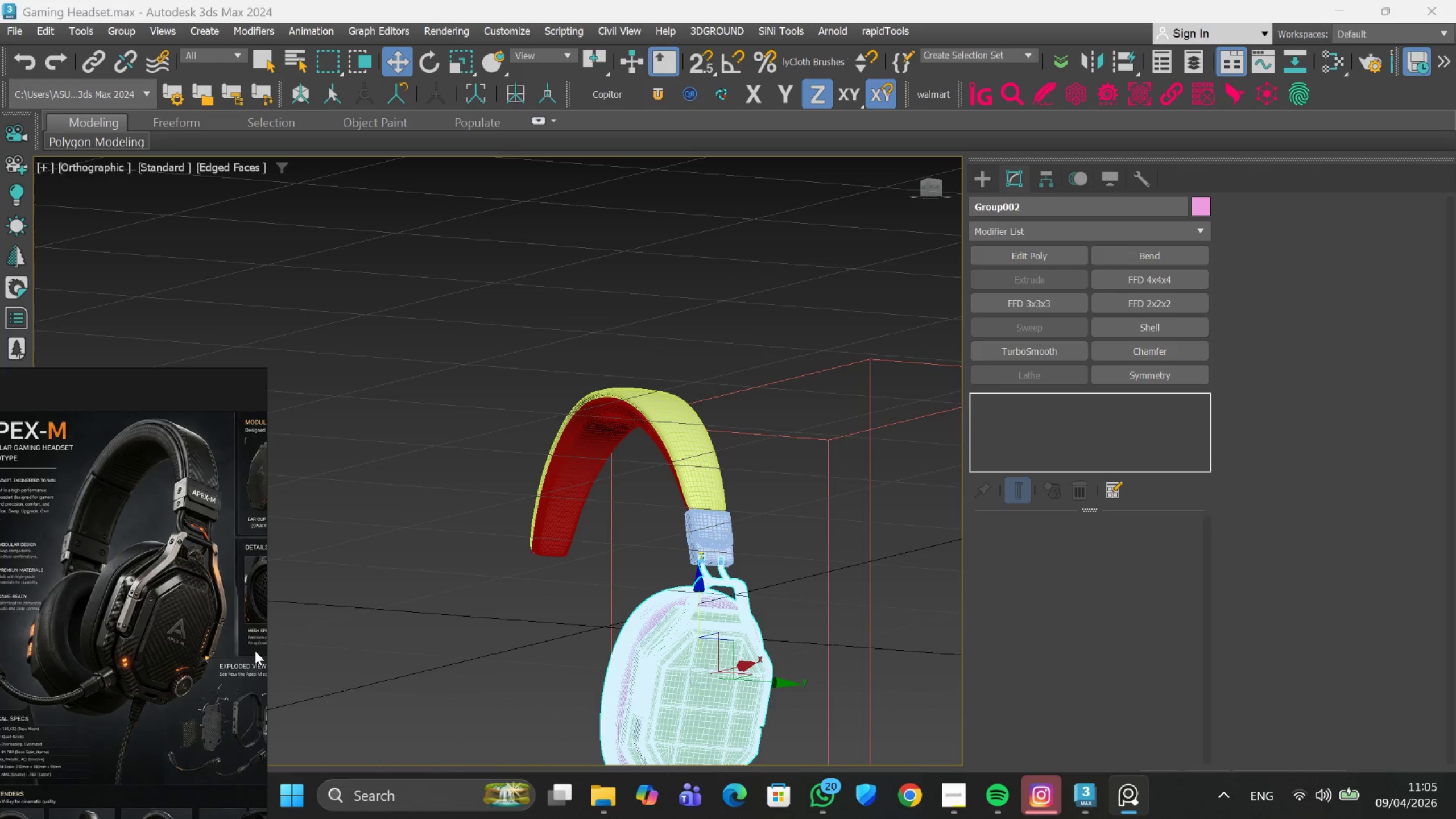 
scroll: coordinate [198, 593], scroll_direction: none, amount: 0.0
 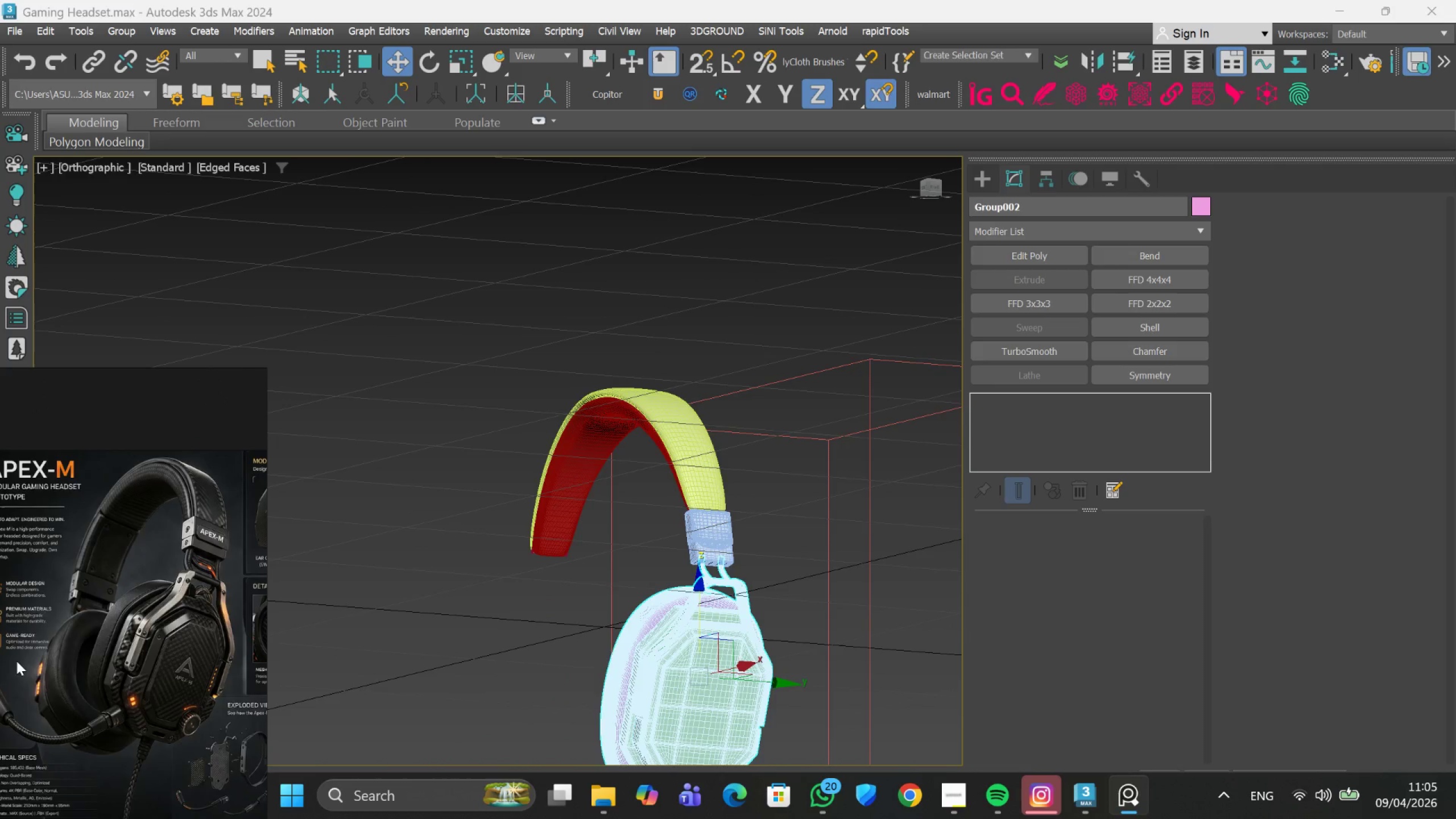 
scroll: coordinate [45, 672], scroll_direction: up, amount: 5.0
 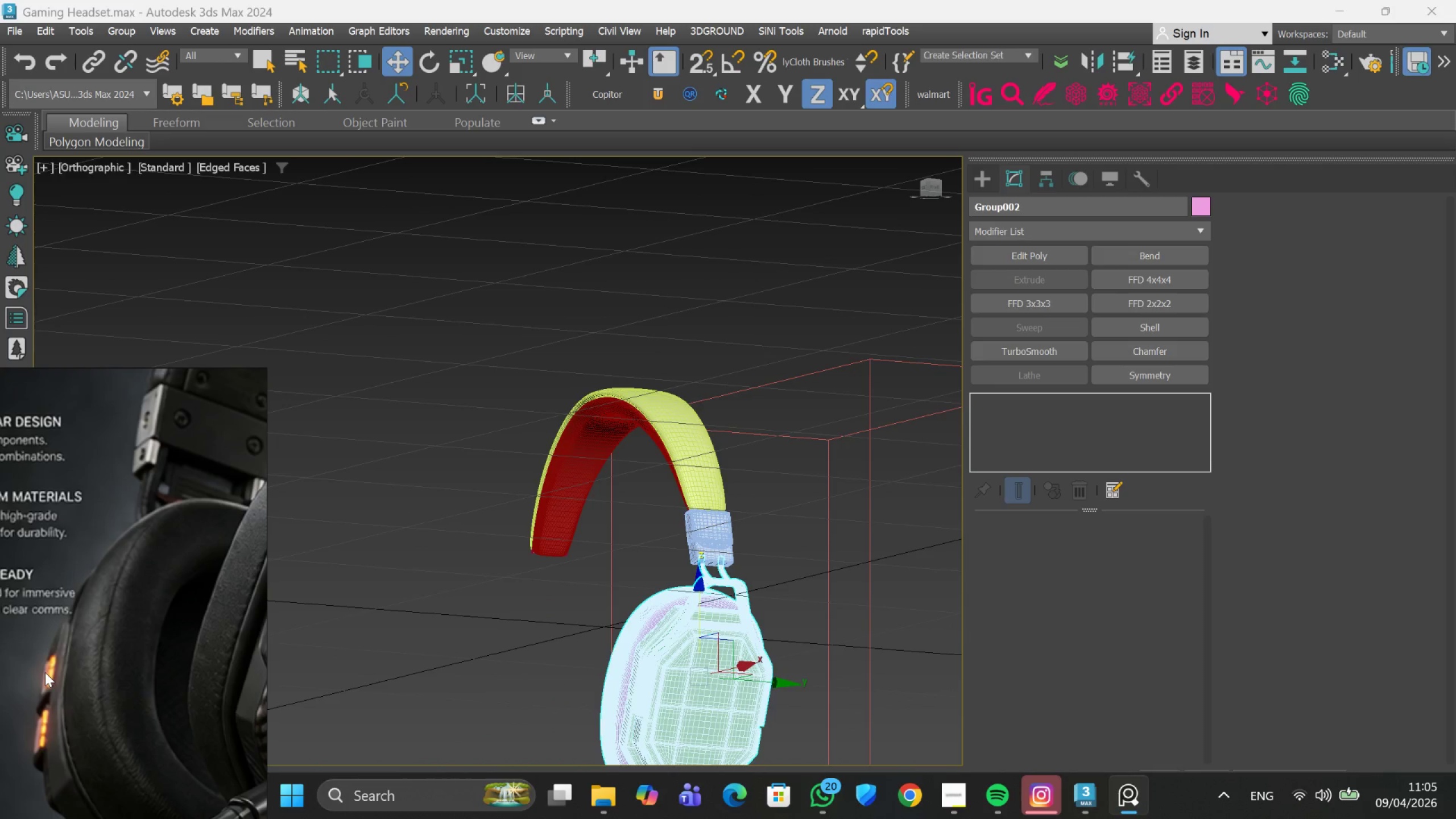 
middle_click([45, 672])
 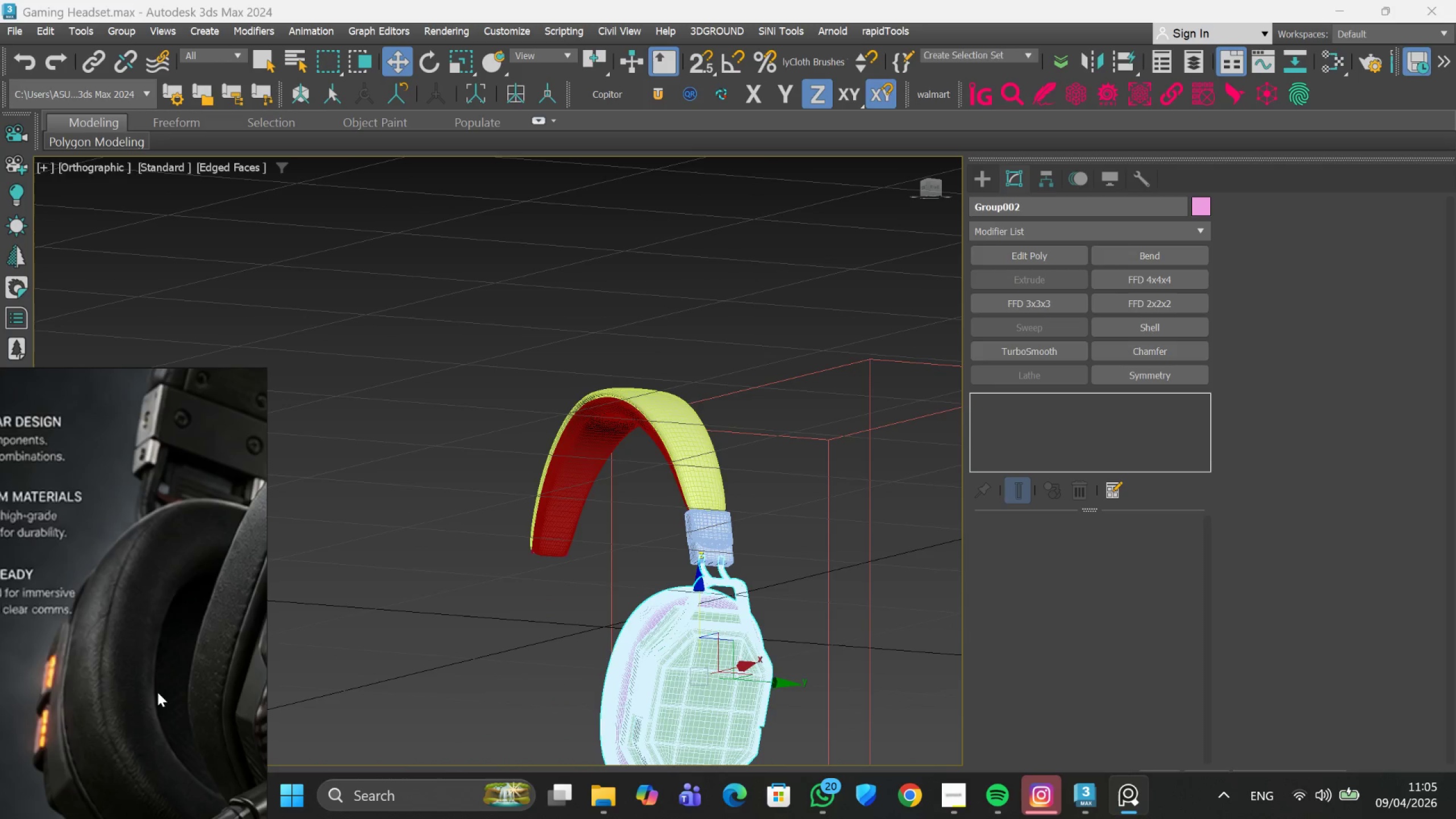 
scroll: coordinate [155, 693], scroll_direction: down, amount: 1.0
 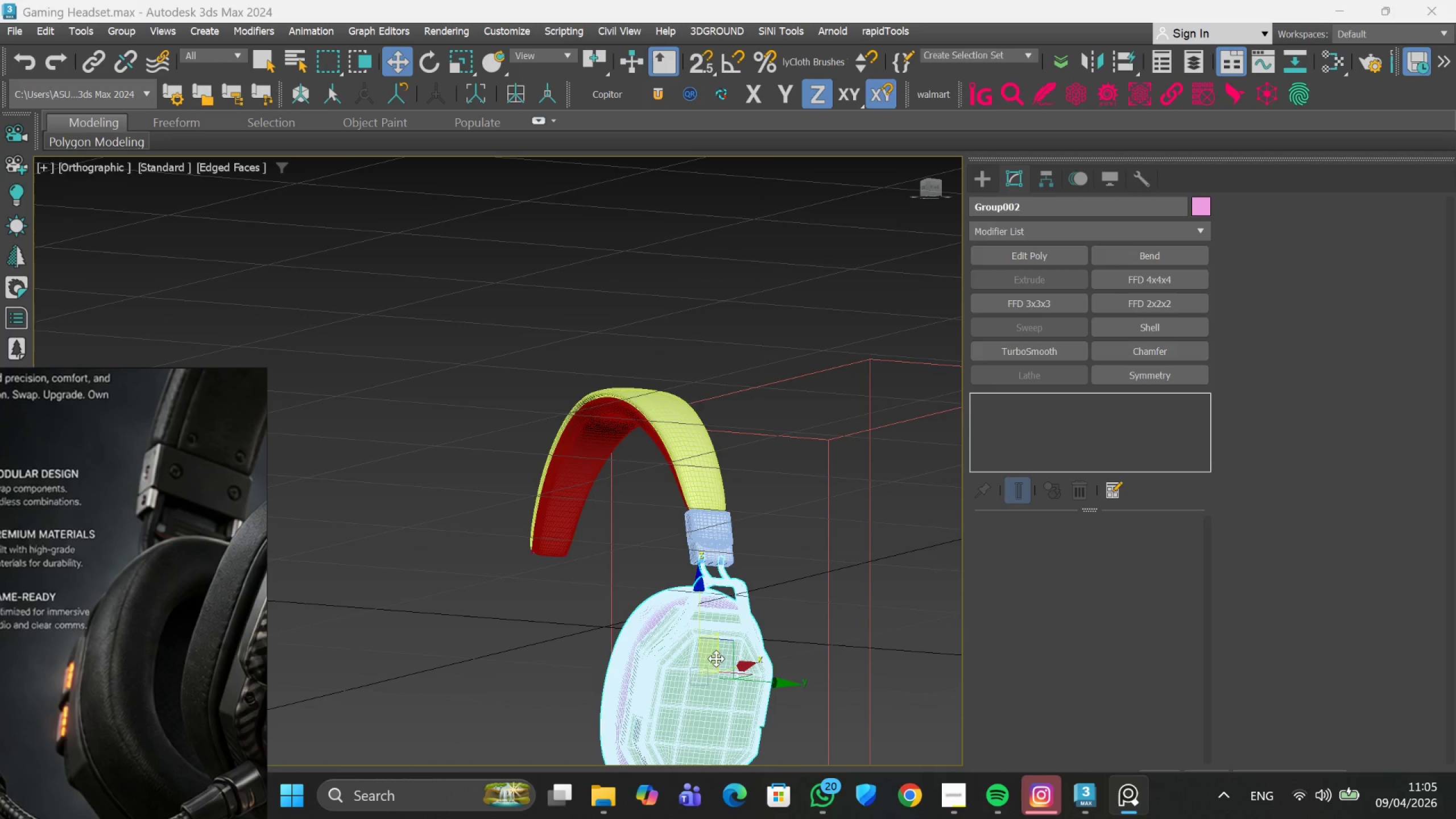 
hold_key(key=AltLeft, duration=0.69)
 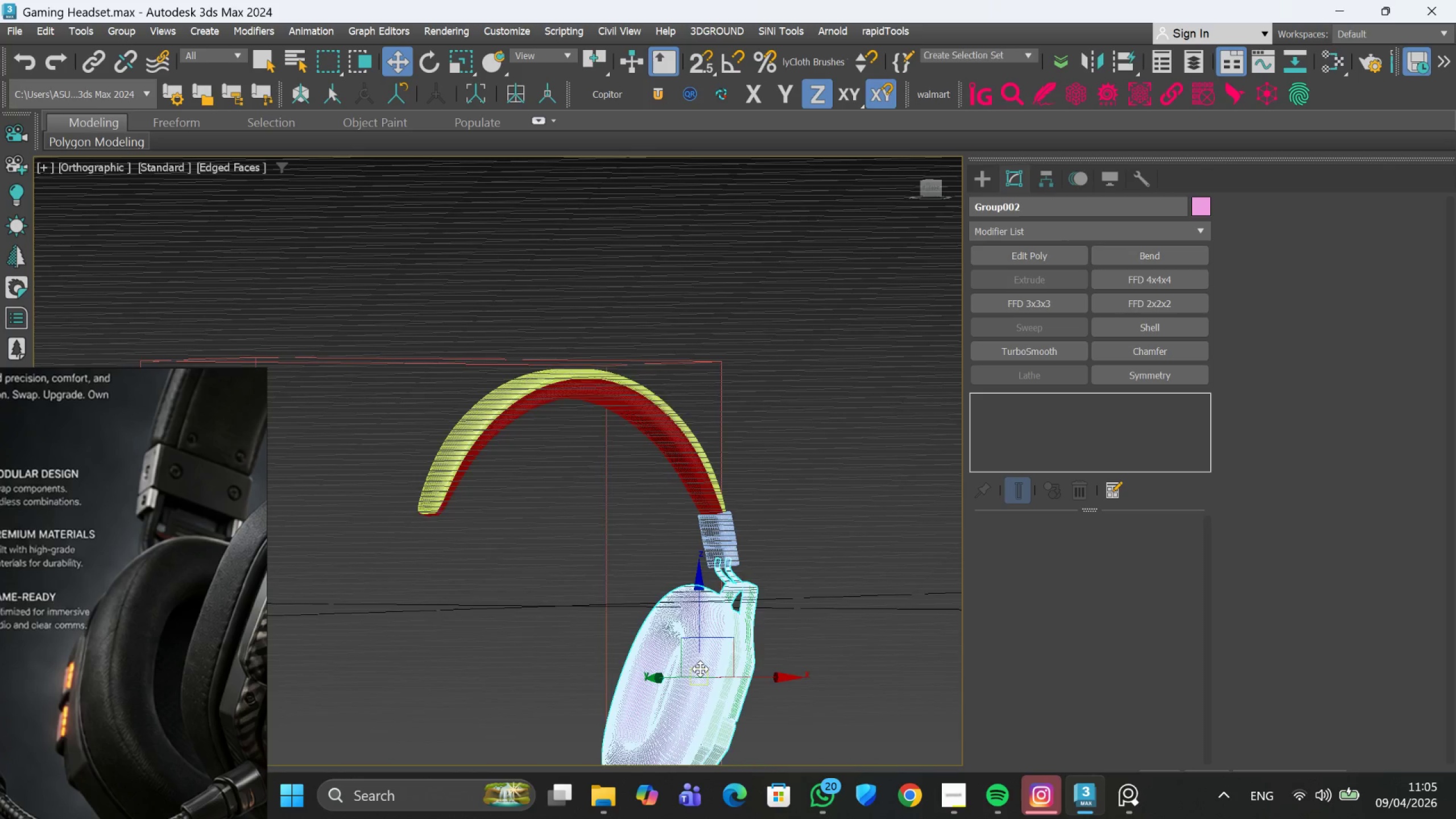 
scroll: coordinate [700, 669], scroll_direction: up, amount: 1.0
 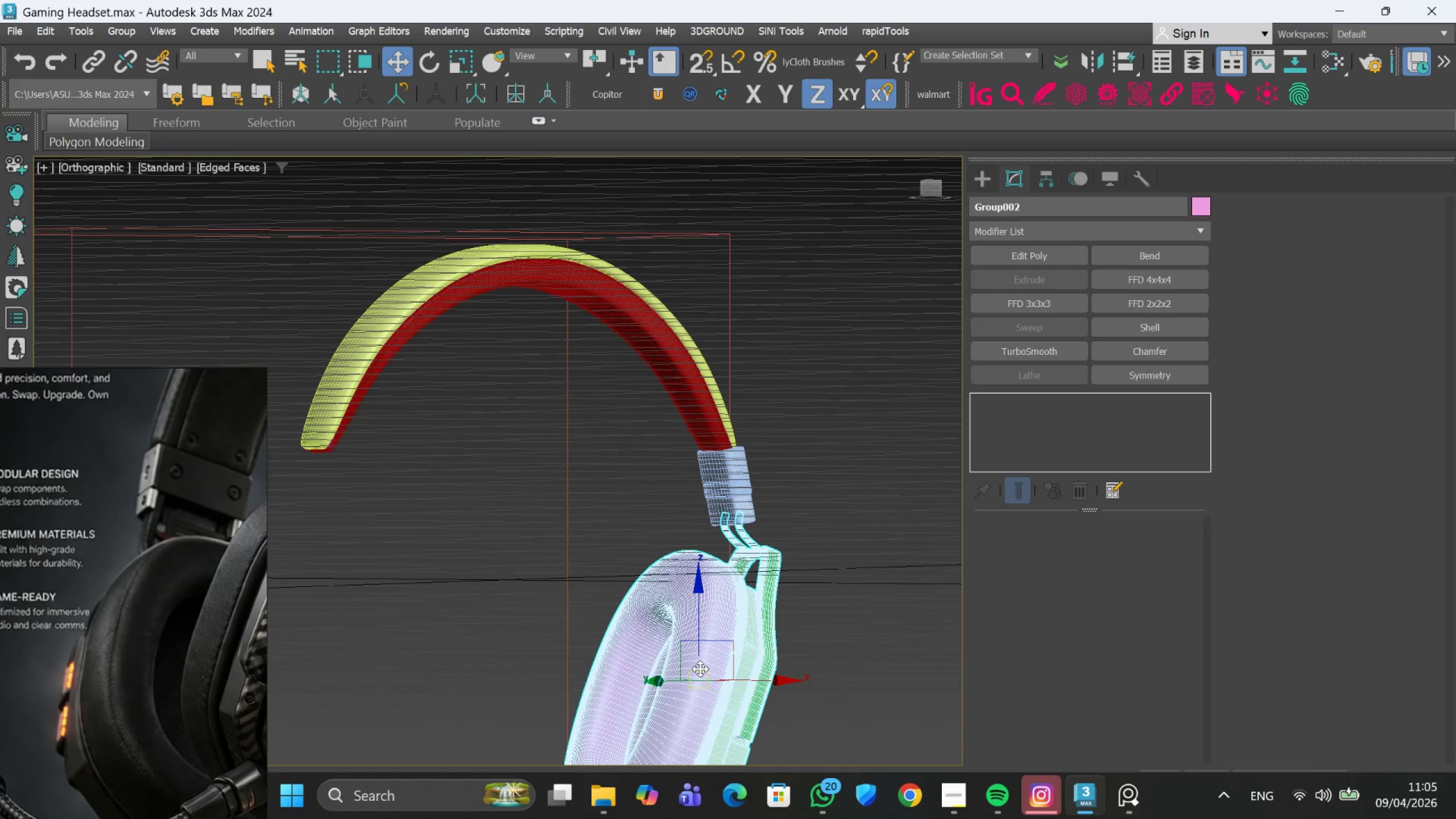 
hold_key(key=AltLeft, duration=0.41)
 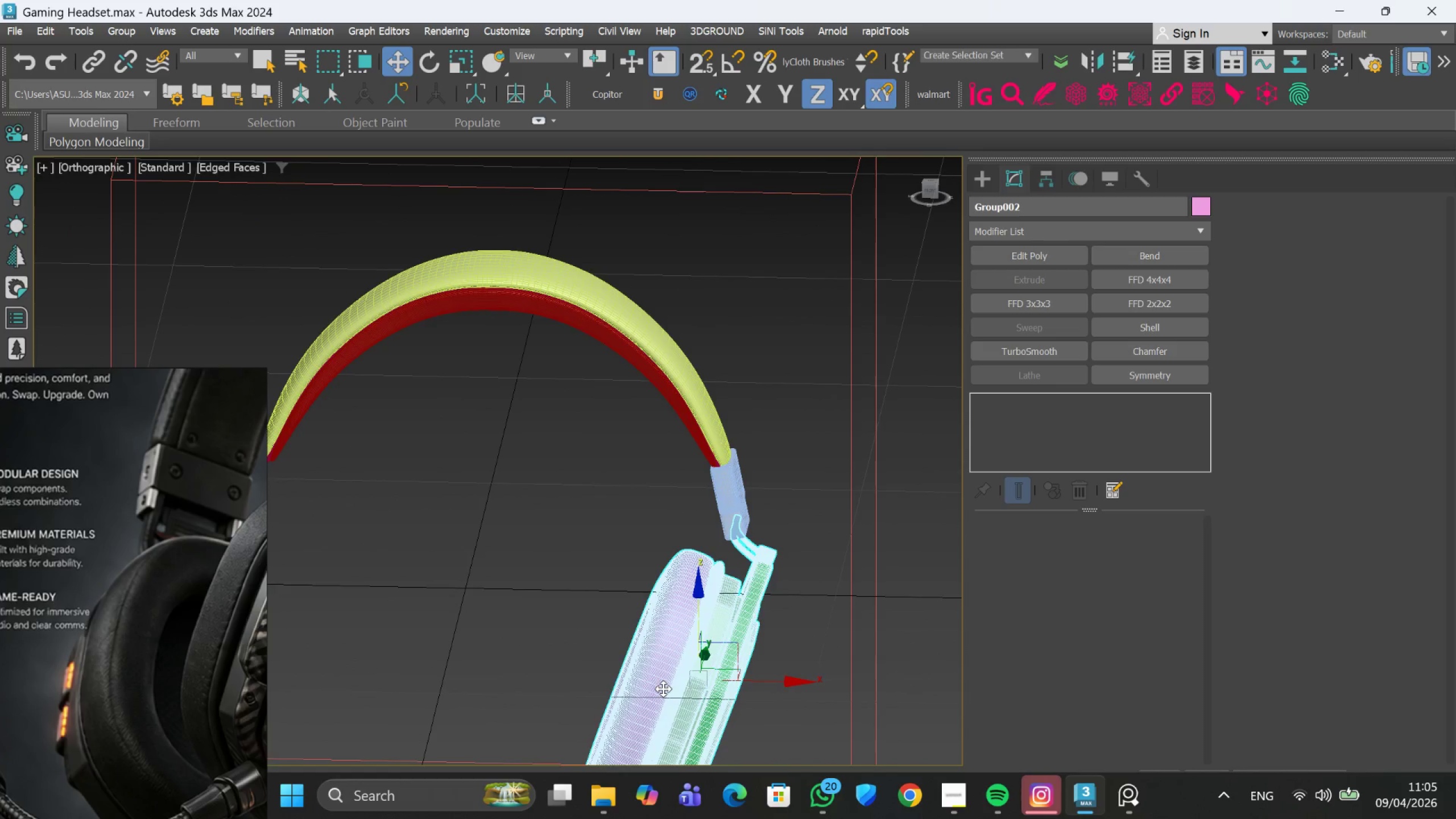 
key(F)
 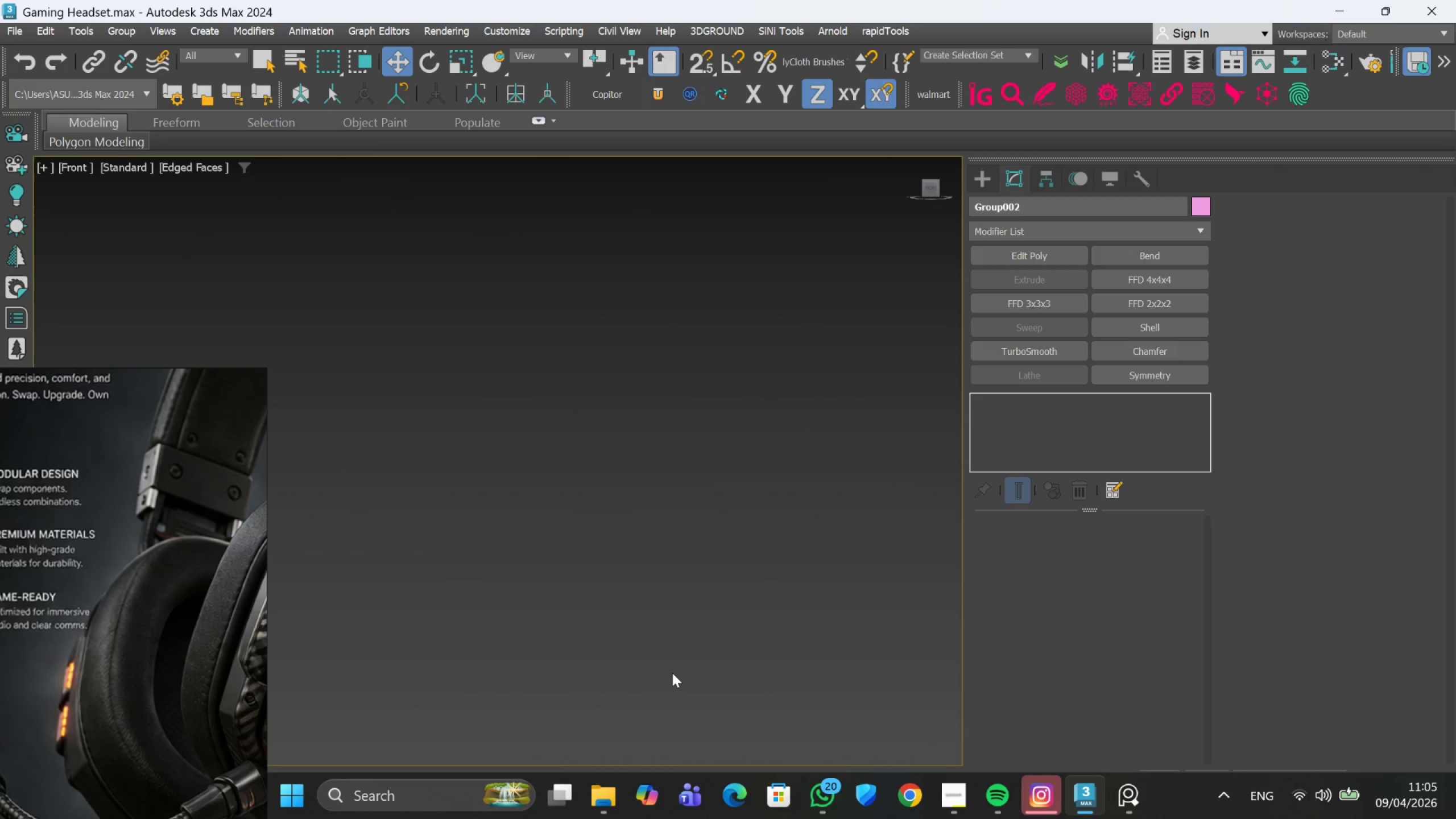 
scroll: coordinate [686, 658], scroll_direction: down, amount: 9.0
 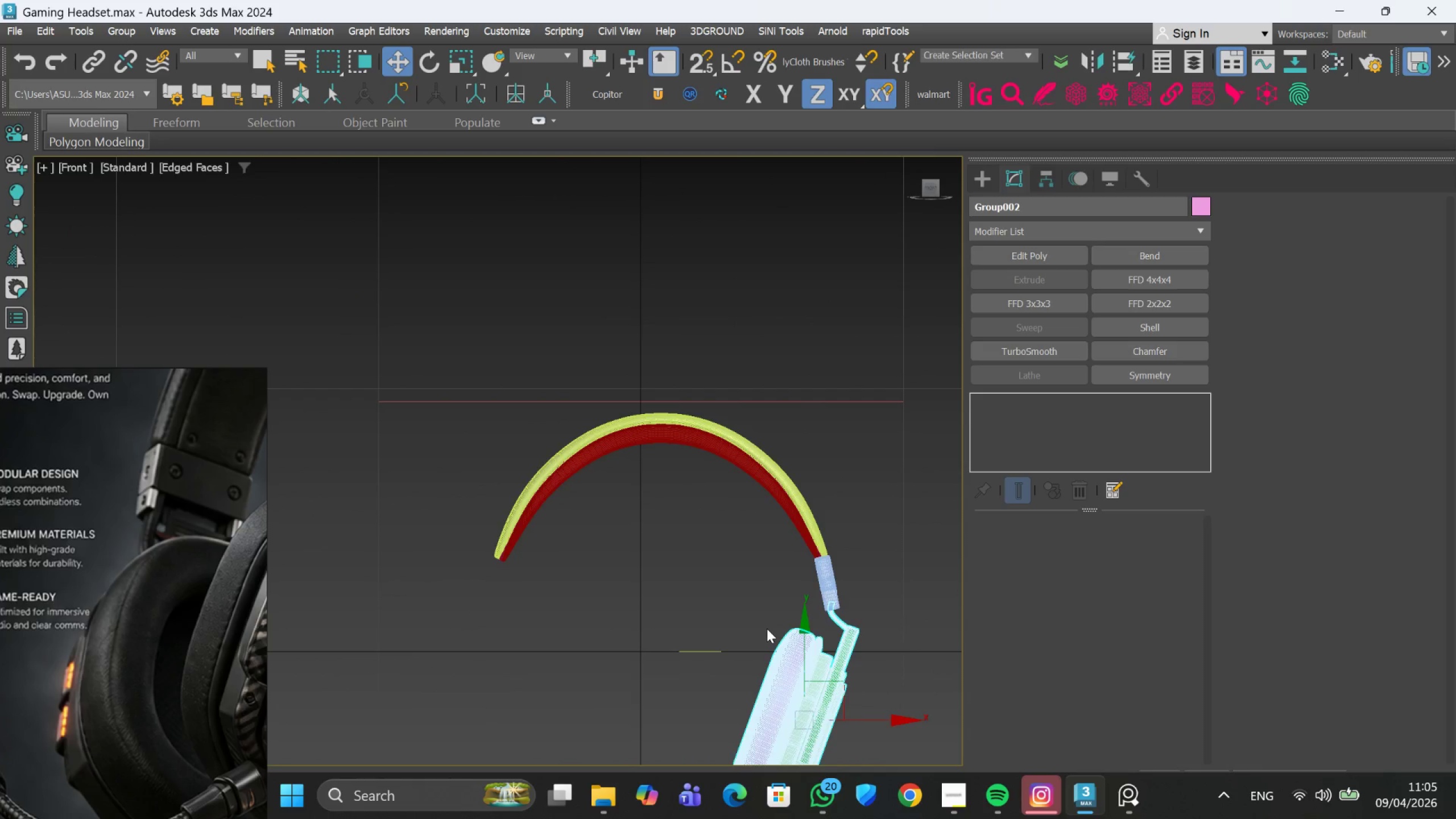 
scroll: coordinate [767, 628], scroll_direction: up, amount: 1.0
 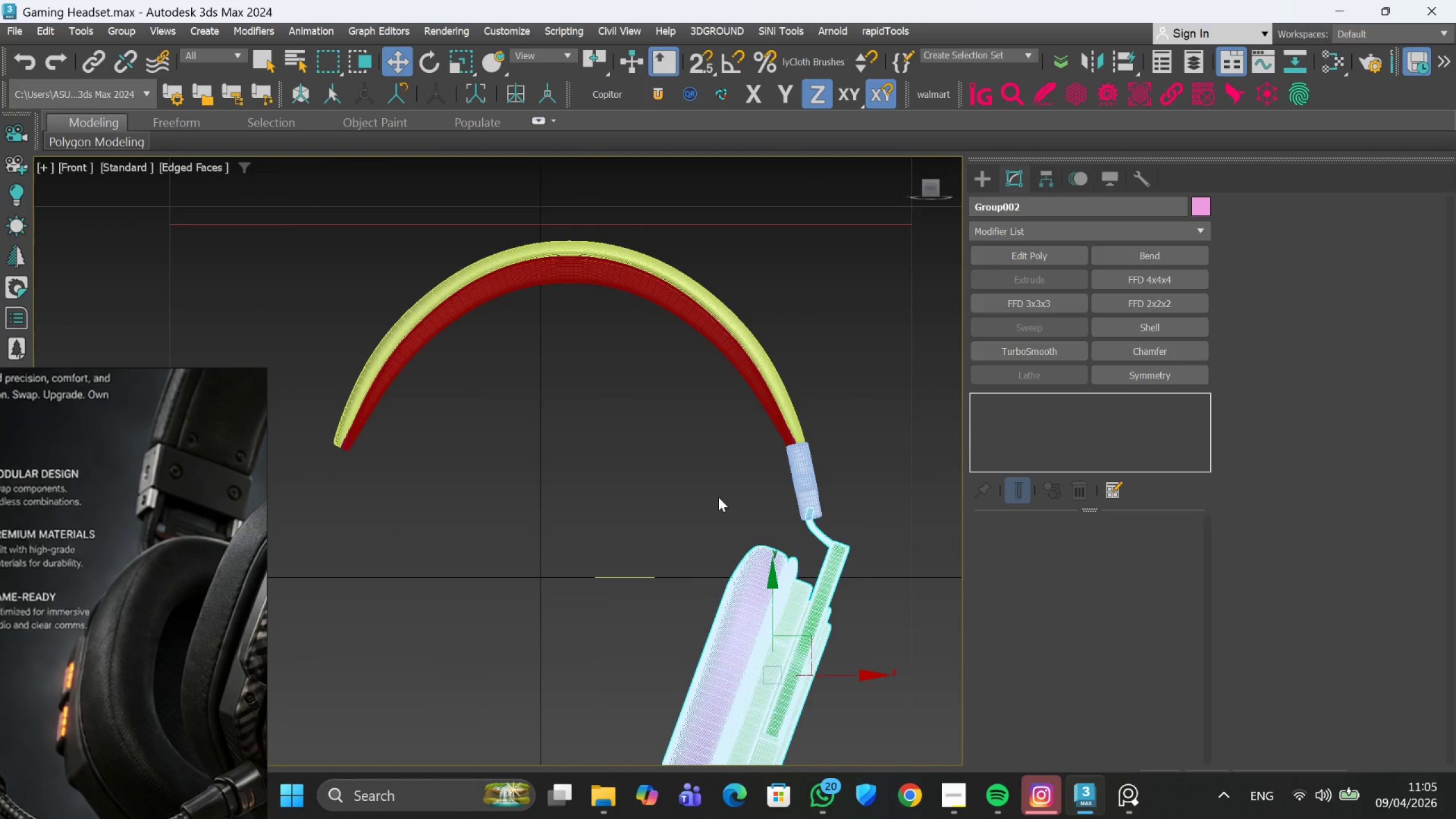 
scroll: coordinate [184, 609], scroll_direction: down, amount: 4.0
 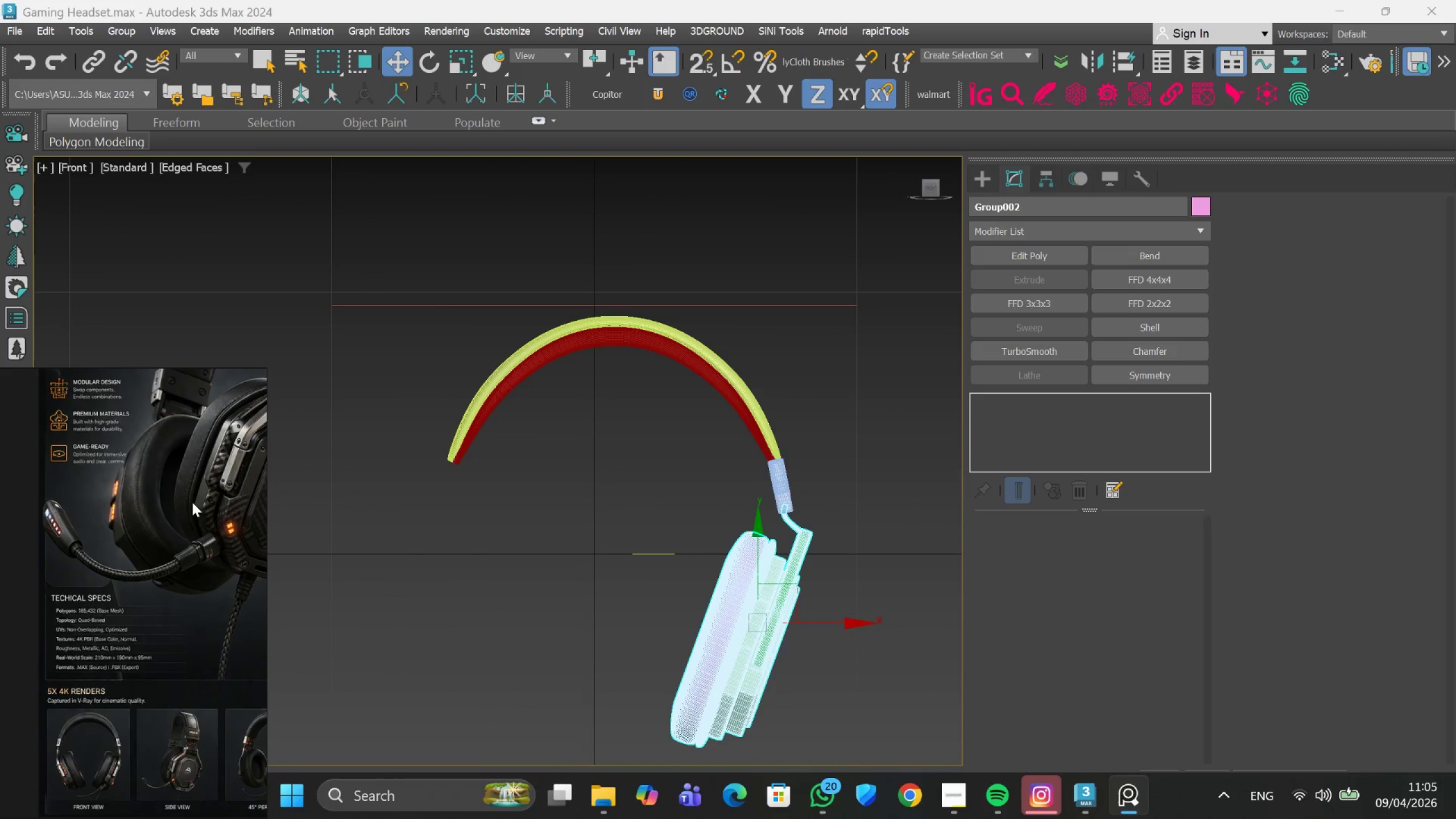 
scroll: coordinate [80, 531], scroll_direction: up, amount: 3.0
 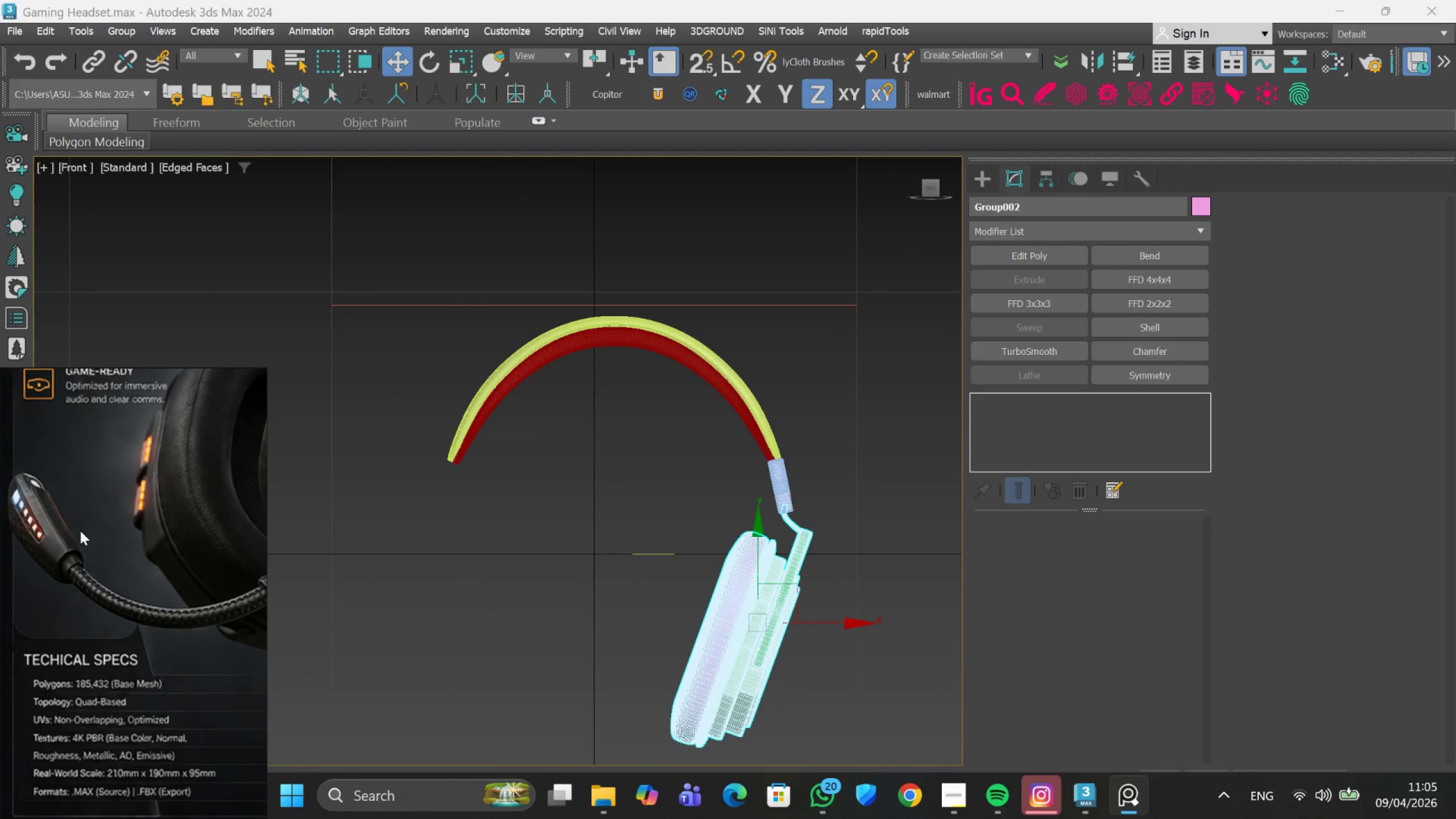 
scroll: coordinate [80, 531], scroll_direction: down, amount: 3.0
 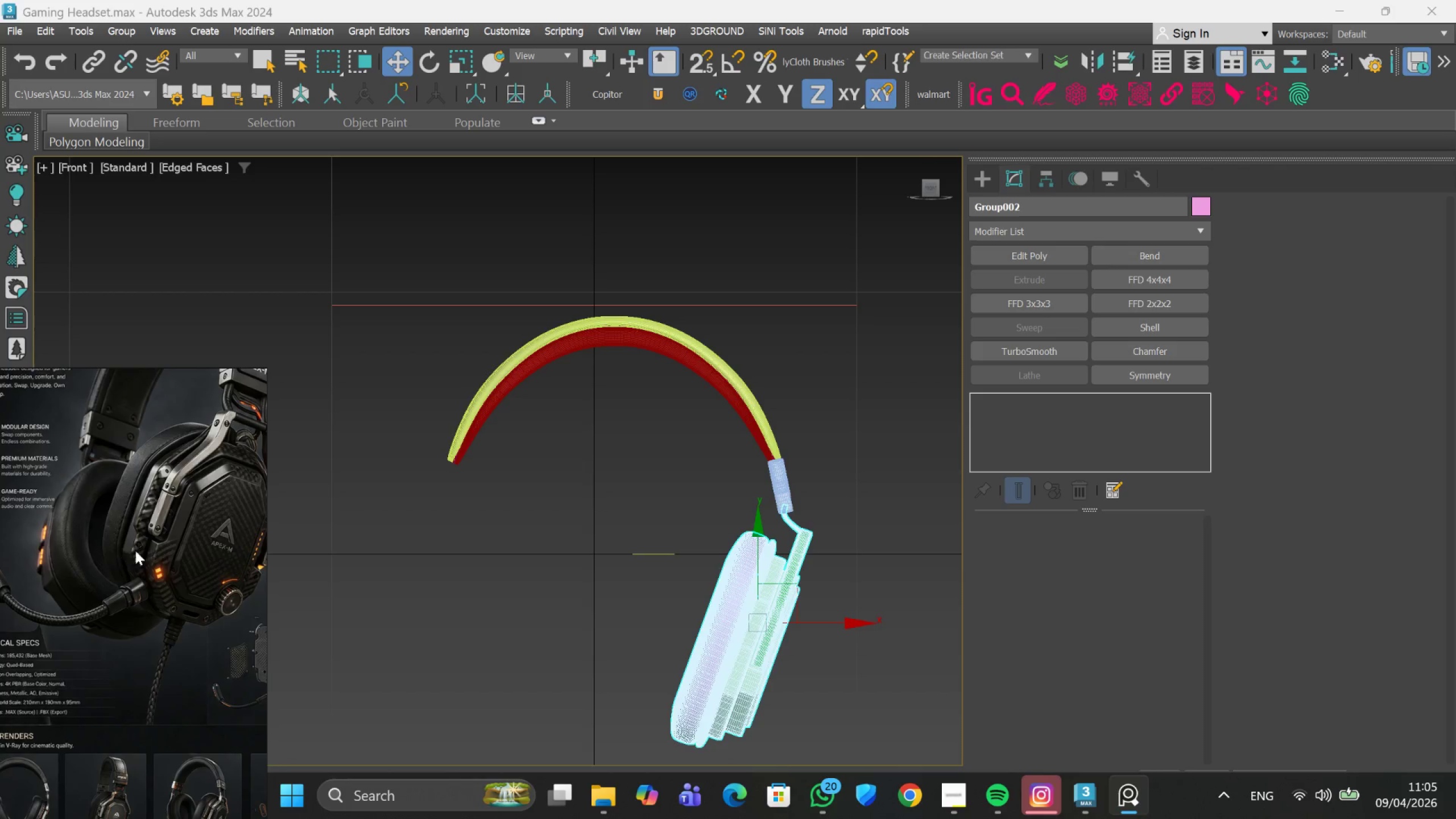 
scroll: coordinate [151, 557], scroll_direction: up, amount: 6.0
 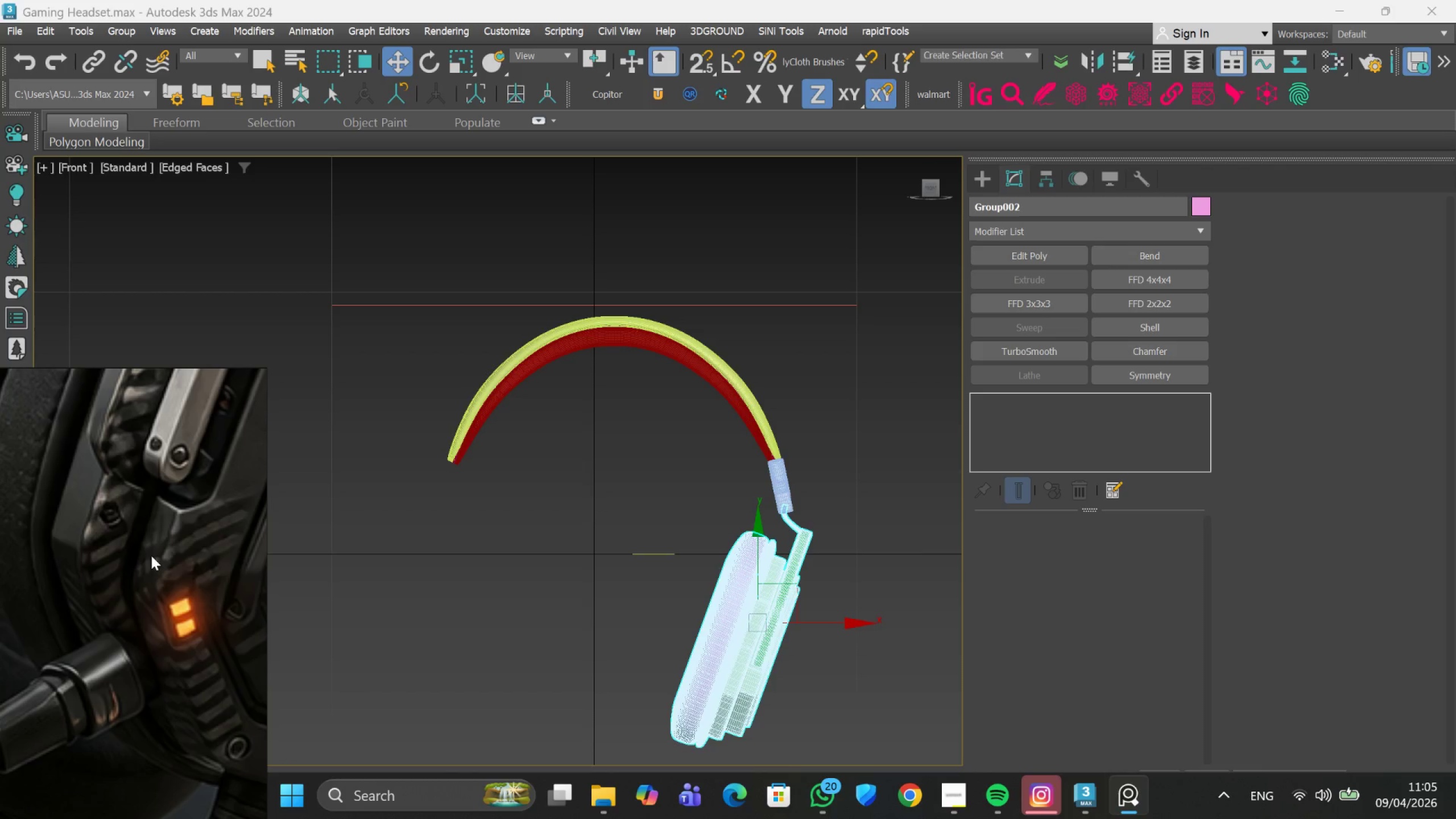 
scroll: coordinate [151, 556], scroll_direction: down, amount: 4.0
 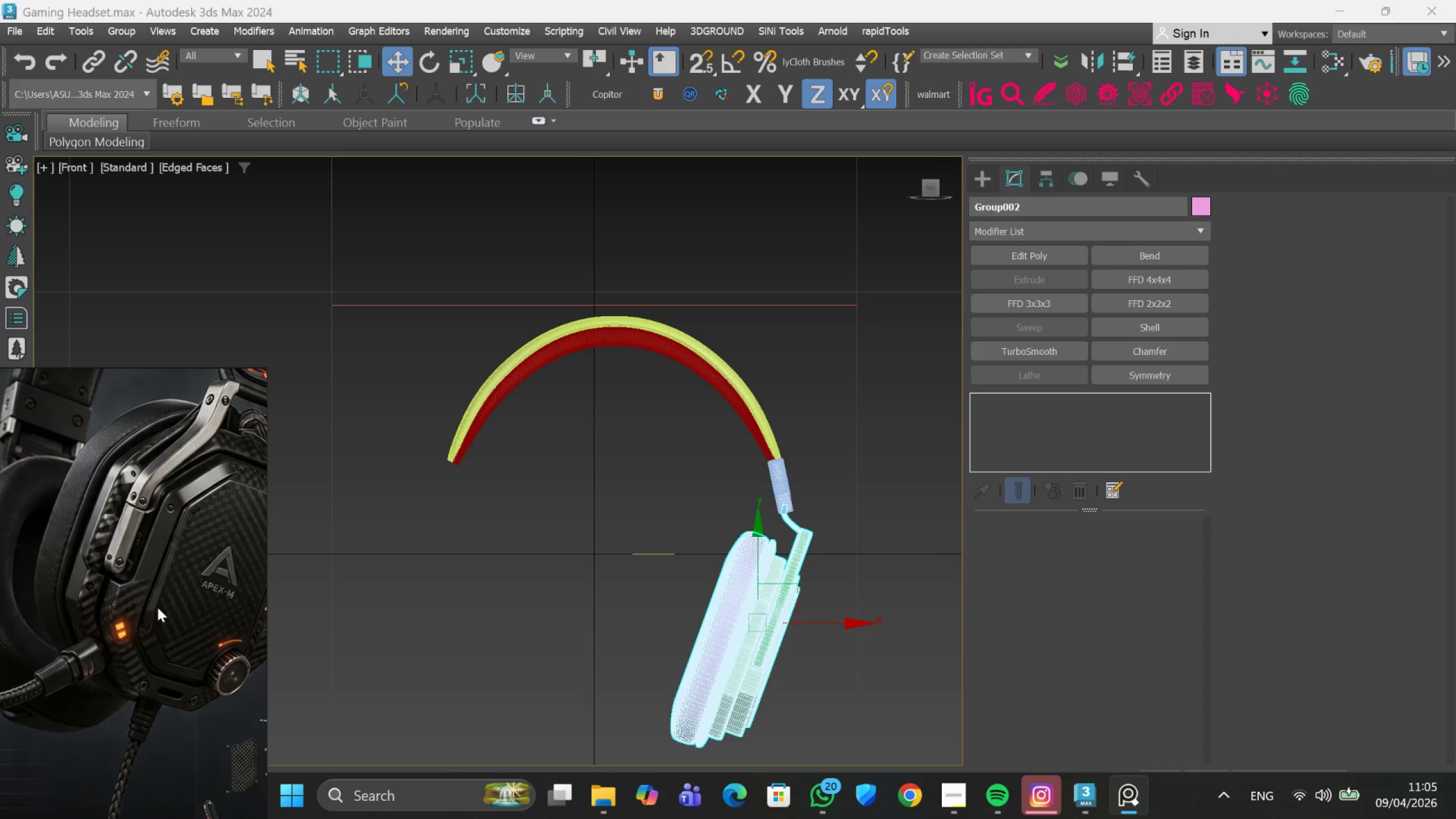 
scroll: coordinate [159, 617], scroll_direction: up, amount: 3.0
 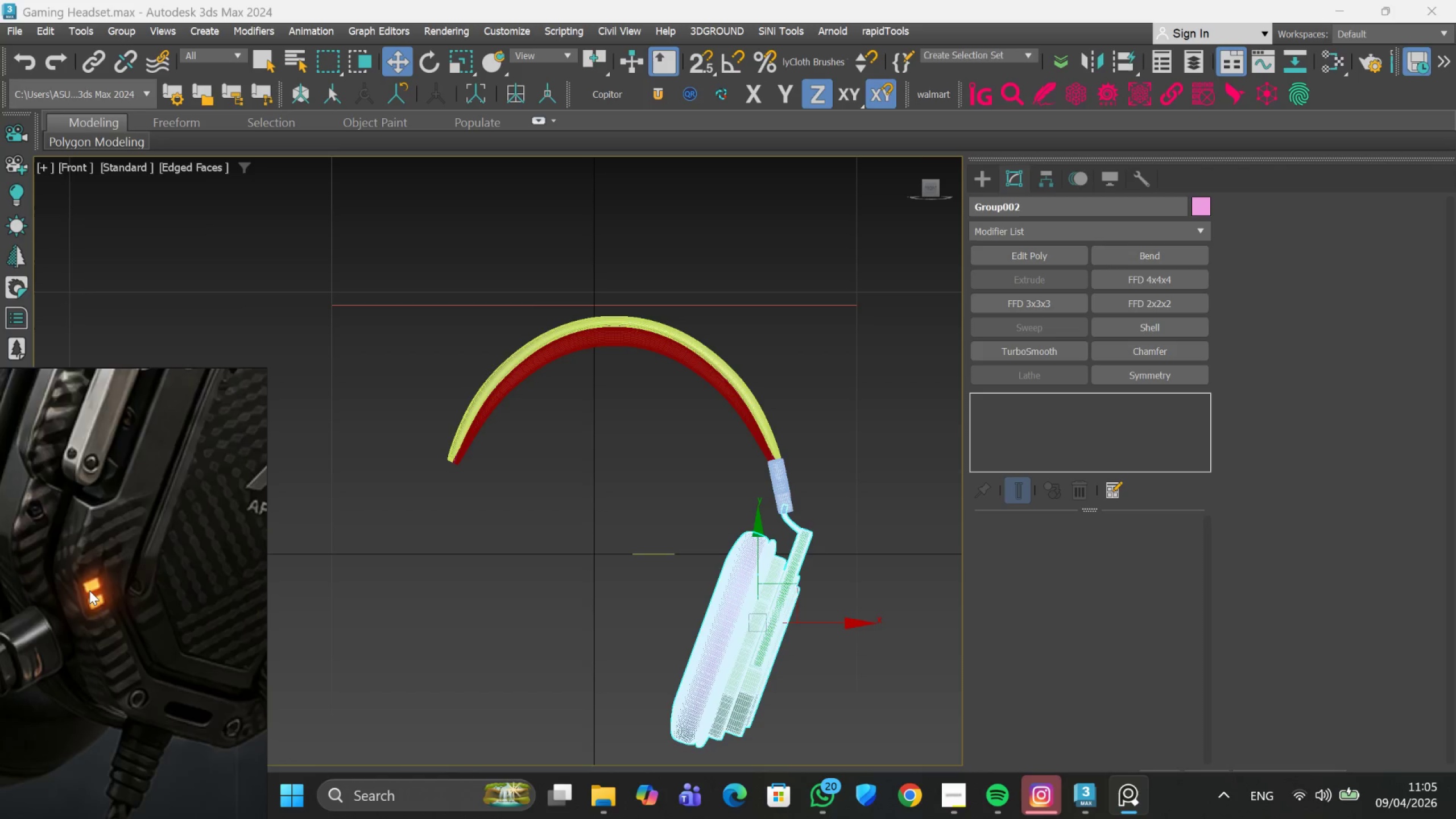 
scroll: coordinate [94, 587], scroll_direction: none, amount: 0.0
 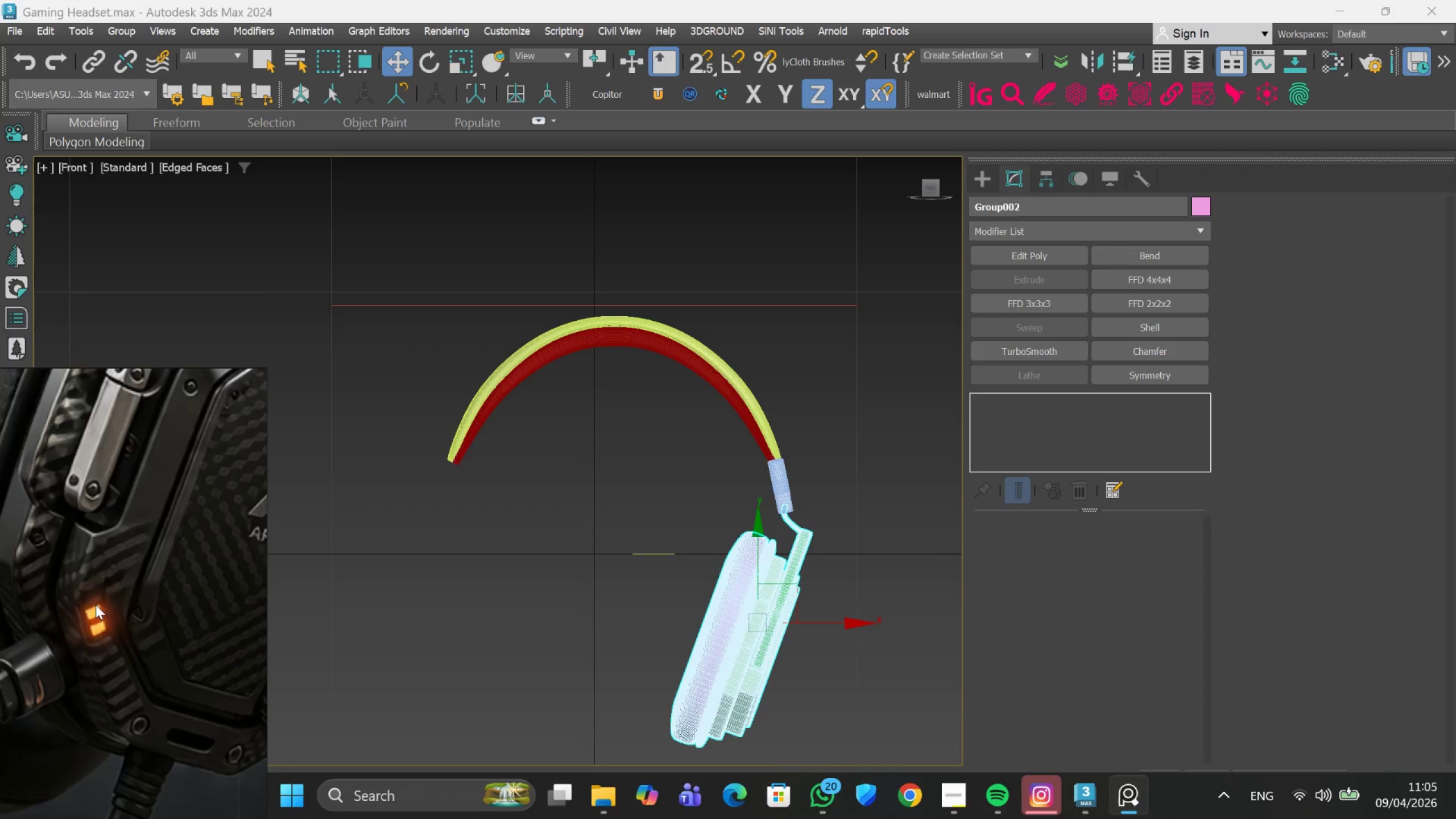 
scroll: coordinate [96, 601], scroll_direction: down, amount: 3.0
 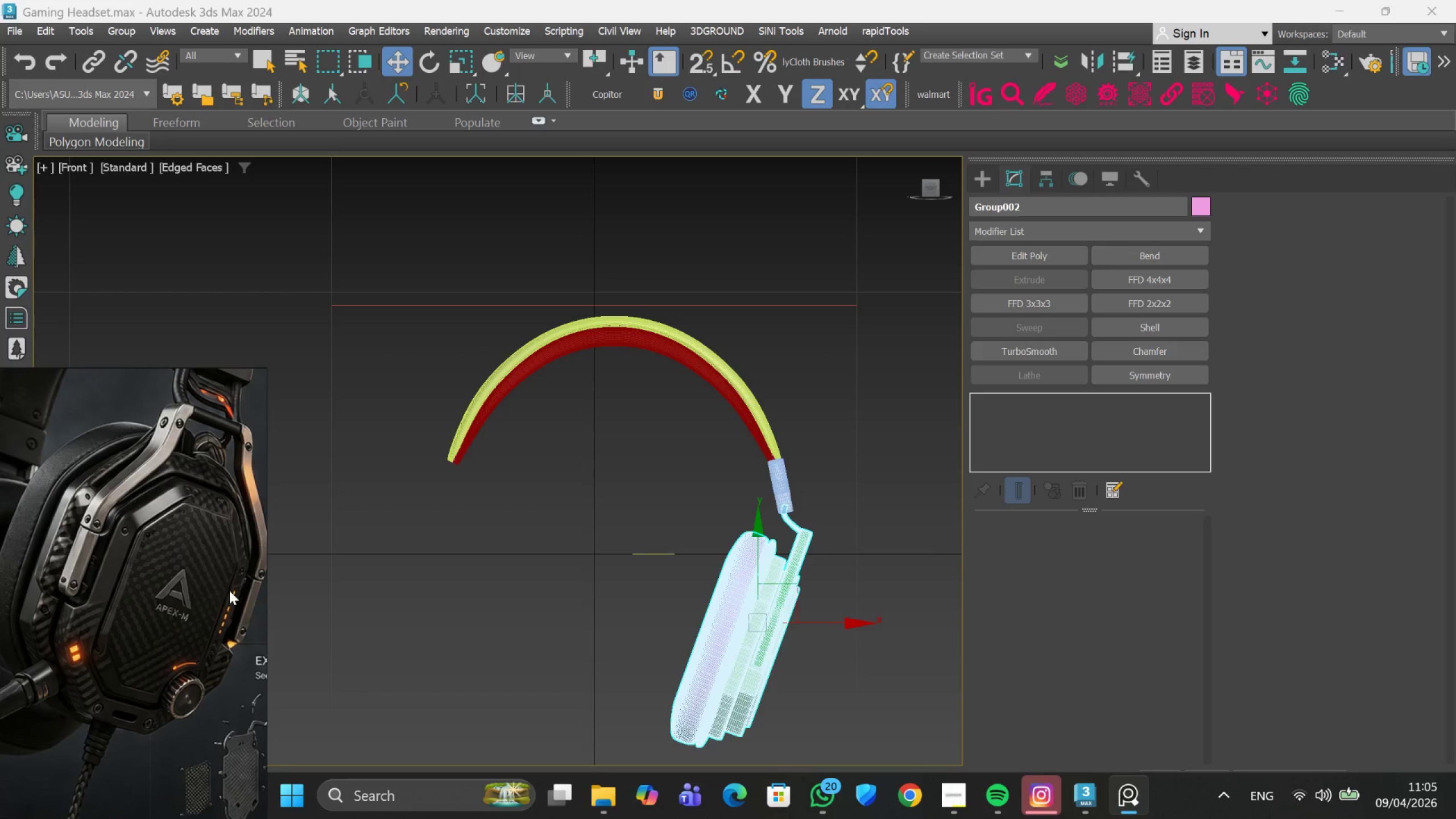 
scroll: coordinate [217, 596], scroll_direction: none, amount: 0.0
 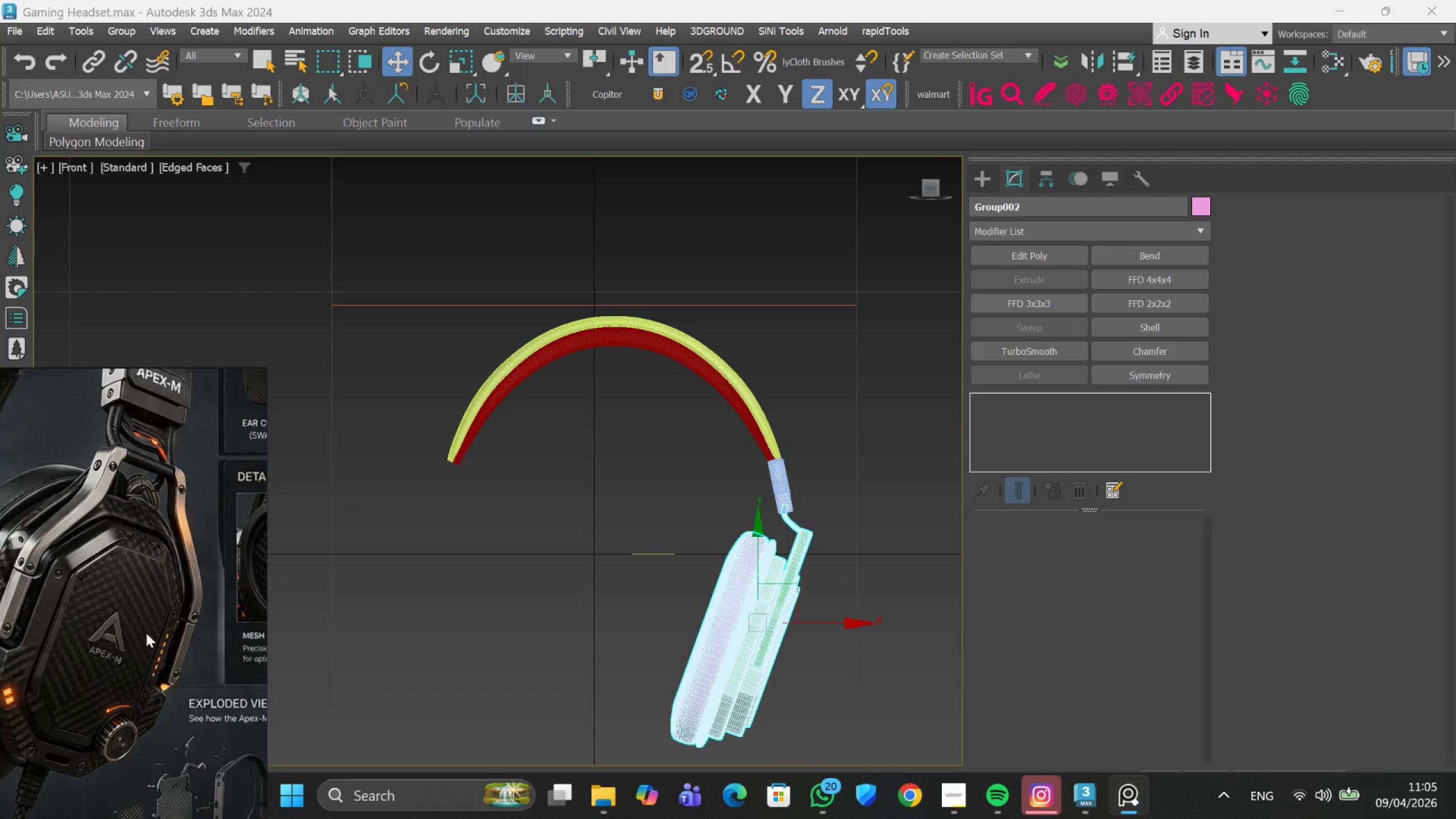 
scroll: coordinate [132, 617], scroll_direction: up, amount: 4.0
 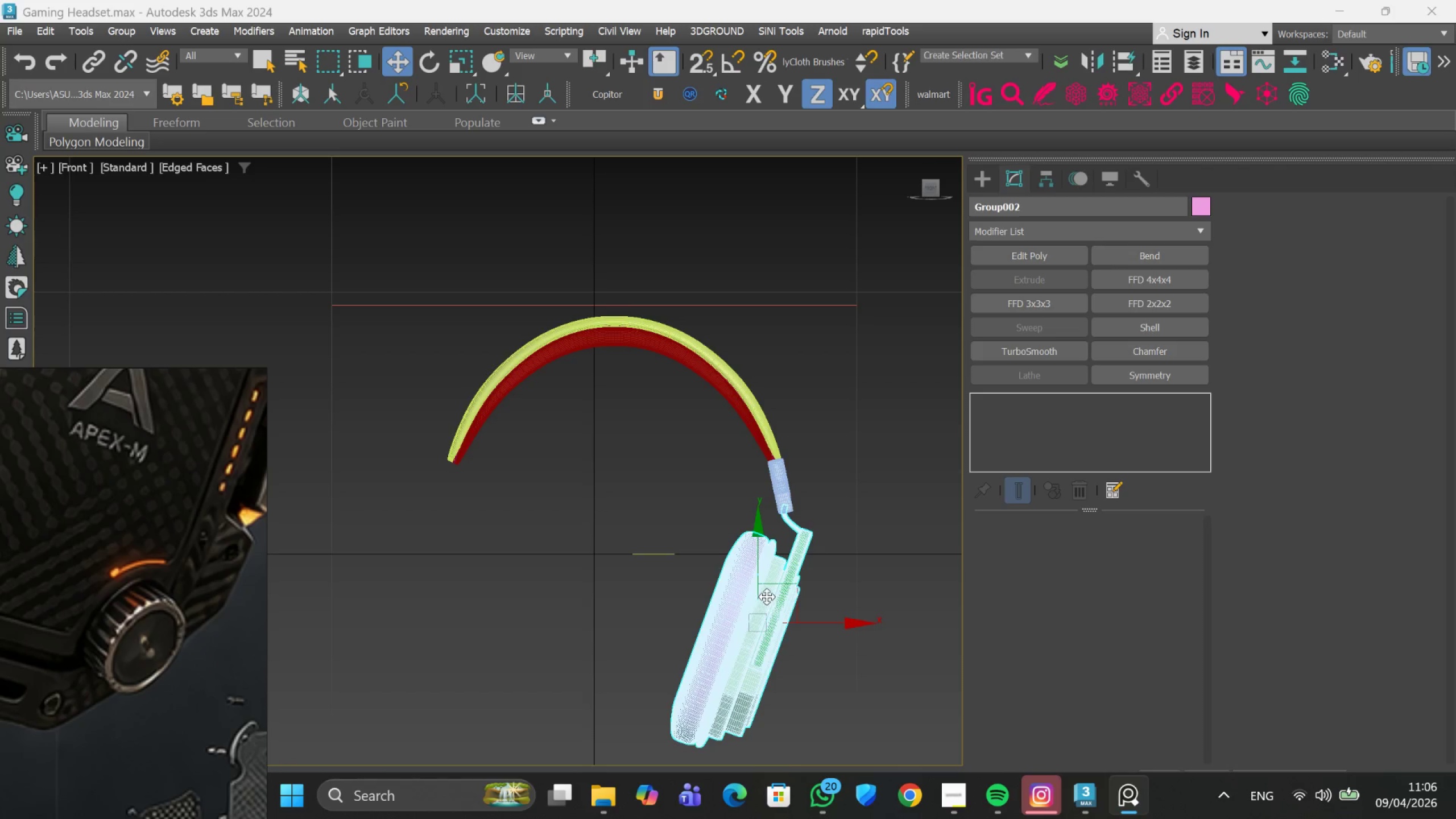 
hold_key(key=AltLeft, duration=0.61)
 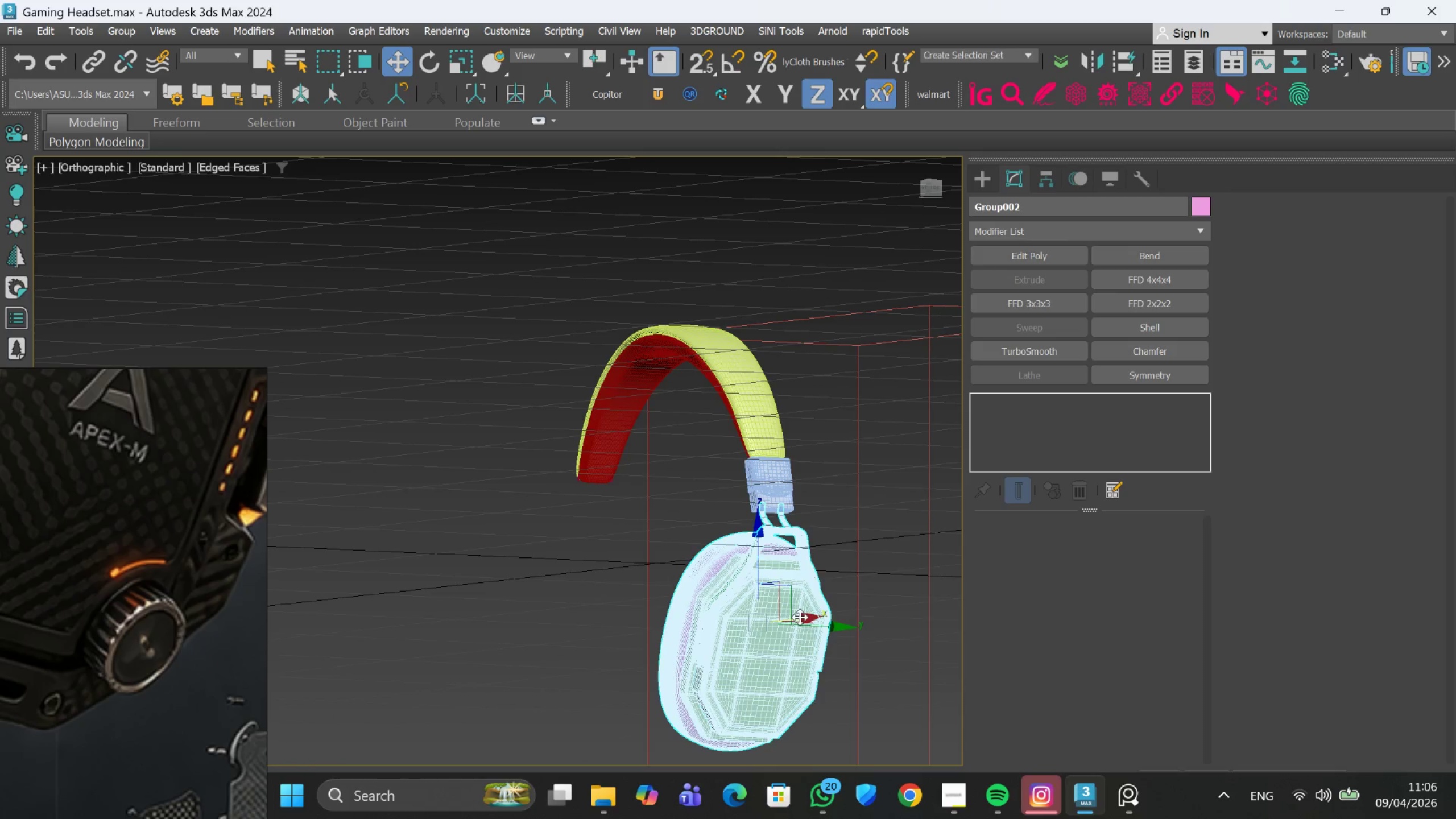 
hold_key(key=AltLeft, duration=0.44)
 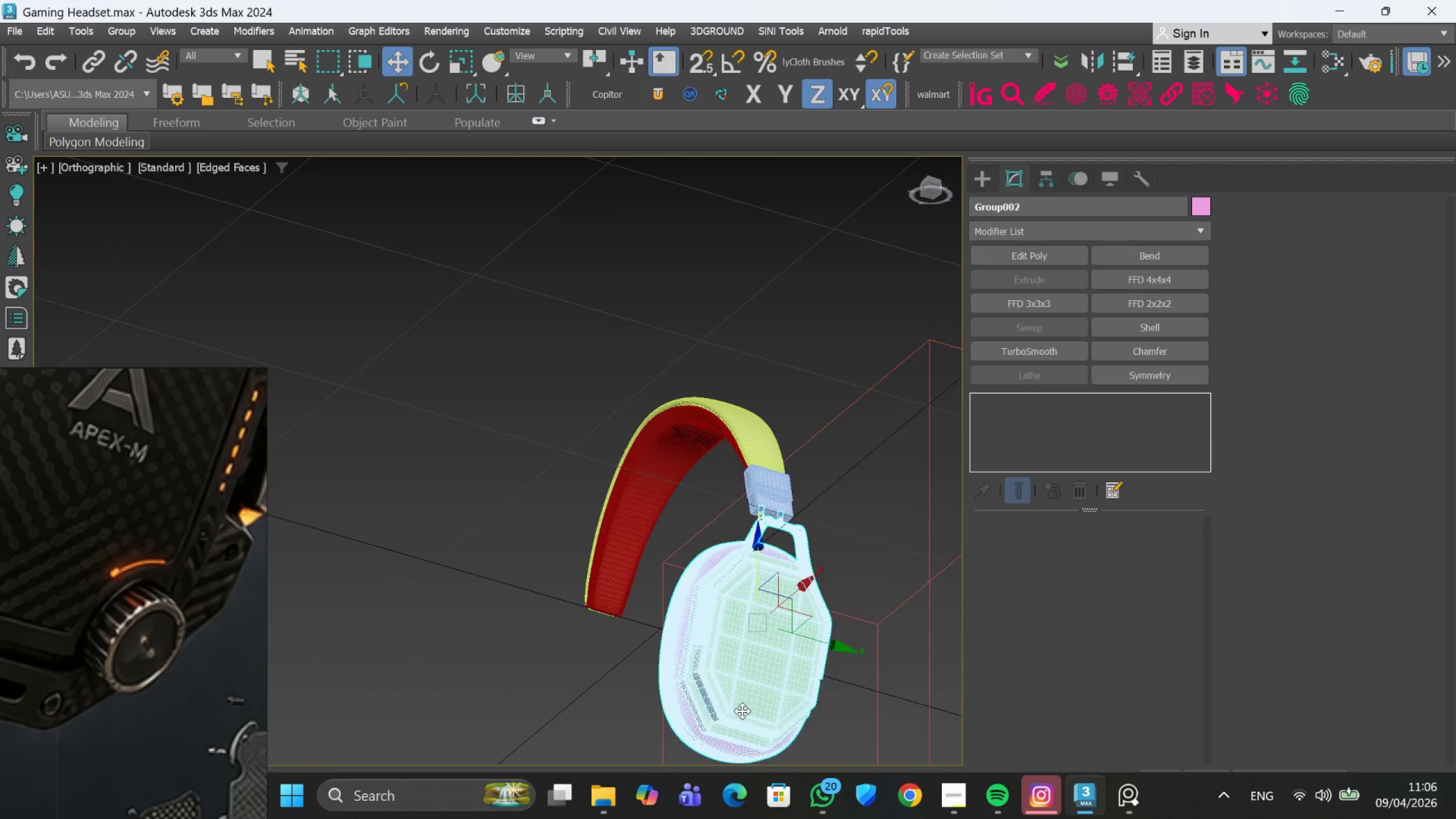 
scroll: coordinate [742, 711], scroll_direction: up, amount: 2.0
 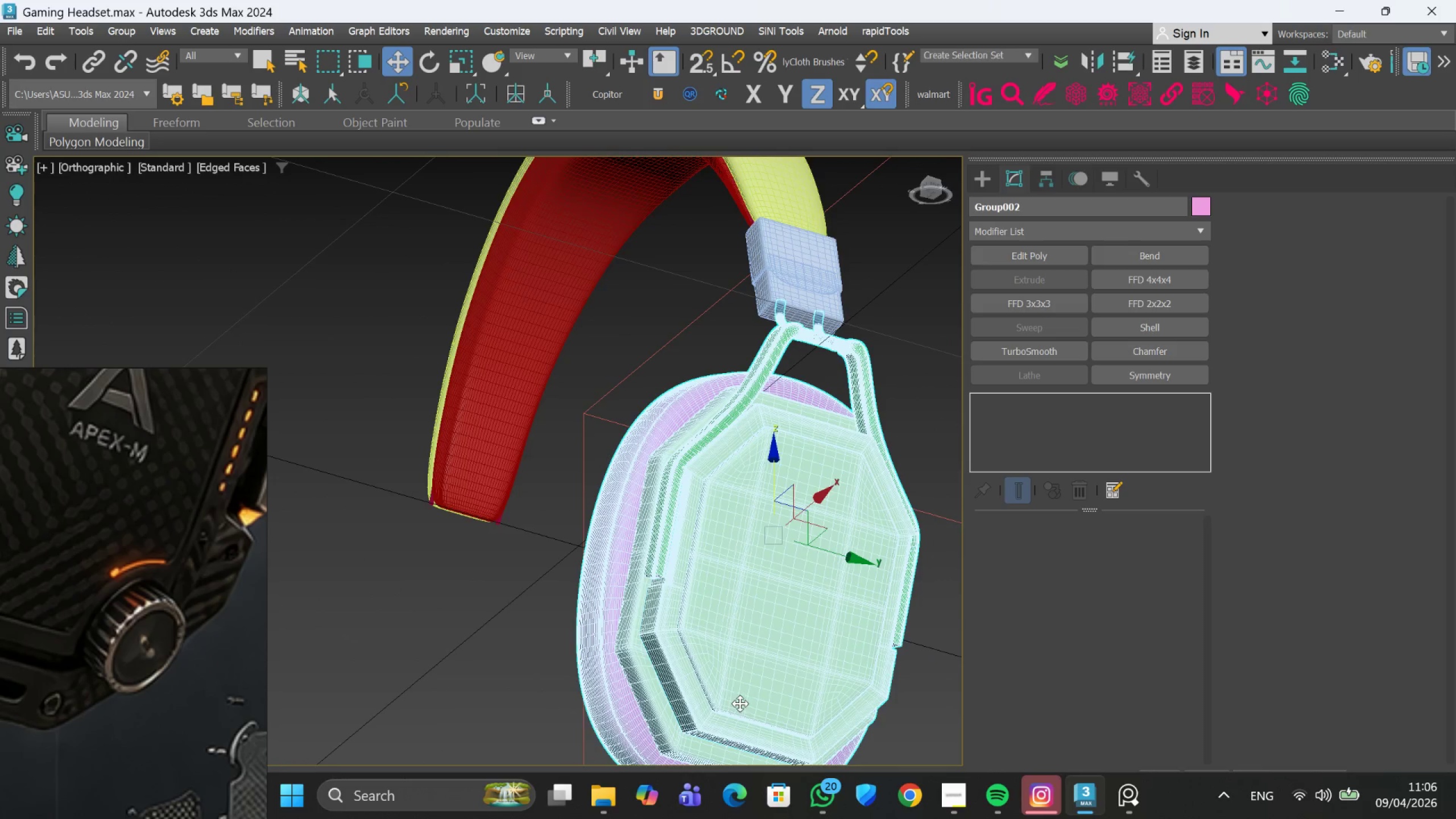 
key(Alt+AltLeft)
 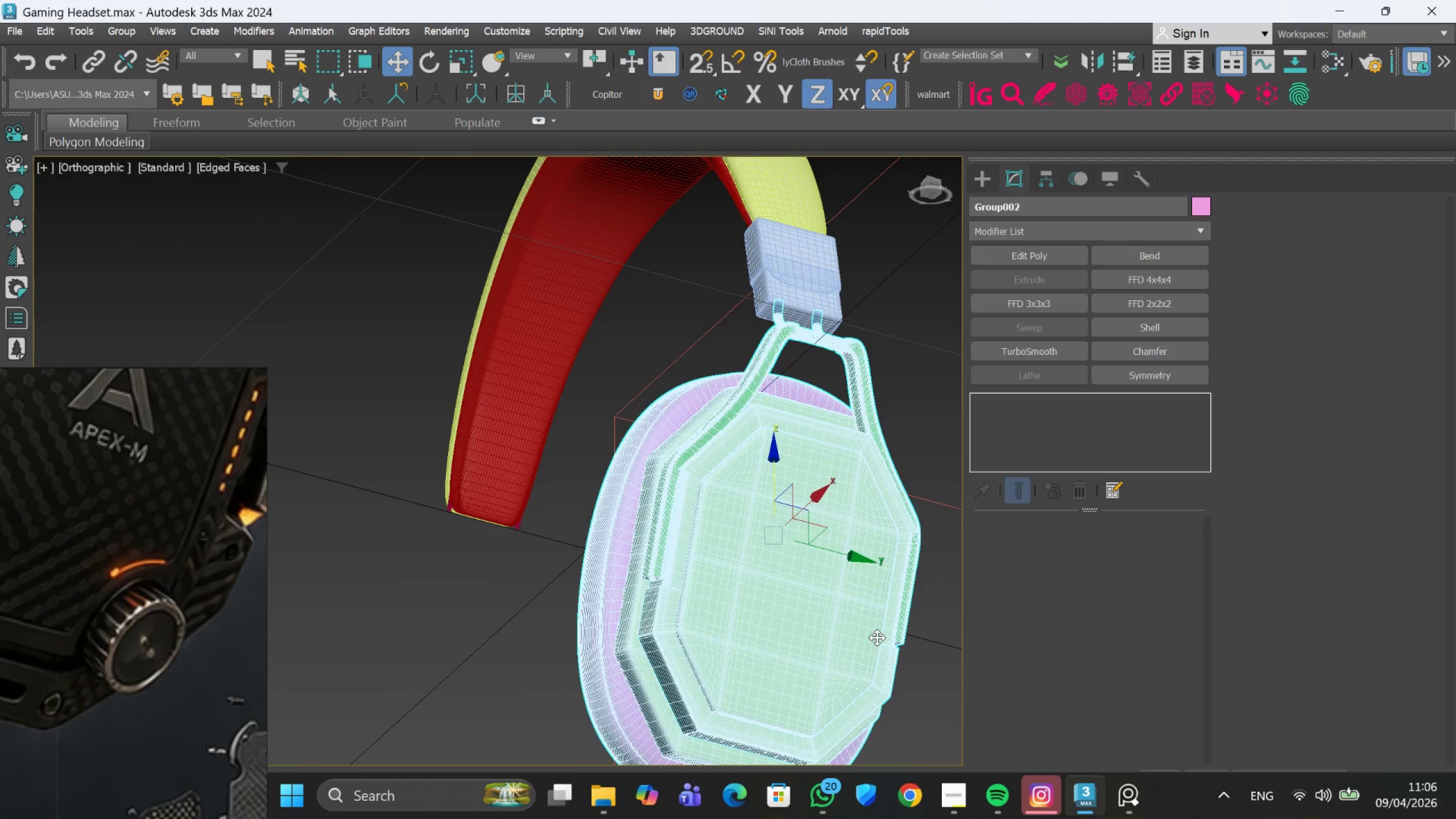 
hold_key(key=AltLeft, duration=0.48)
 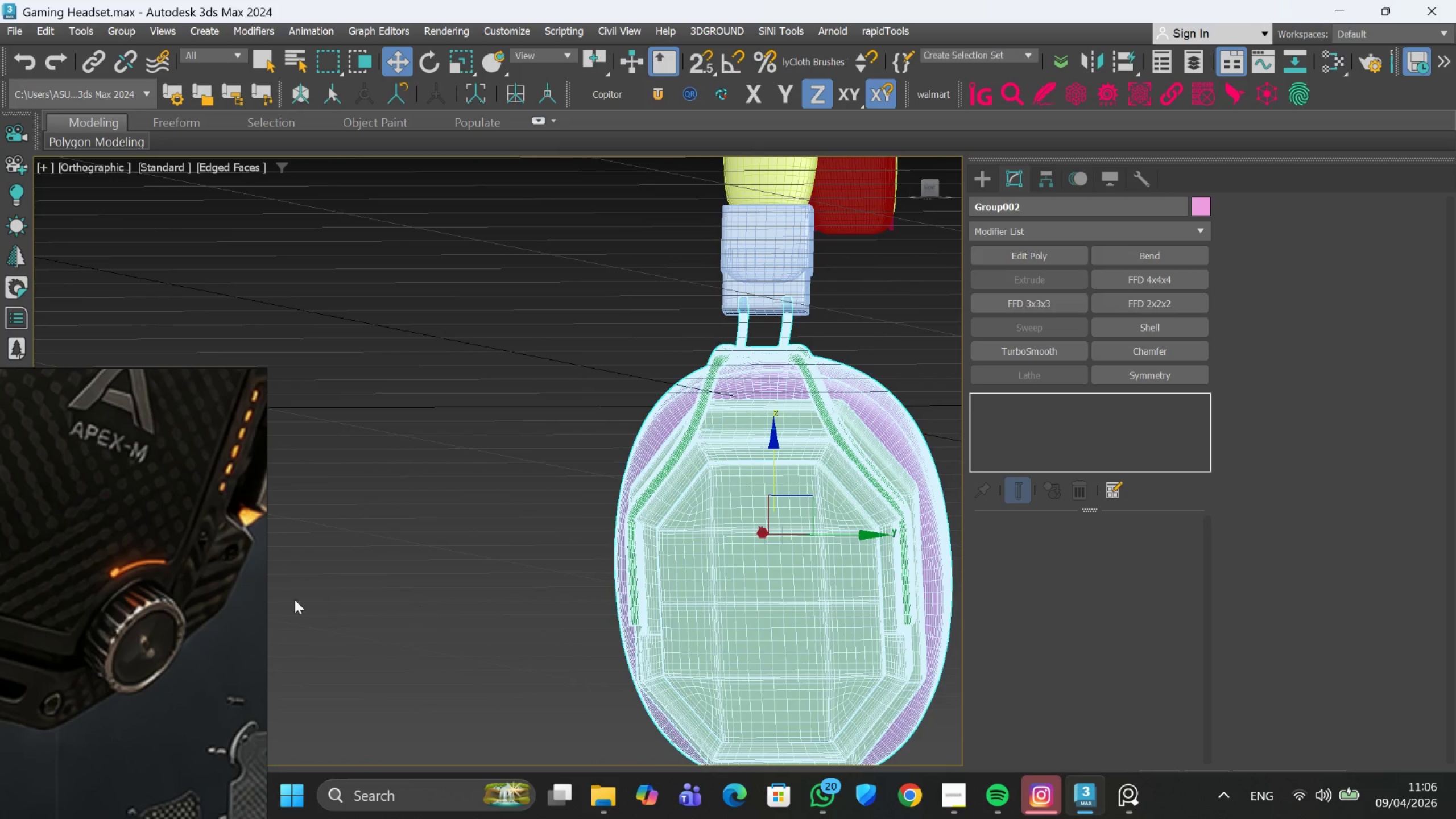 
scroll: coordinate [160, 590], scroll_direction: down, amount: 6.0
 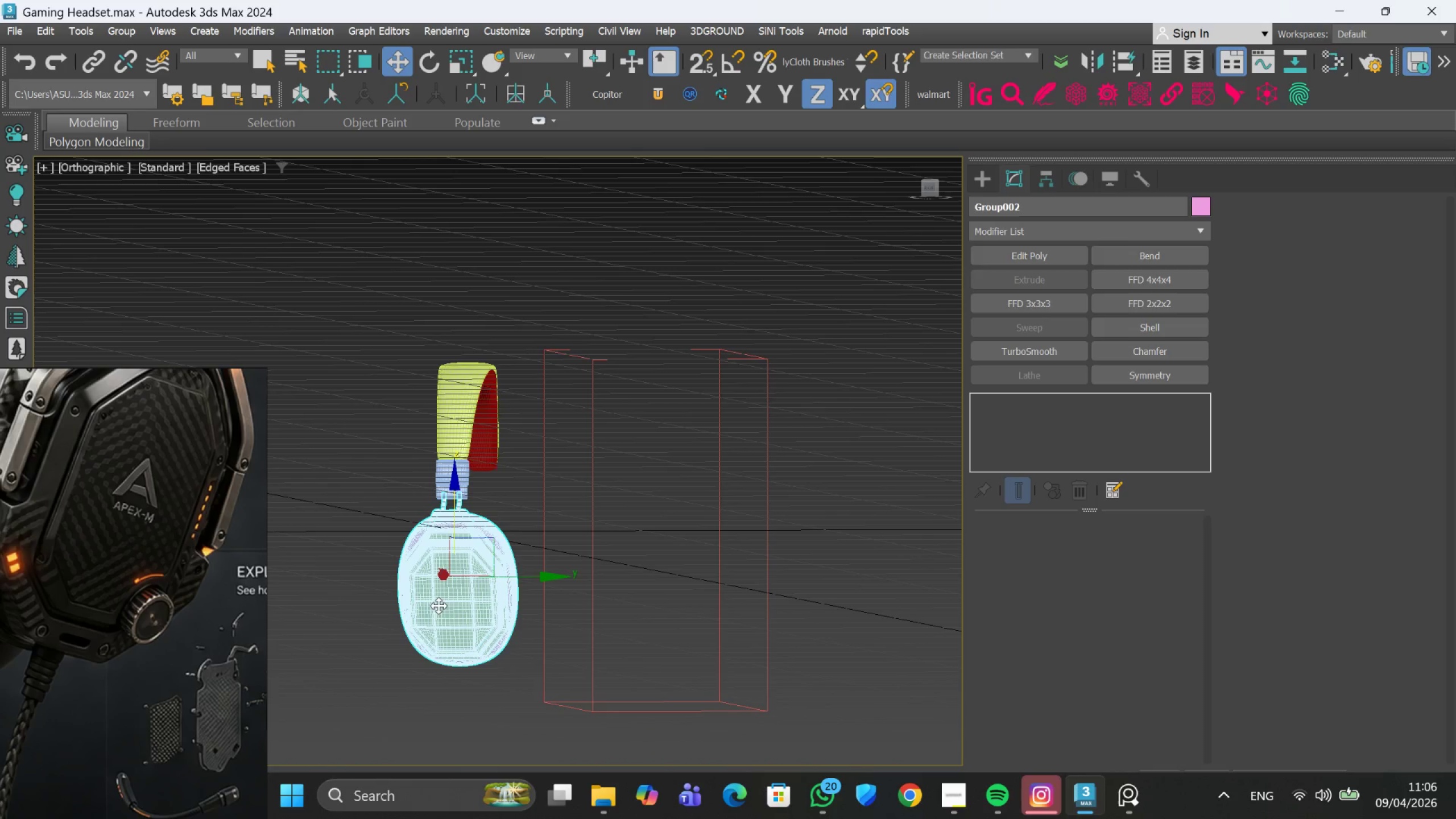 
scroll: coordinate [458, 627], scroll_direction: up, amount: 2.0
 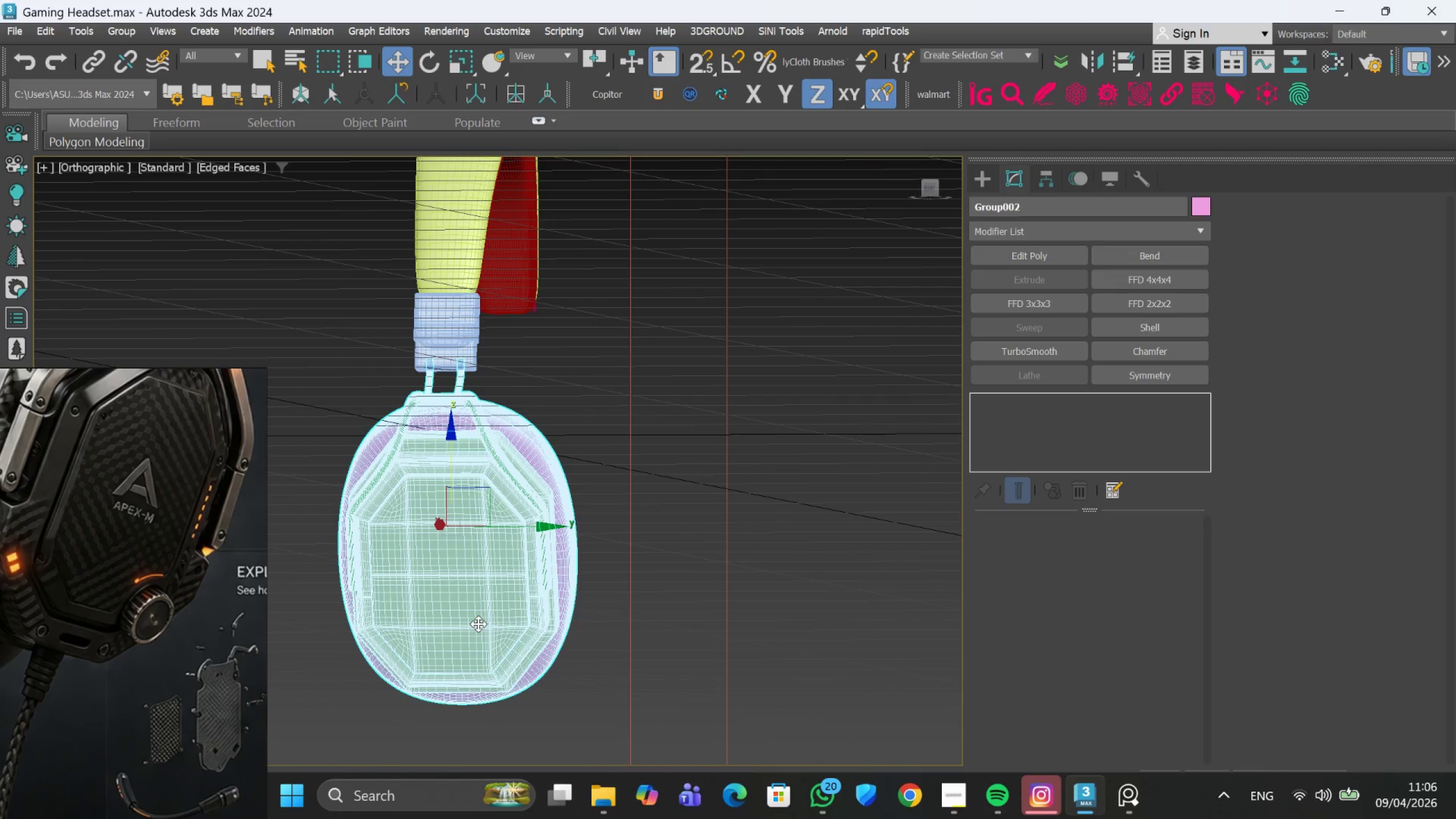 
hold_key(key=AltLeft, duration=0.41)
 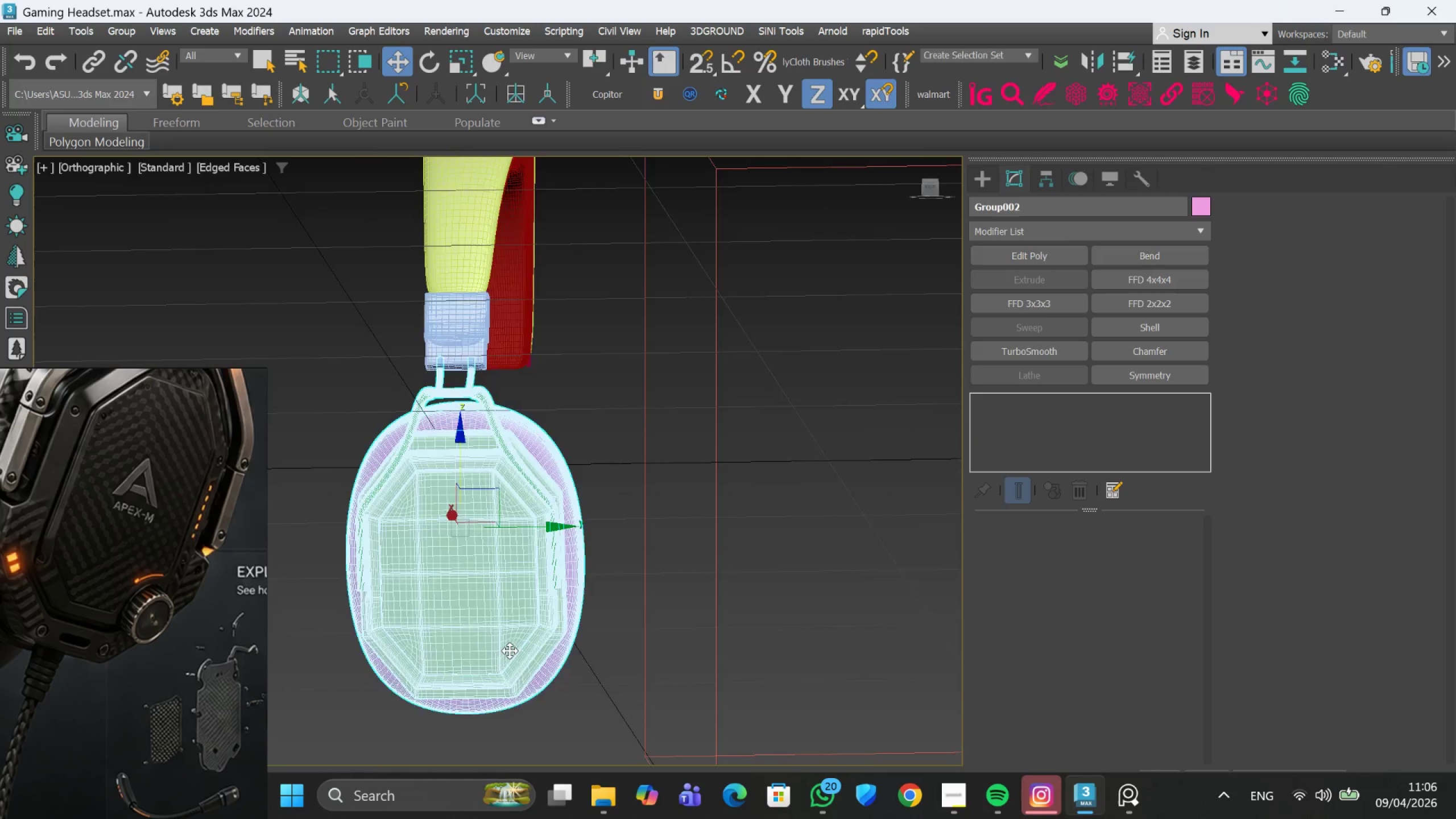 
scroll: coordinate [584, 594], scroll_direction: up, amount: 7.0
 